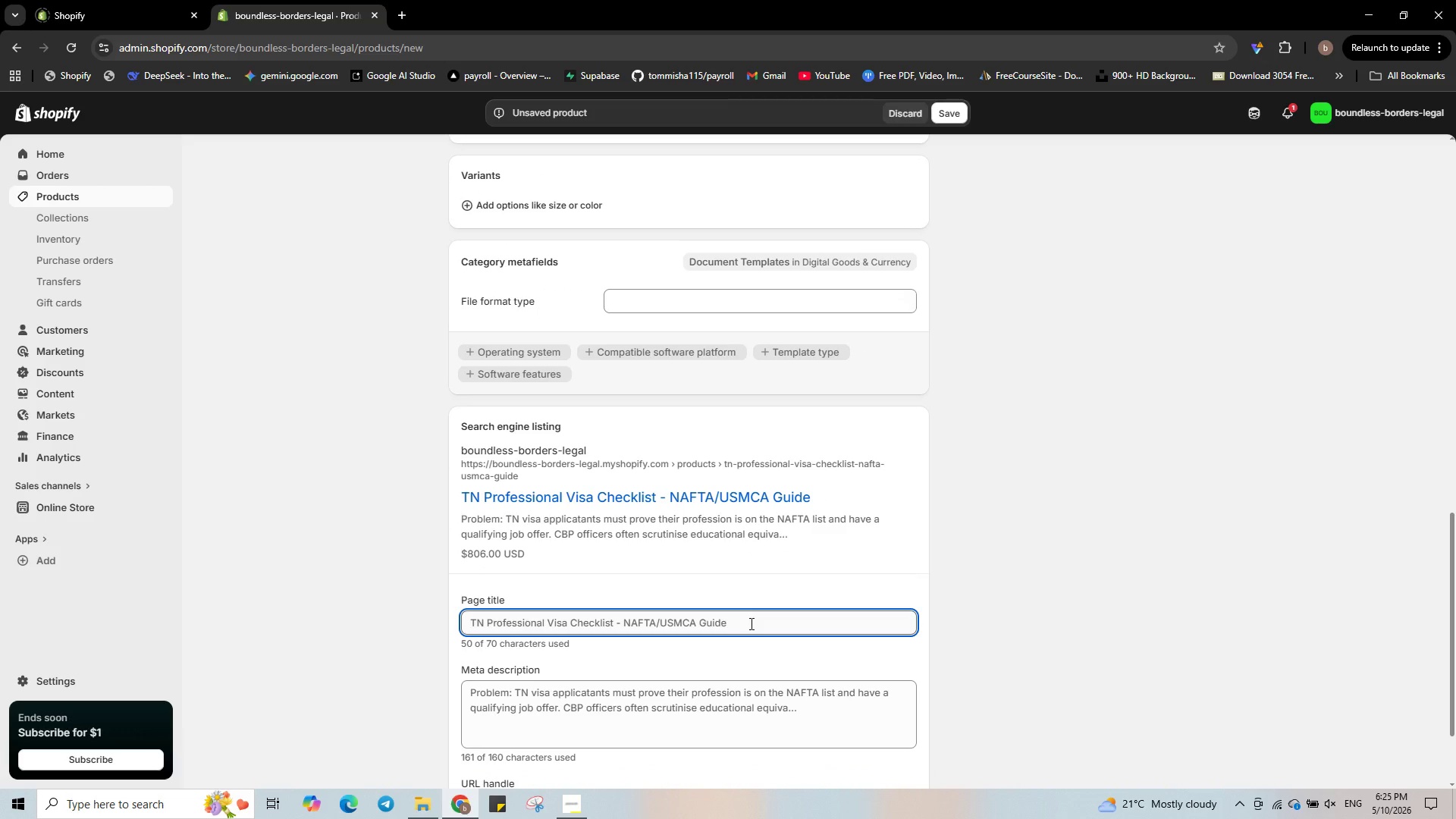 
left_click([750, 623])
 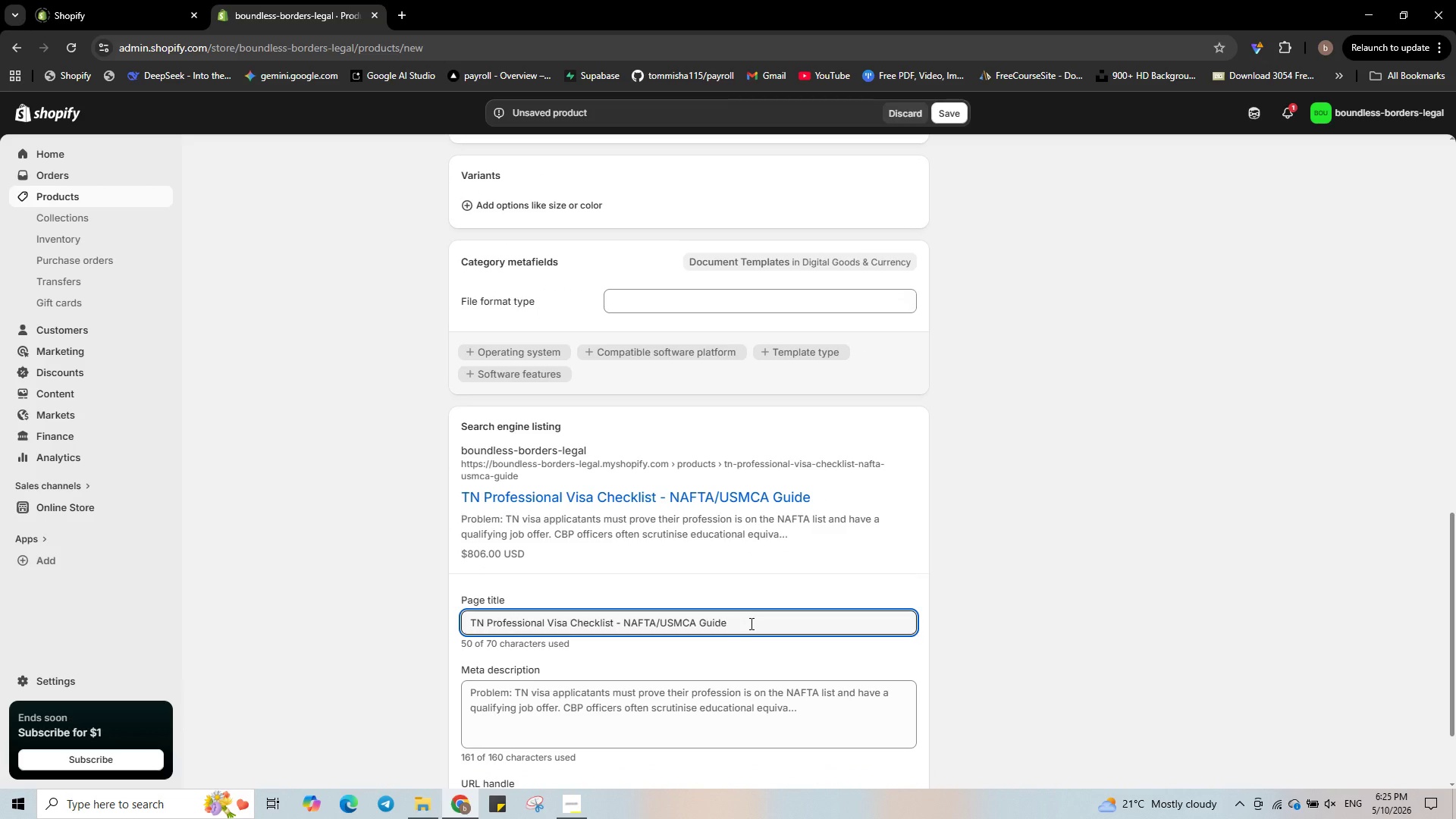 
key(Space)
 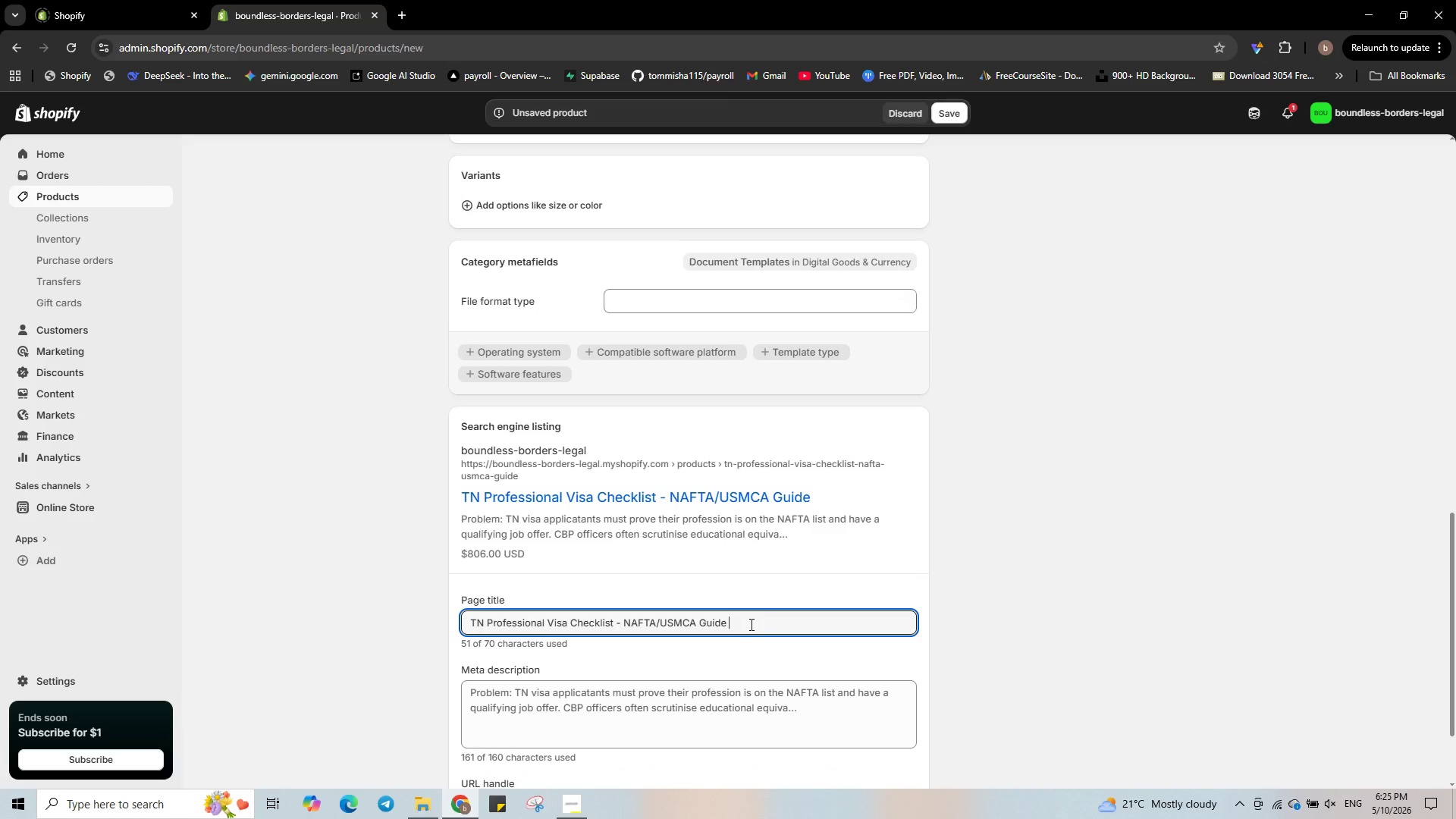 
key(Control+V)
 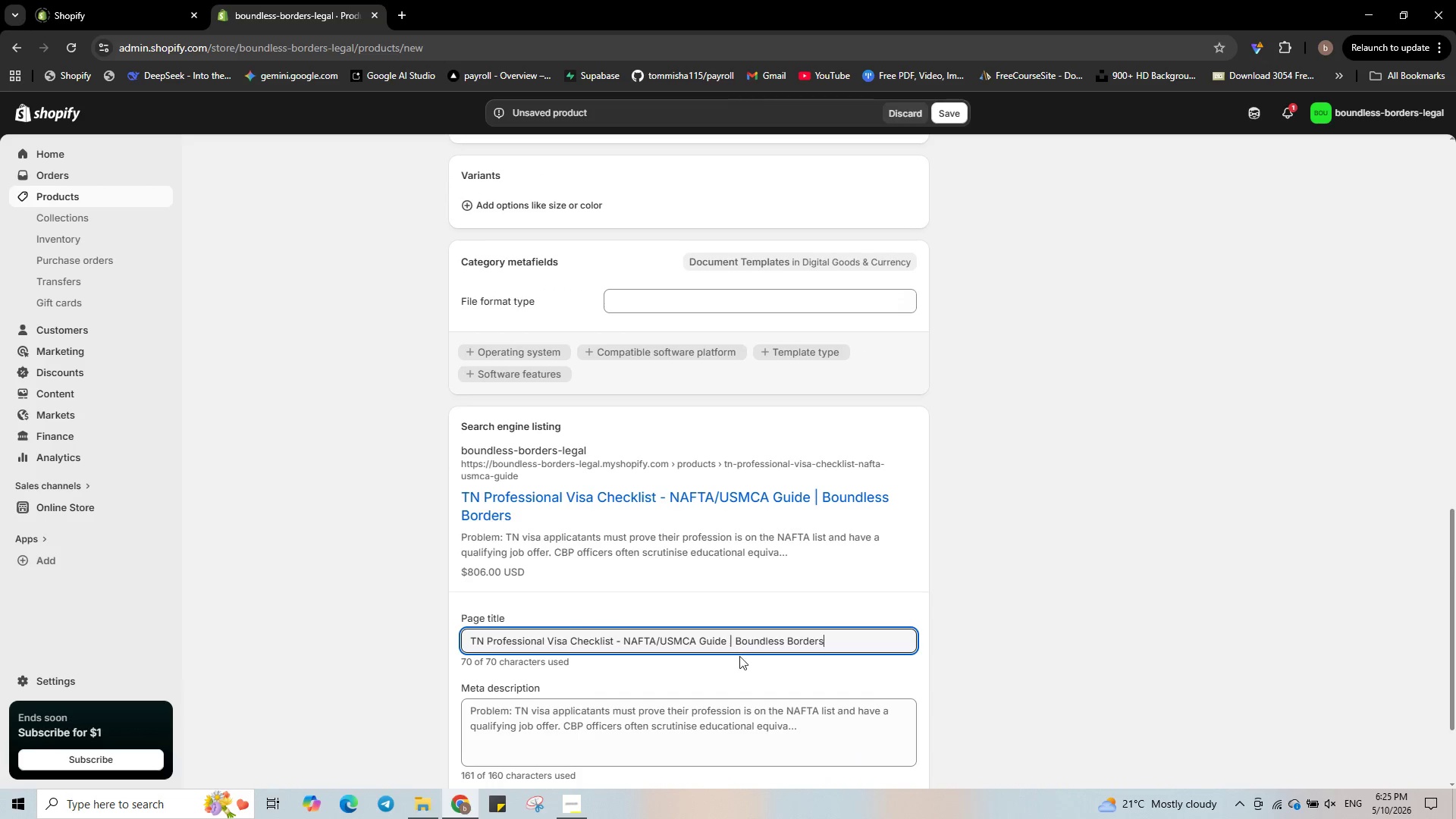 
scroll: coordinate [739, 656], scroll_direction: down, amount: 1.0
 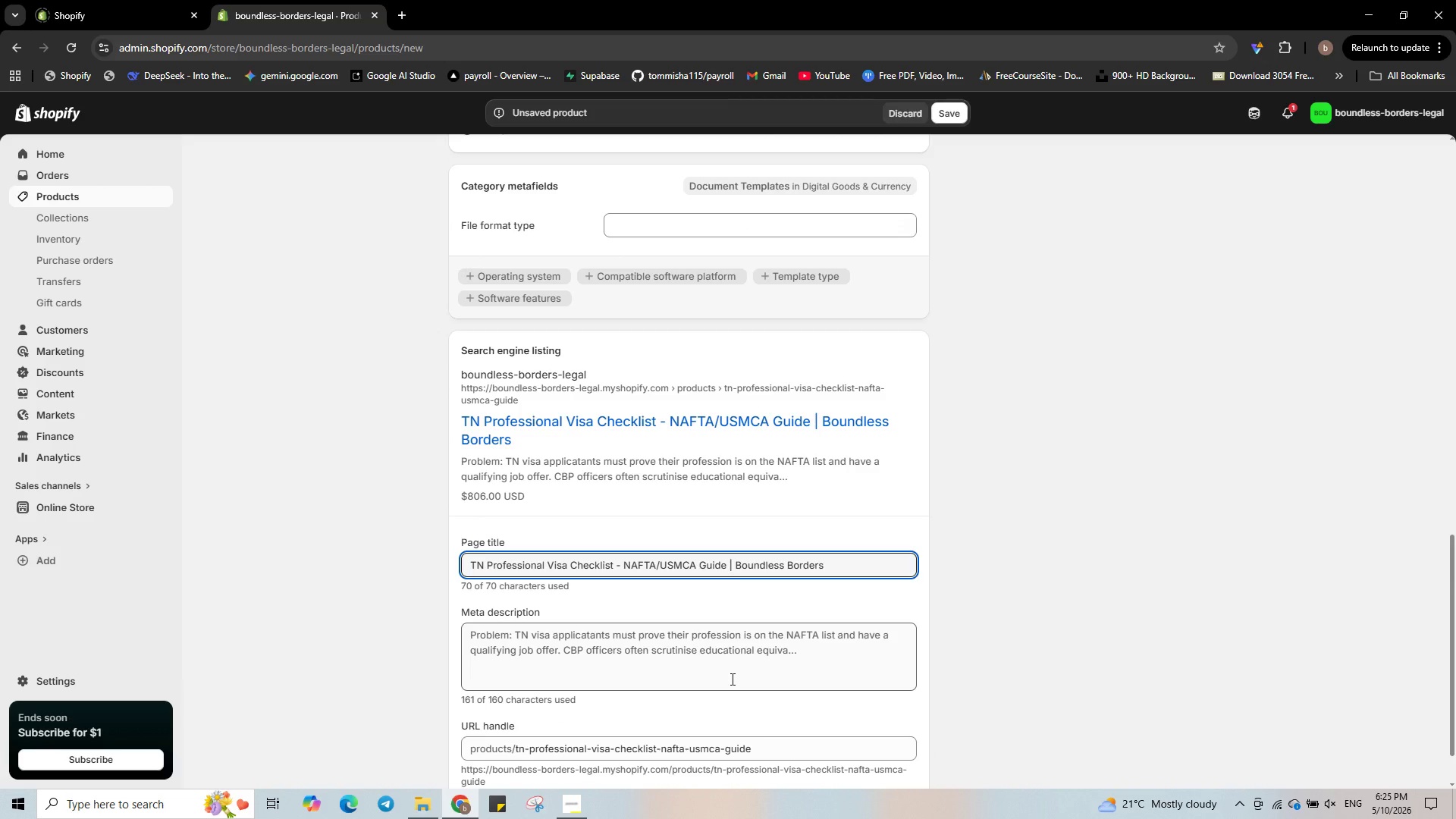 
left_click([731, 679])
 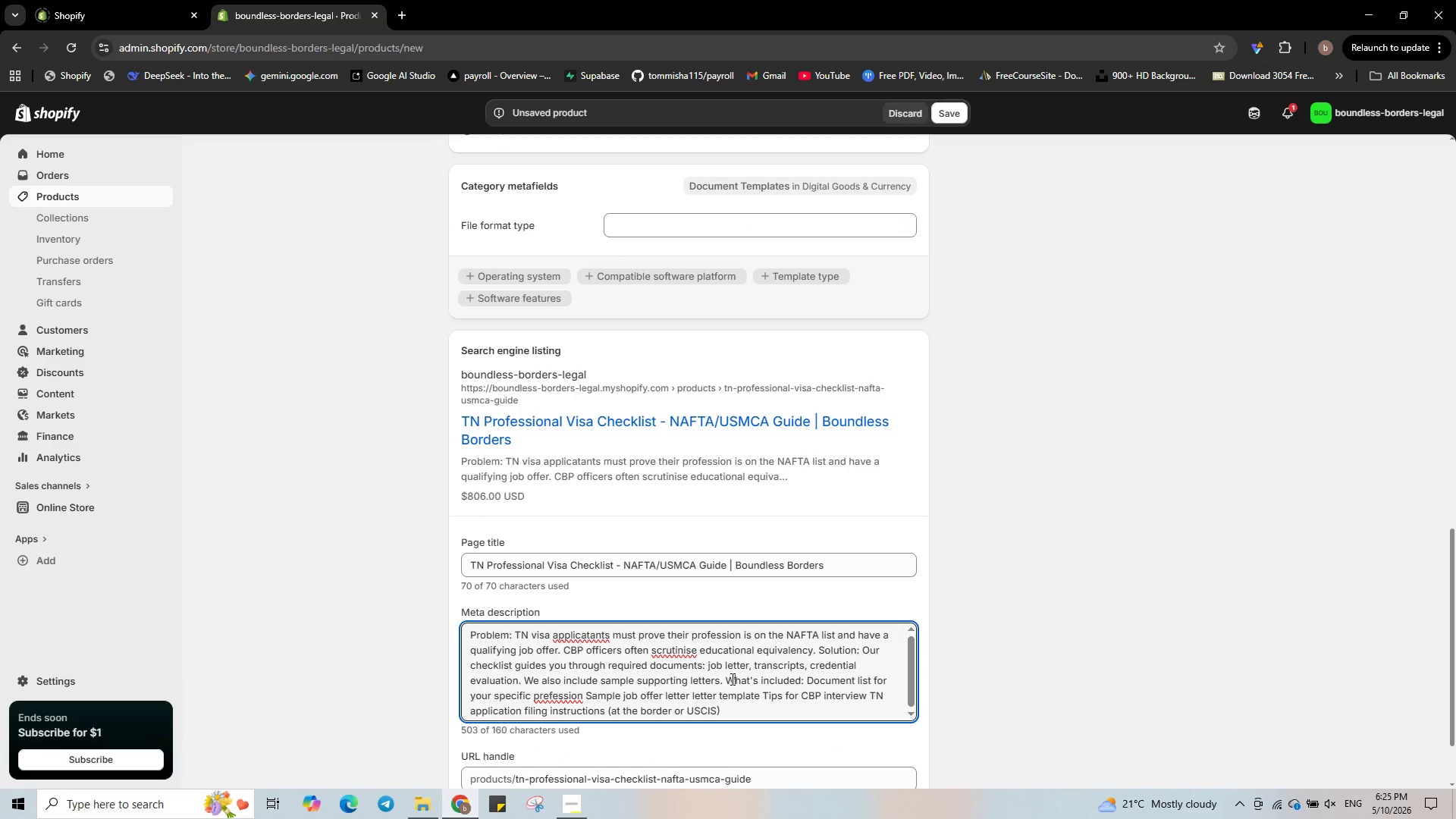 
key(Control+A)
 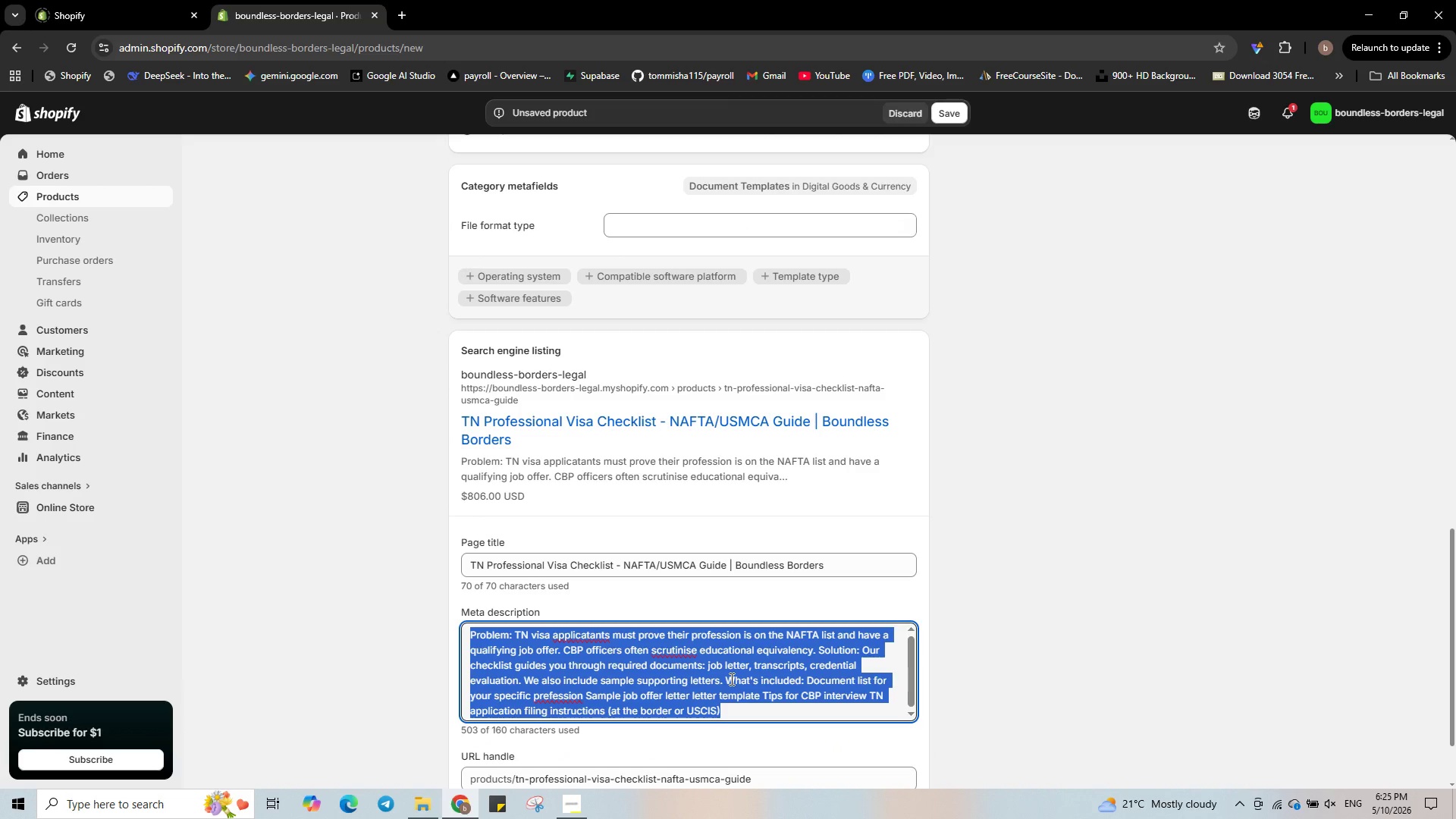 
key(Backspace)
 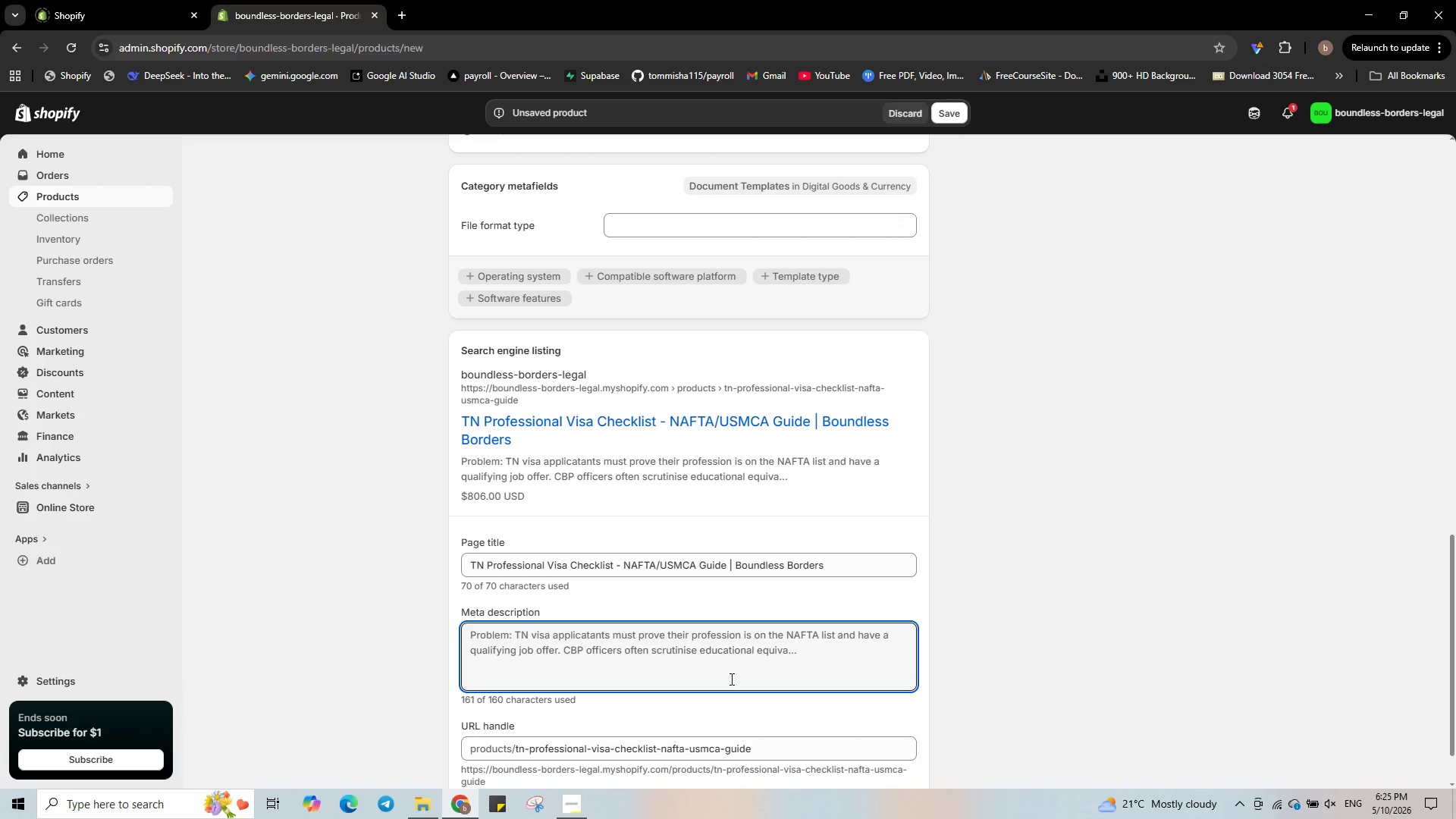 
wait(15.98)
 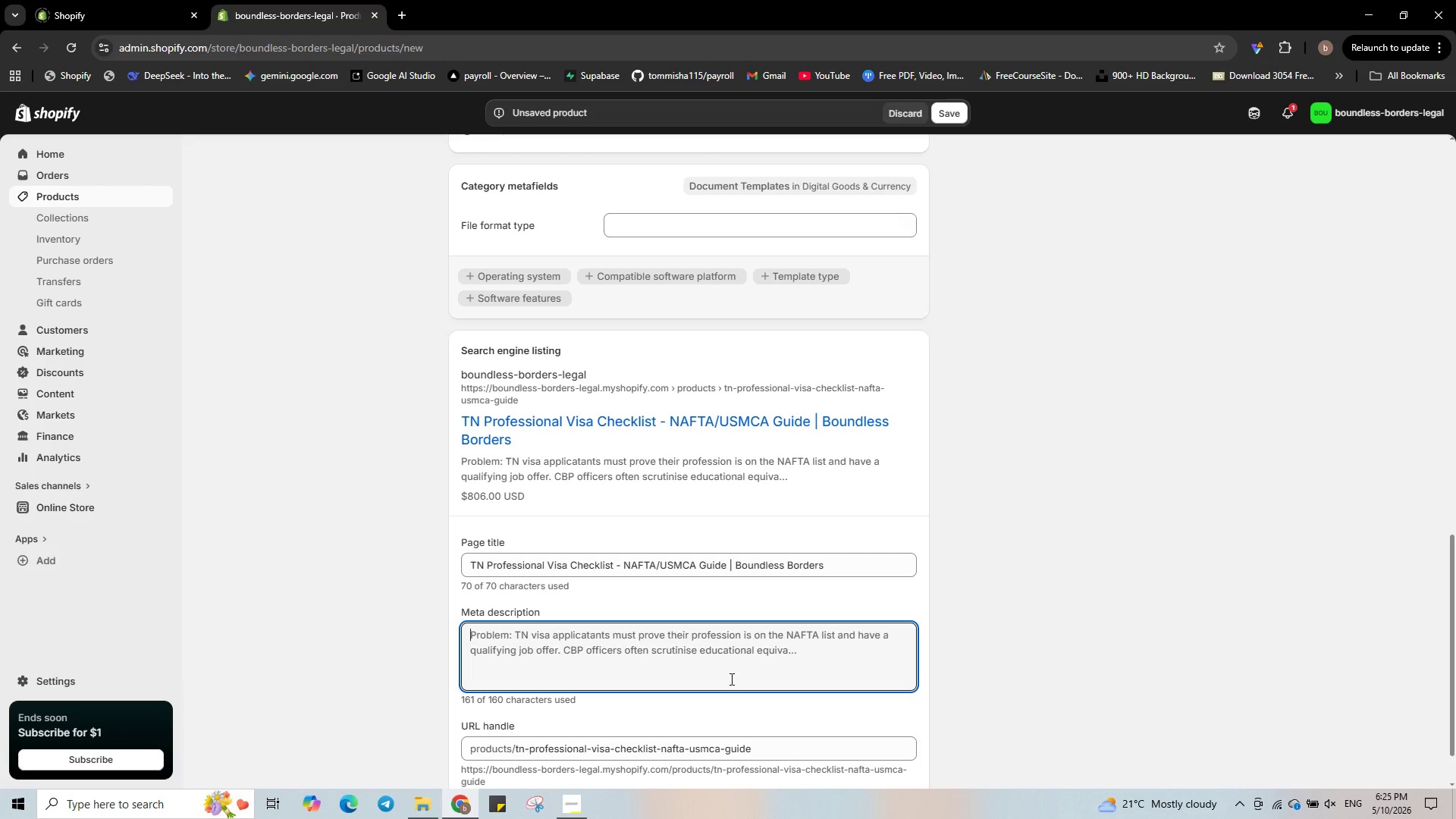 
type(Complete)
 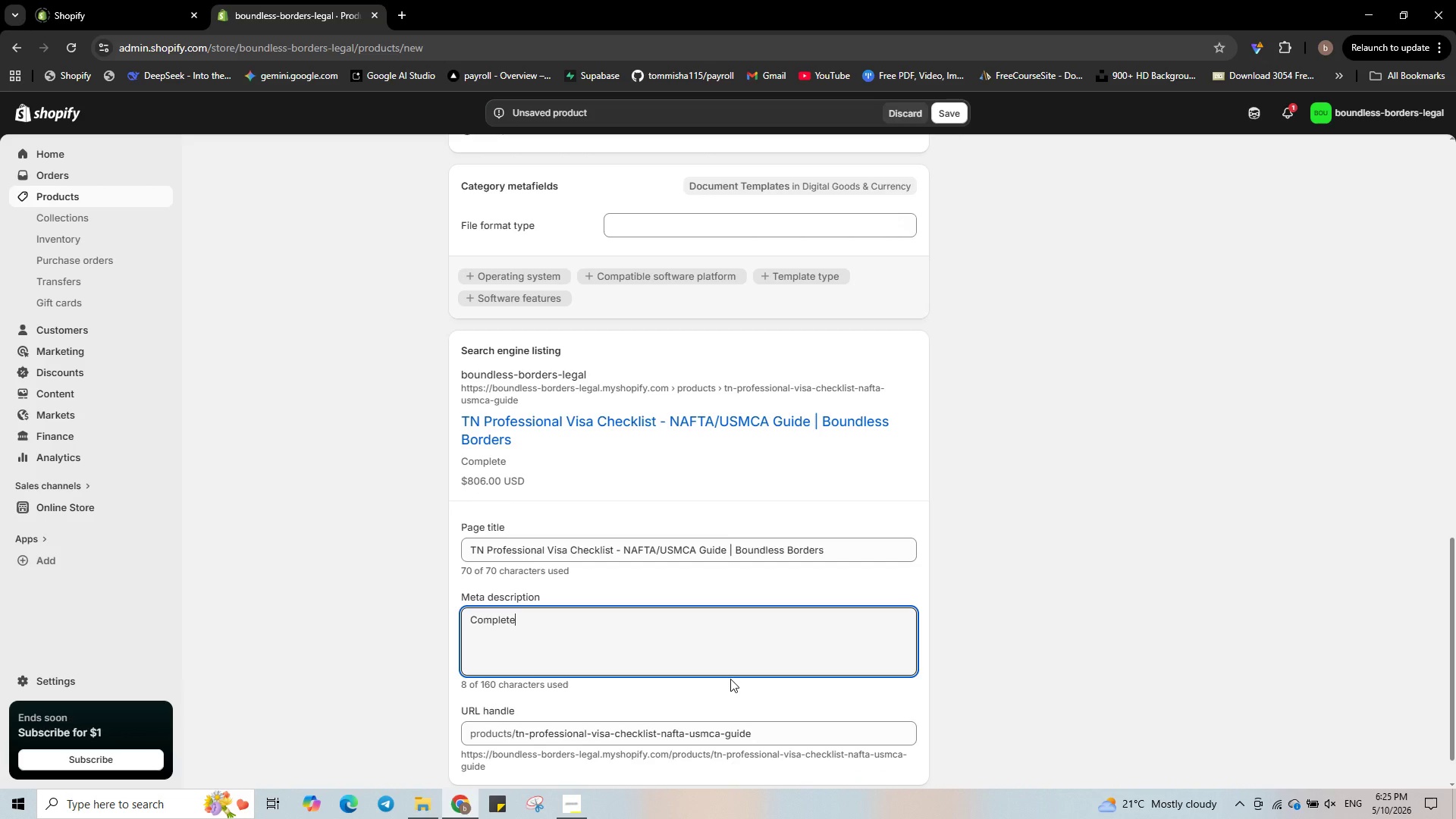 
wait(9.42)
 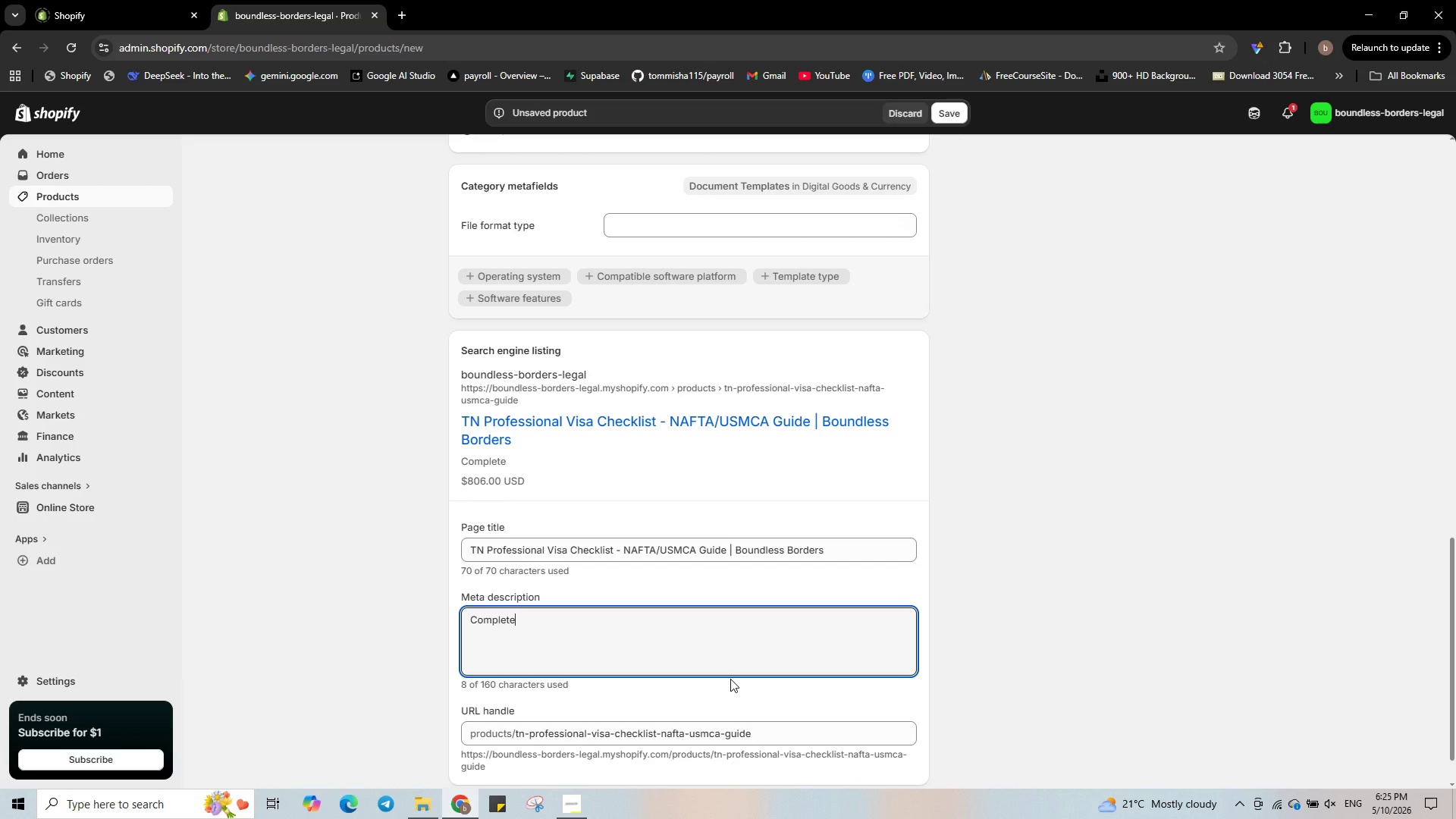 
type( tn visa checklist. jo)
key(Backspace)
key(Backspace)
 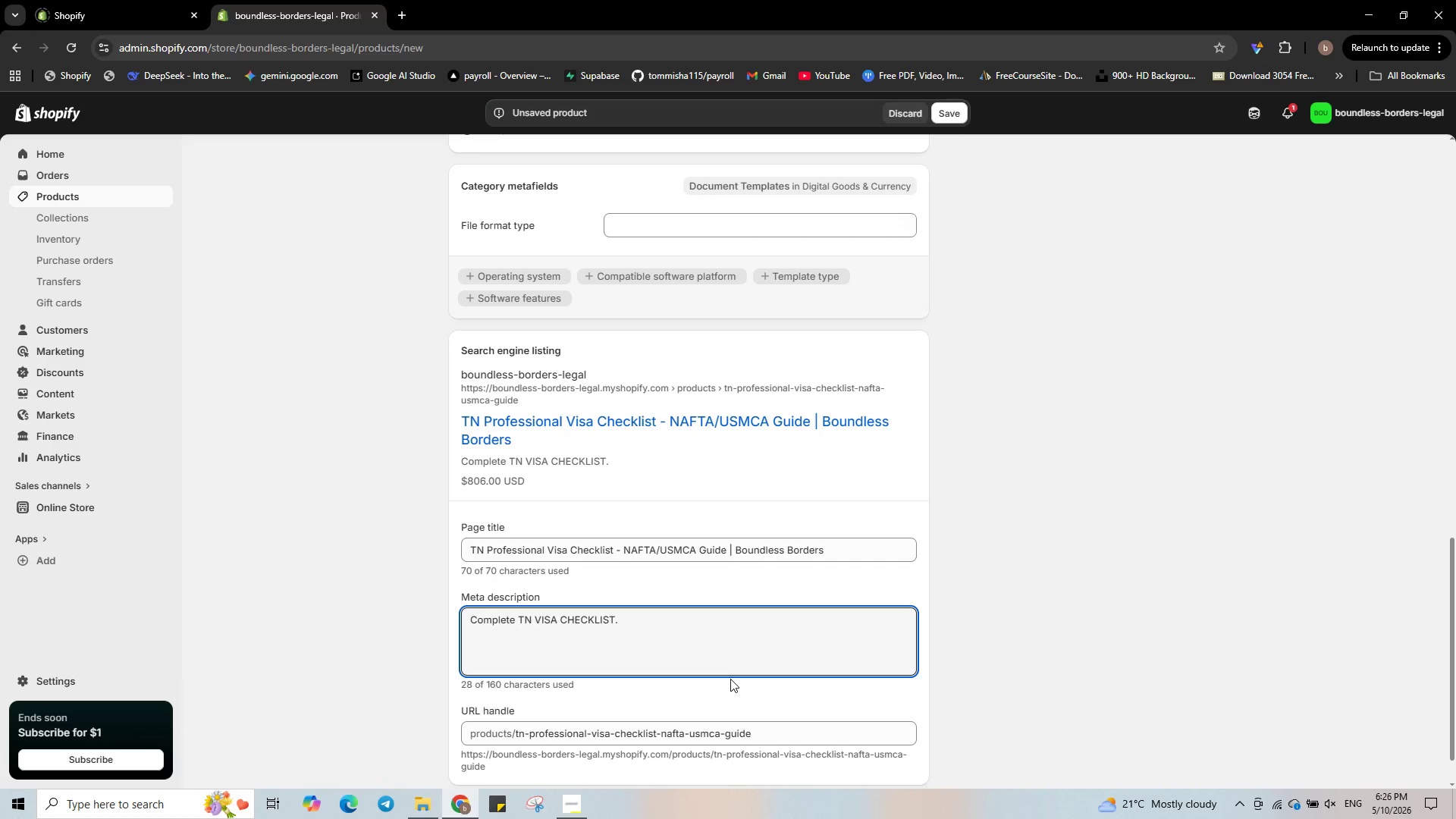 
hold_key(key=CapsLock, duration=0.94)
 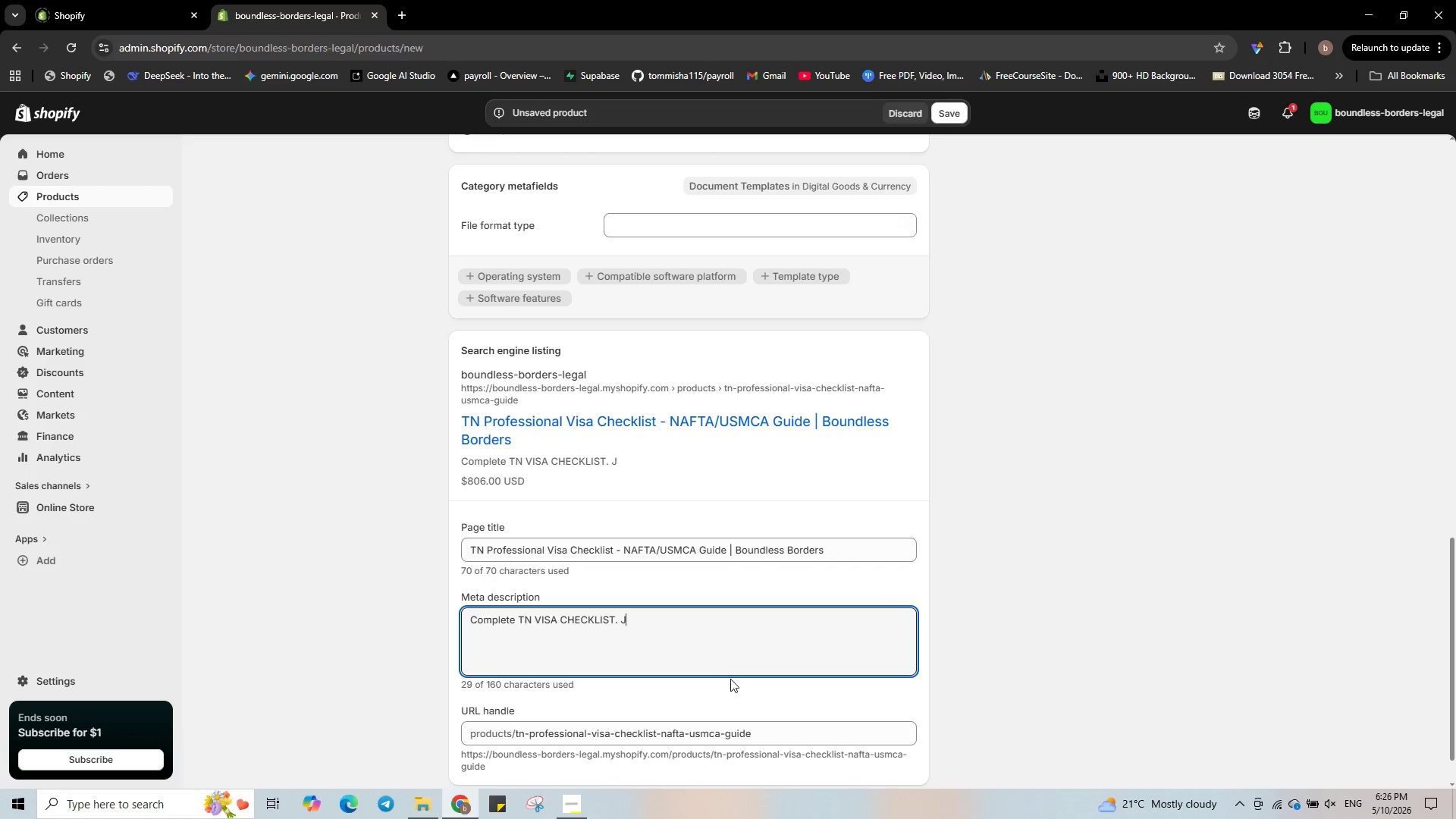 
key(ArrowLeft)
 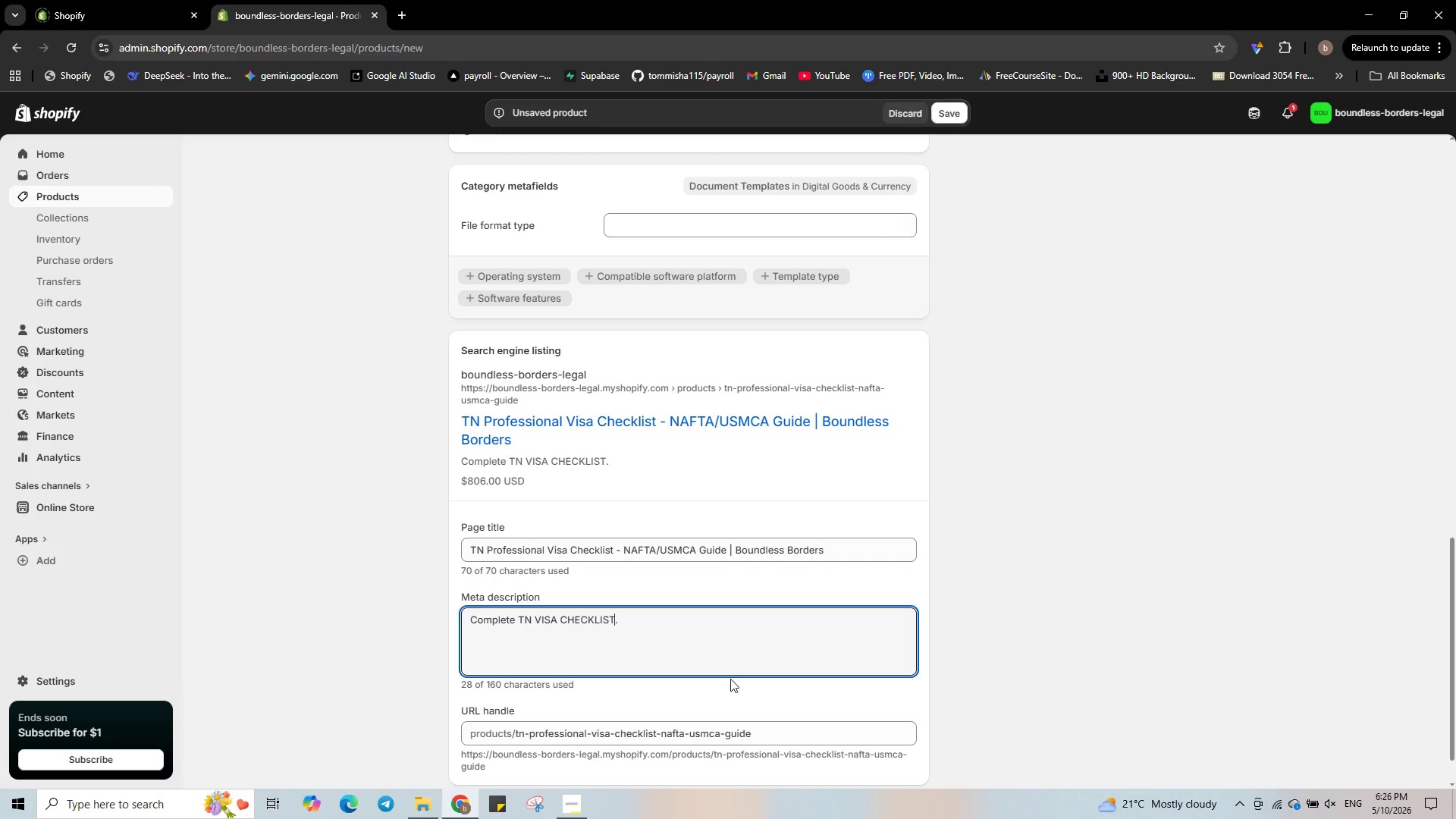 
key(ArrowLeft)
 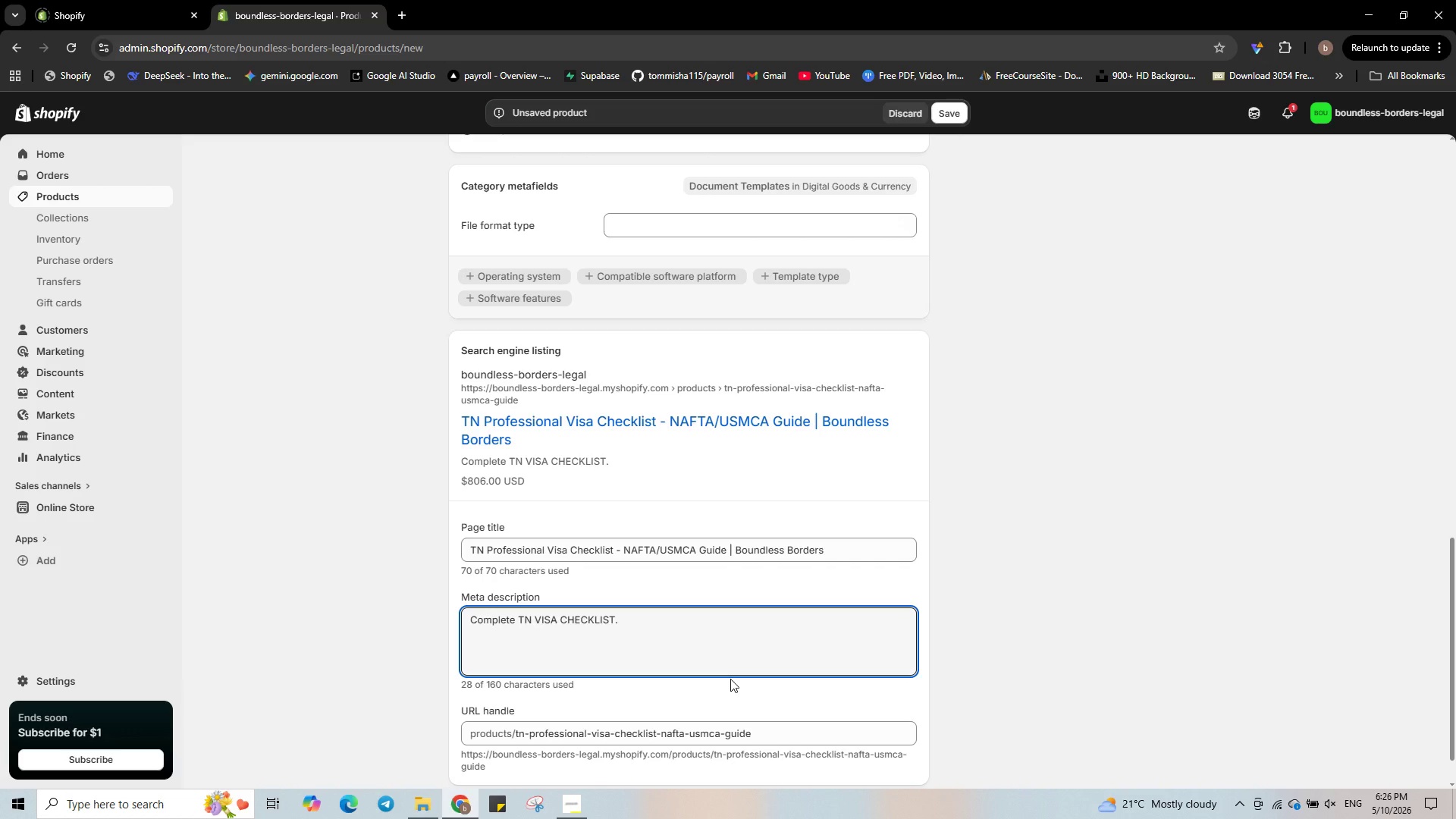 
hold_key(key=Backspace, duration=0.81)
 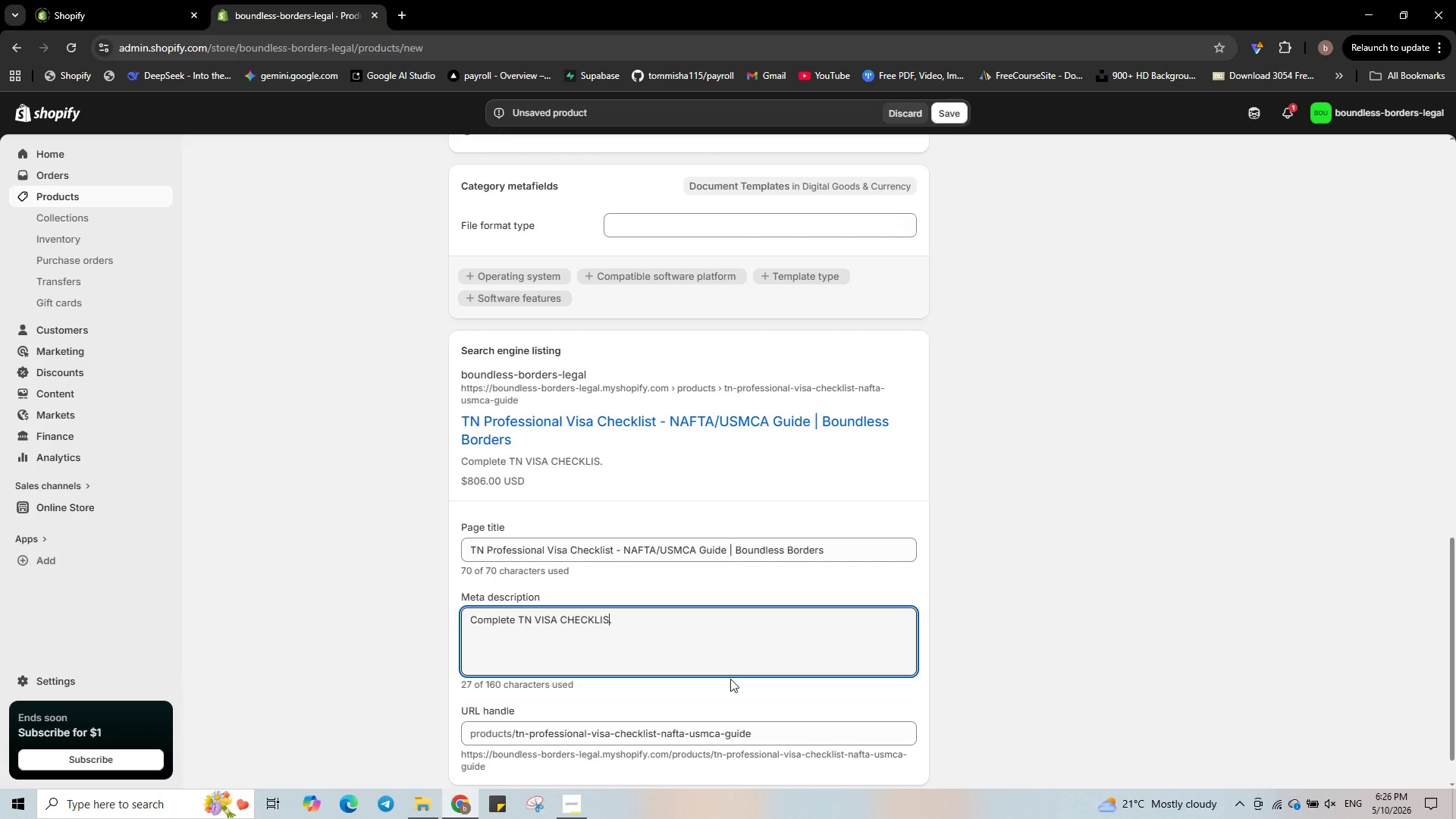 
key(Backspace)
 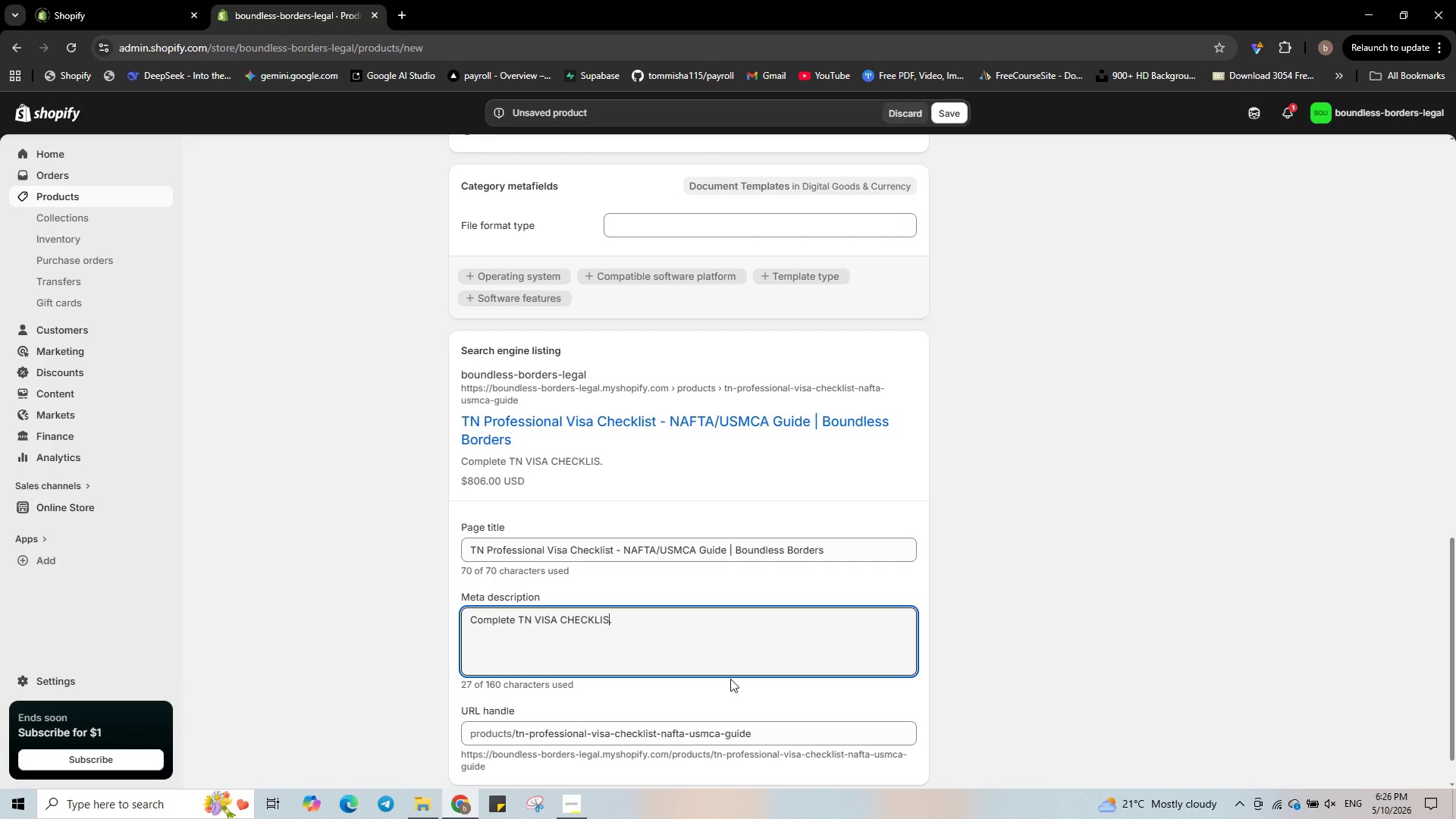 
key(Backspace)
 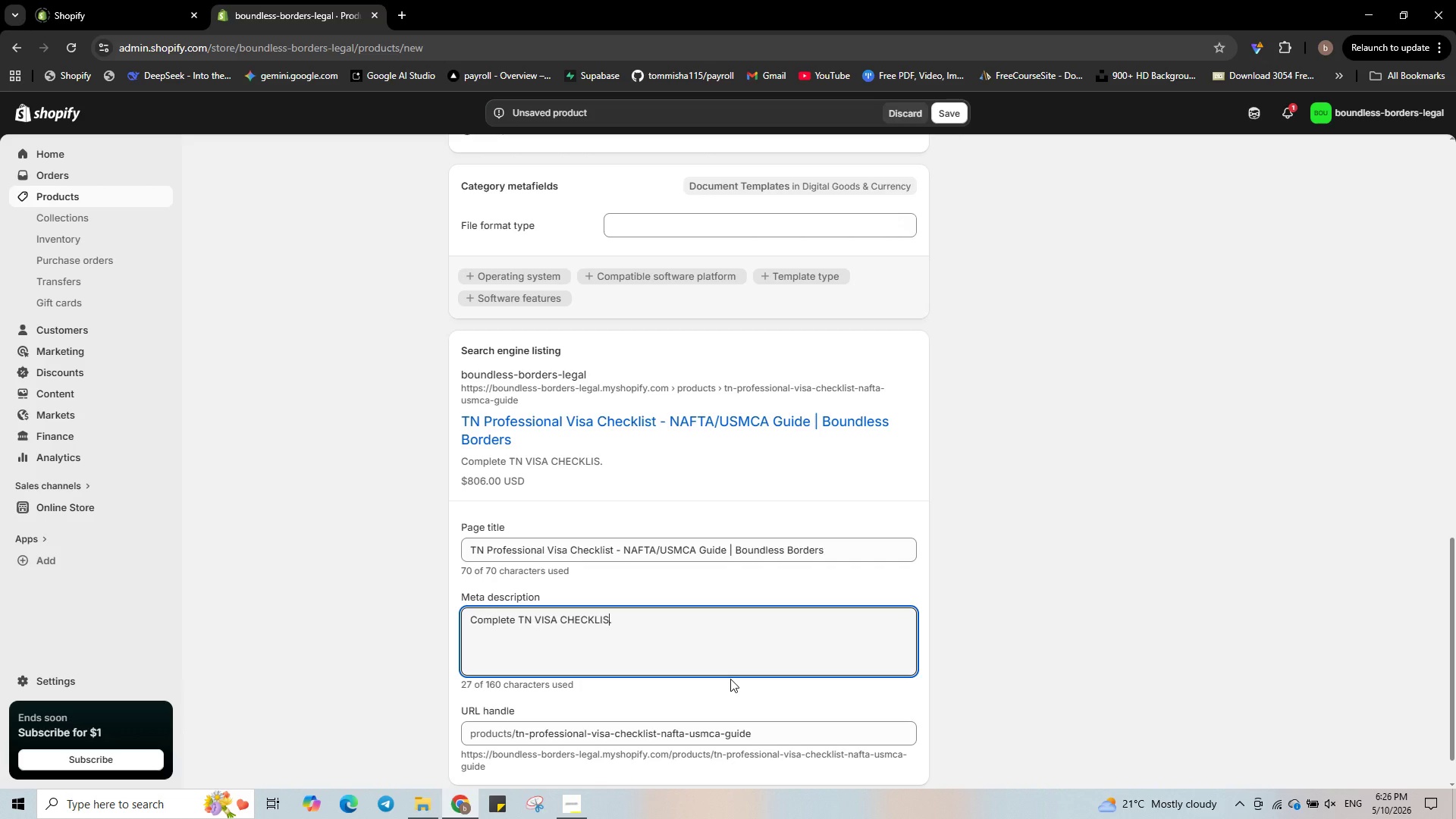 
key(Backspace)
 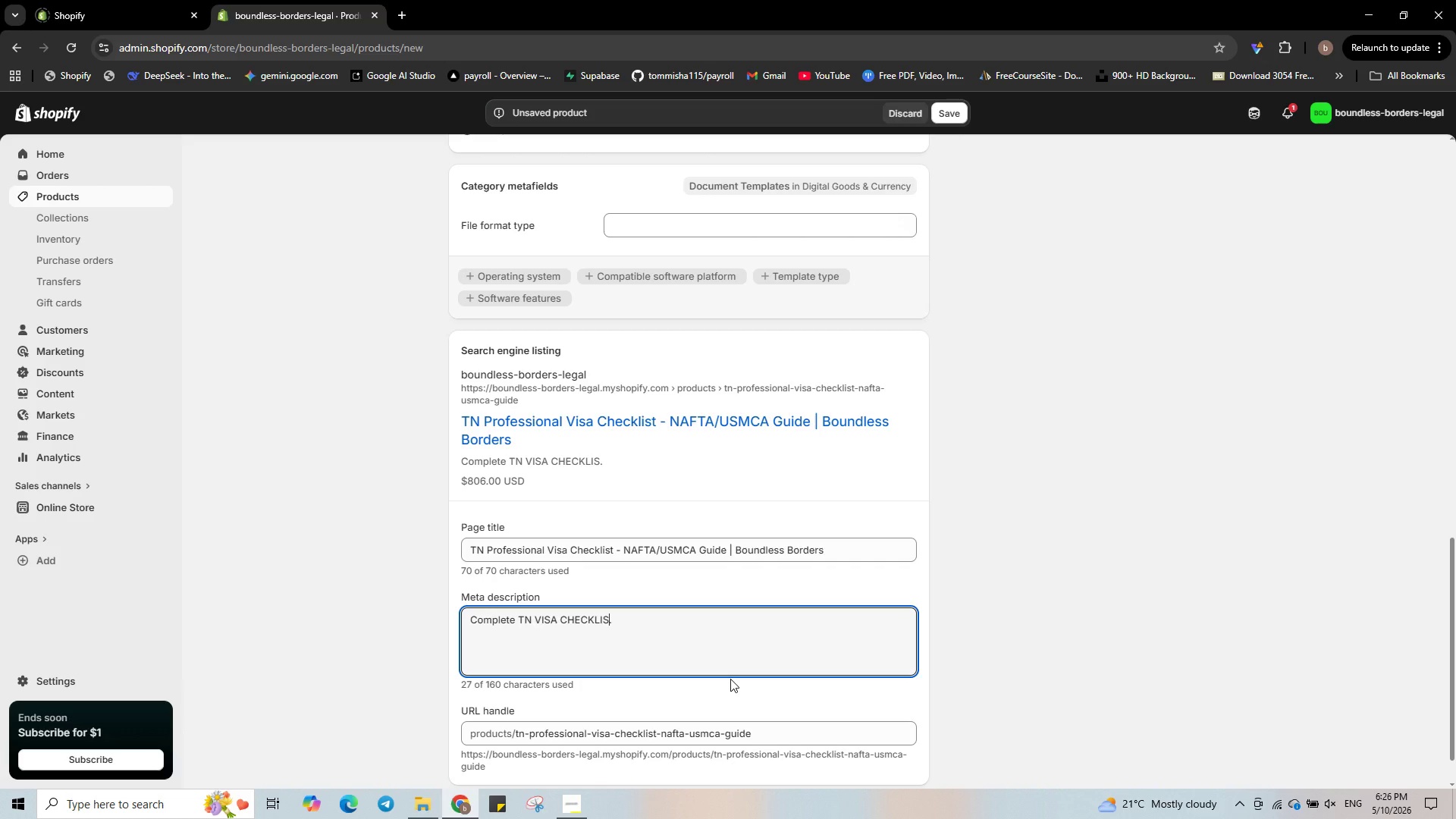 
key(Backspace)
 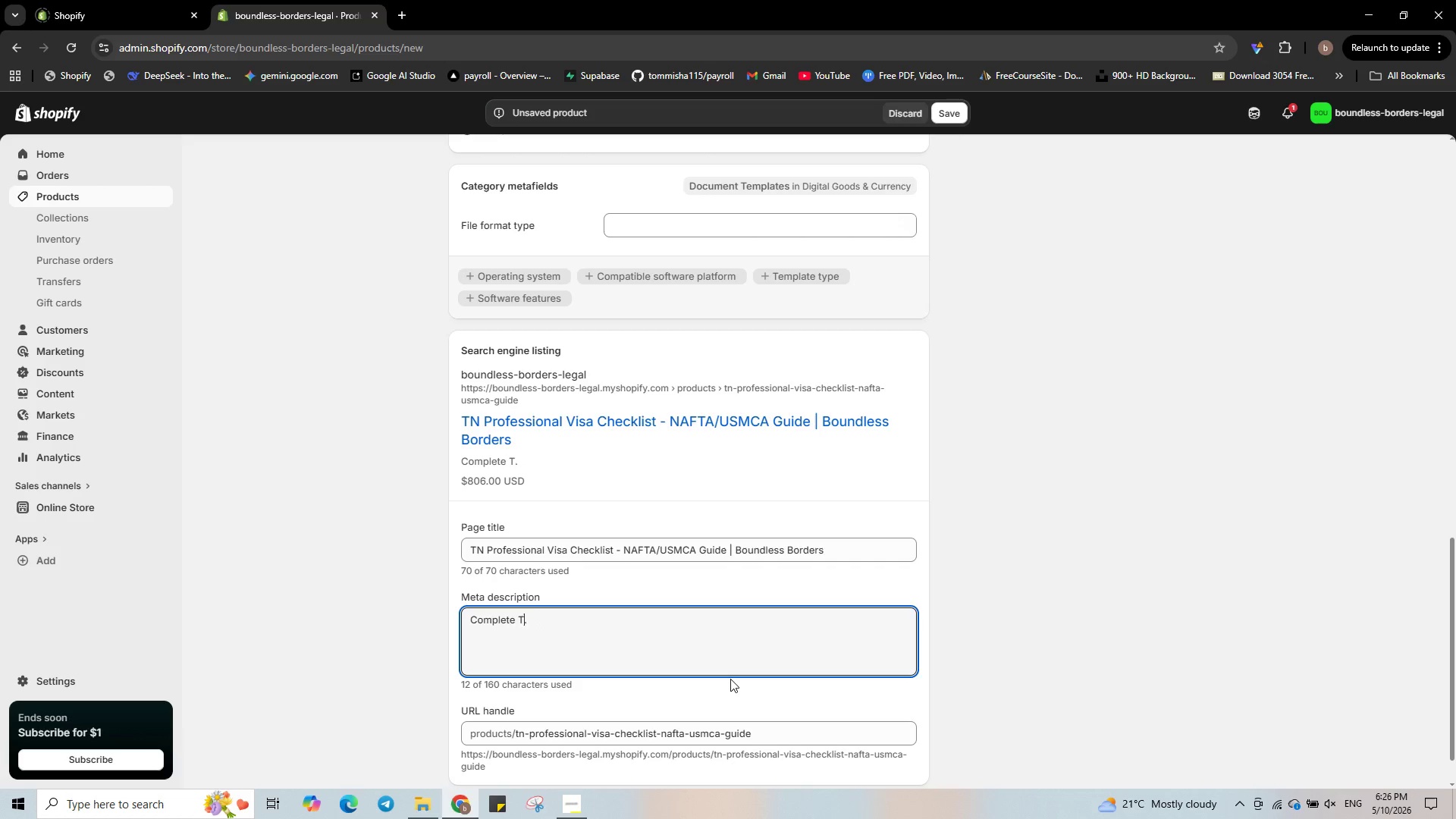 
key(Shift+N)
 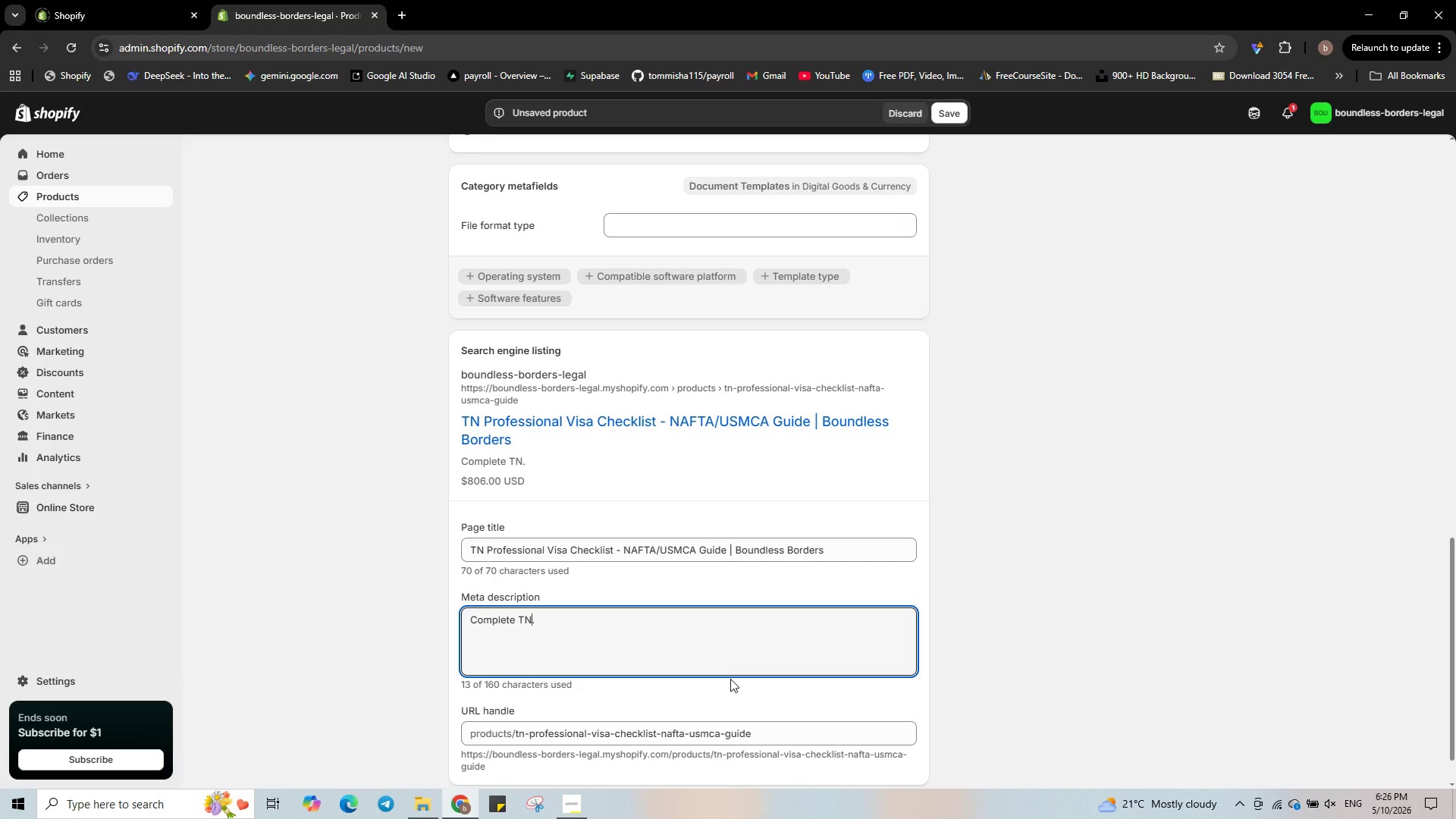 
type( visa checklist )
 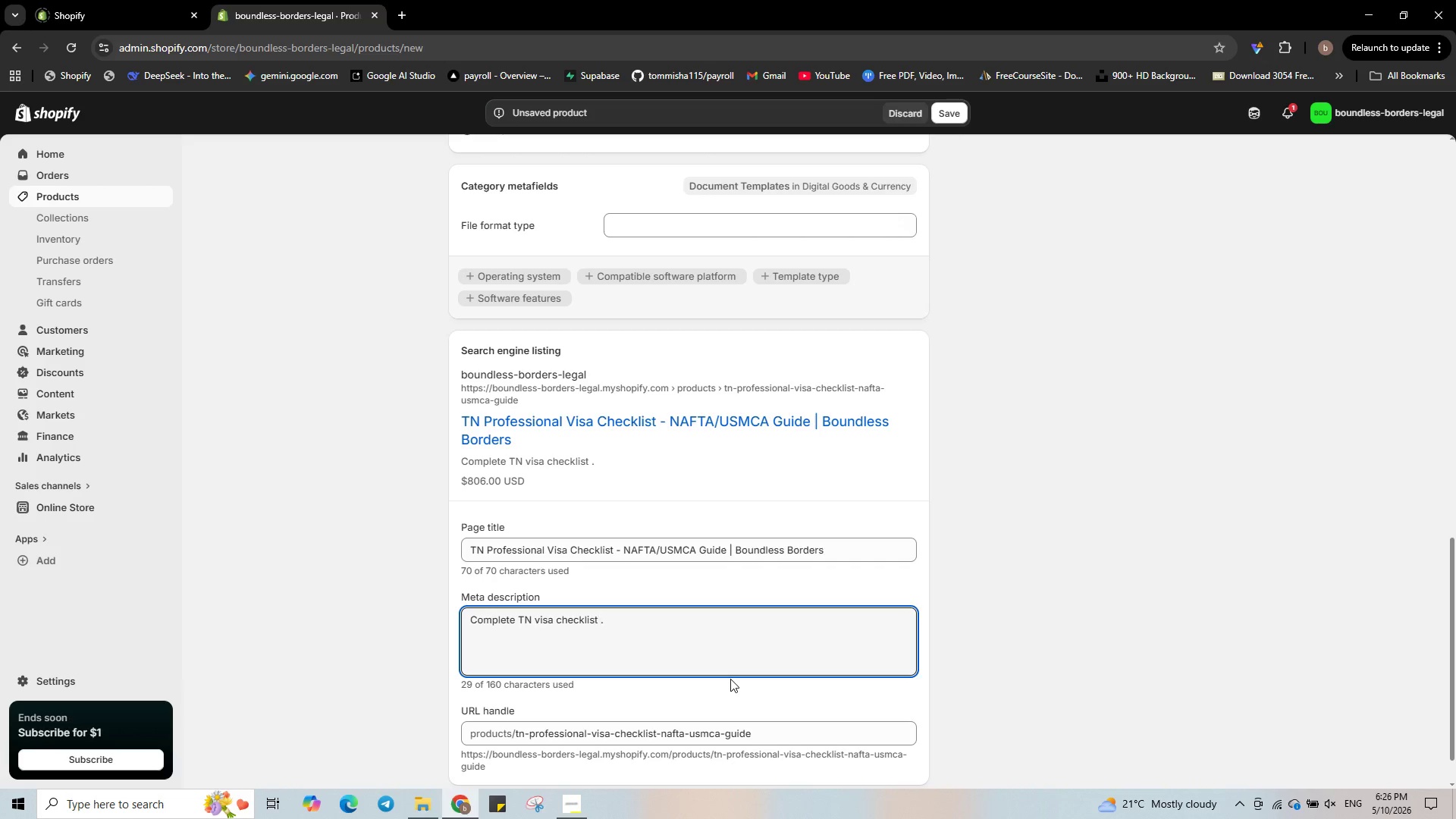 
wait(6.55)
 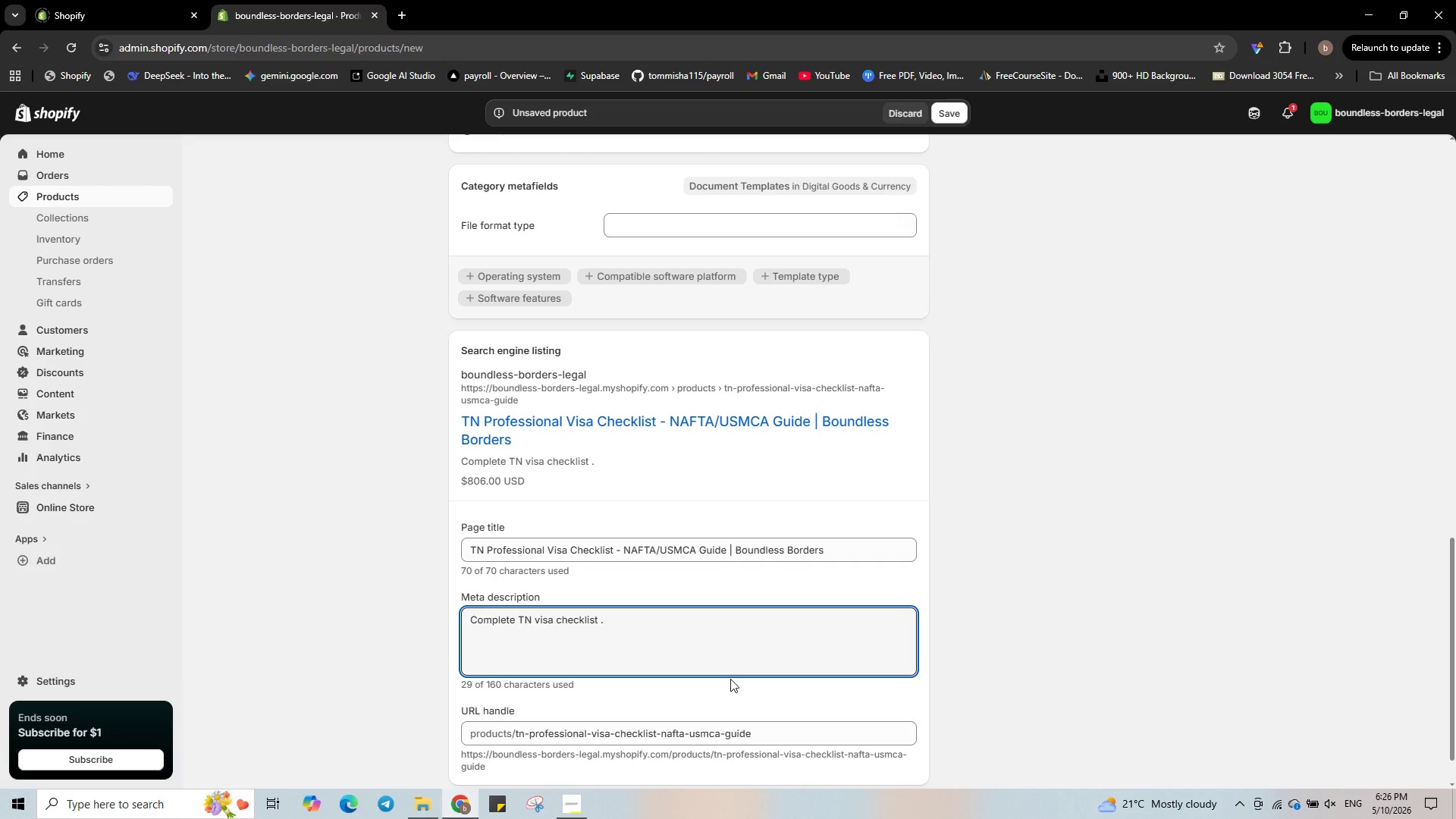 
key(ArrowRight)
 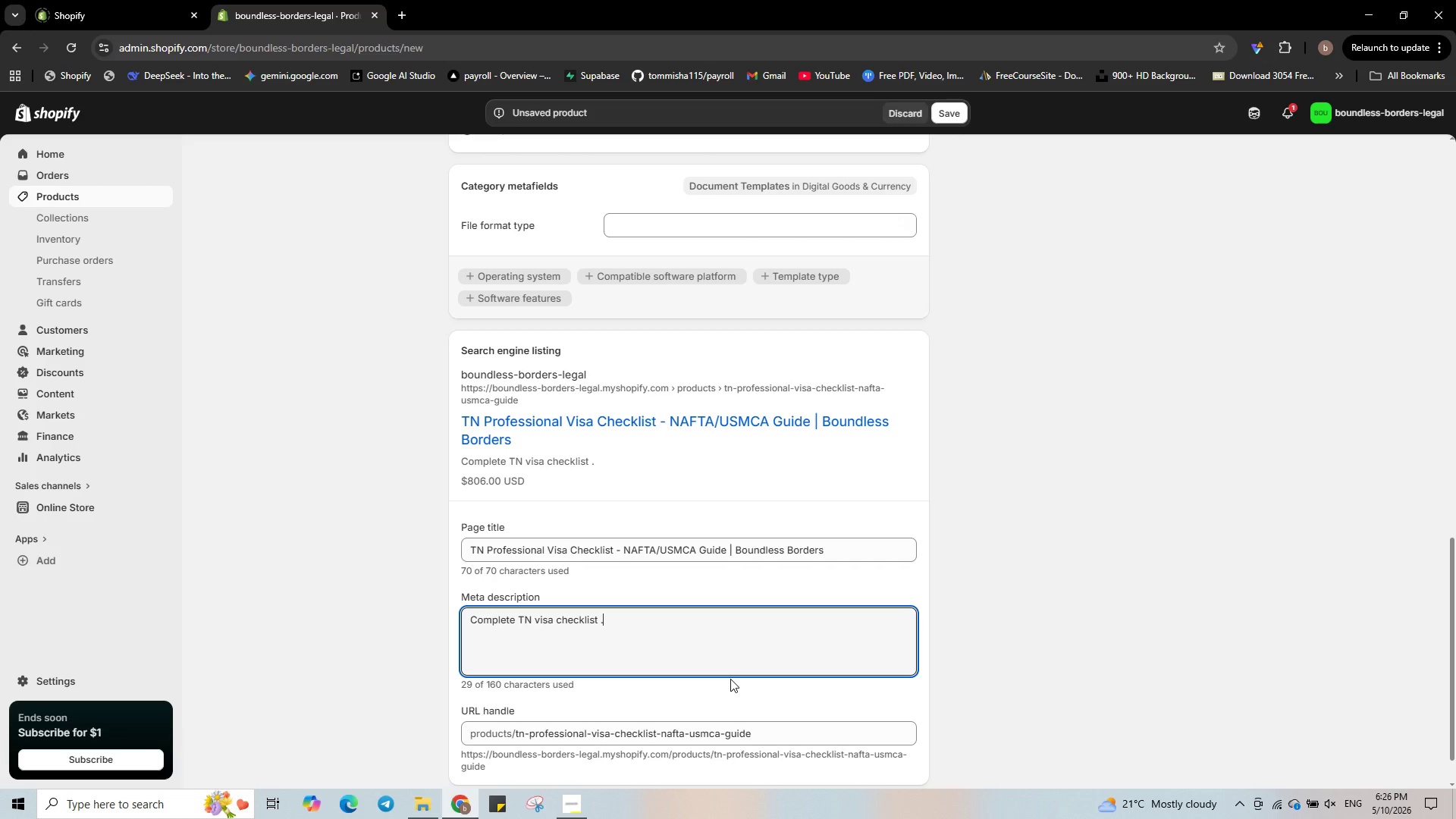 
key(ArrowLeft)
 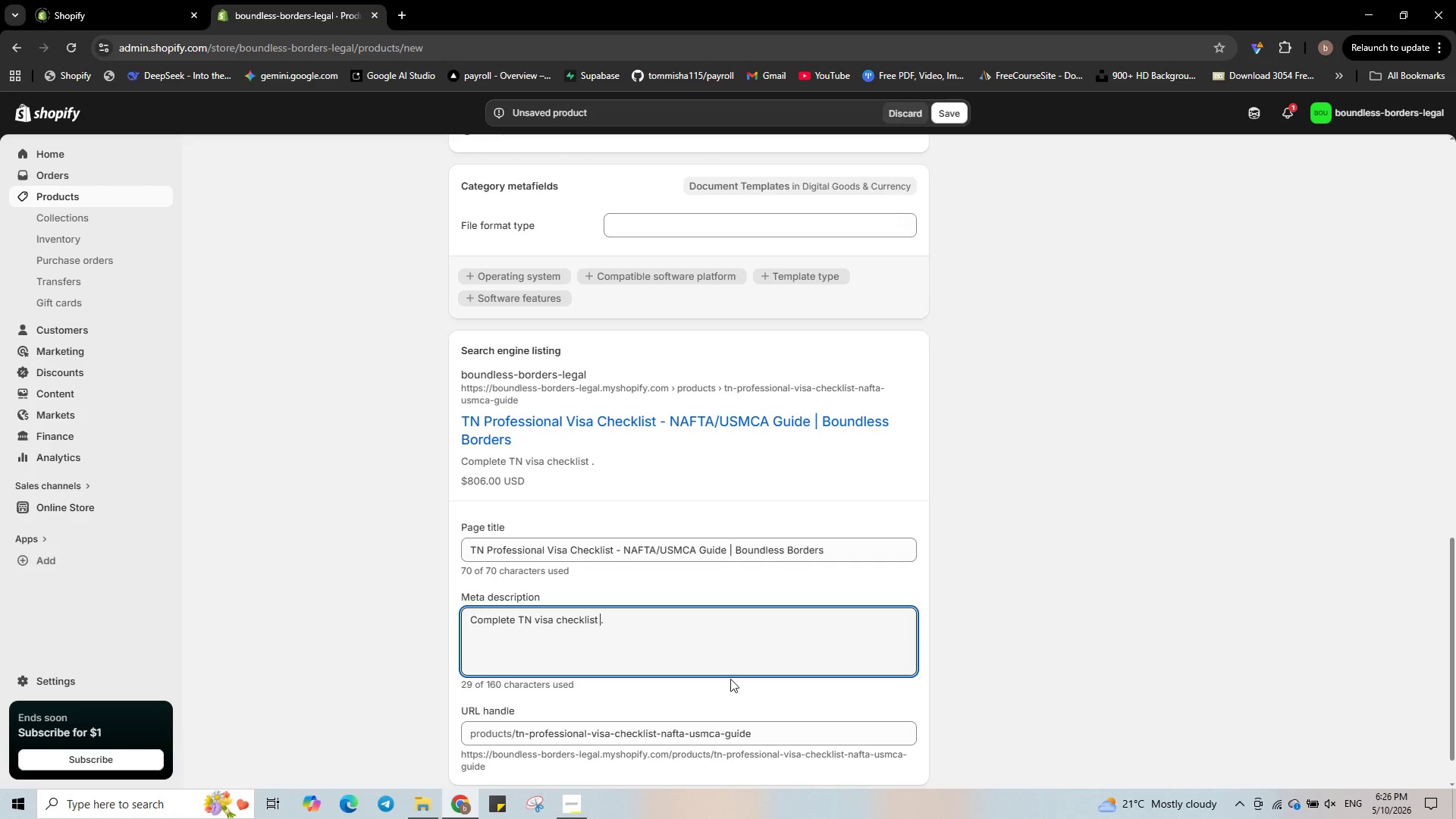 
key(Backspace)
 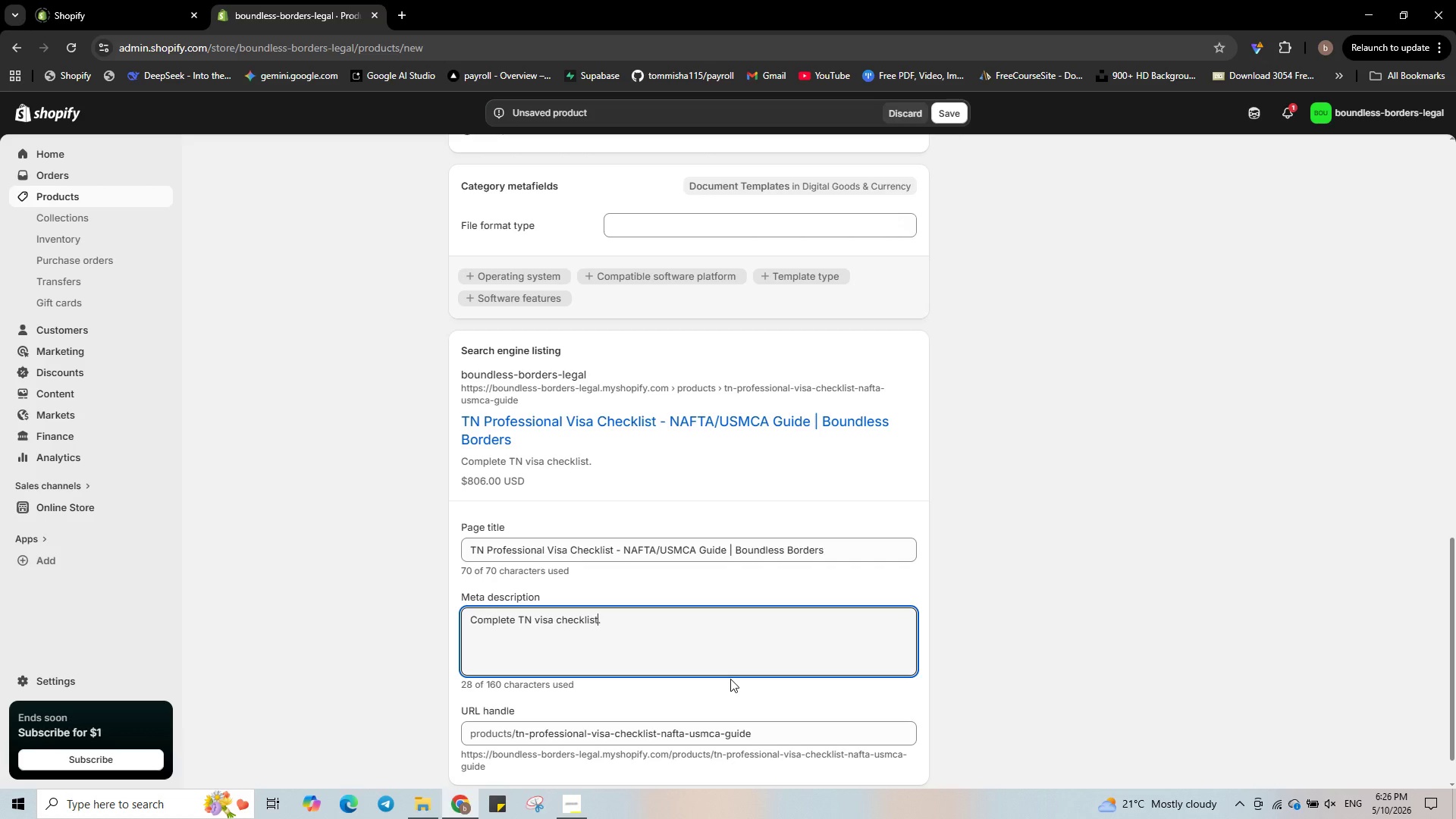 
key(ArrowRight)
 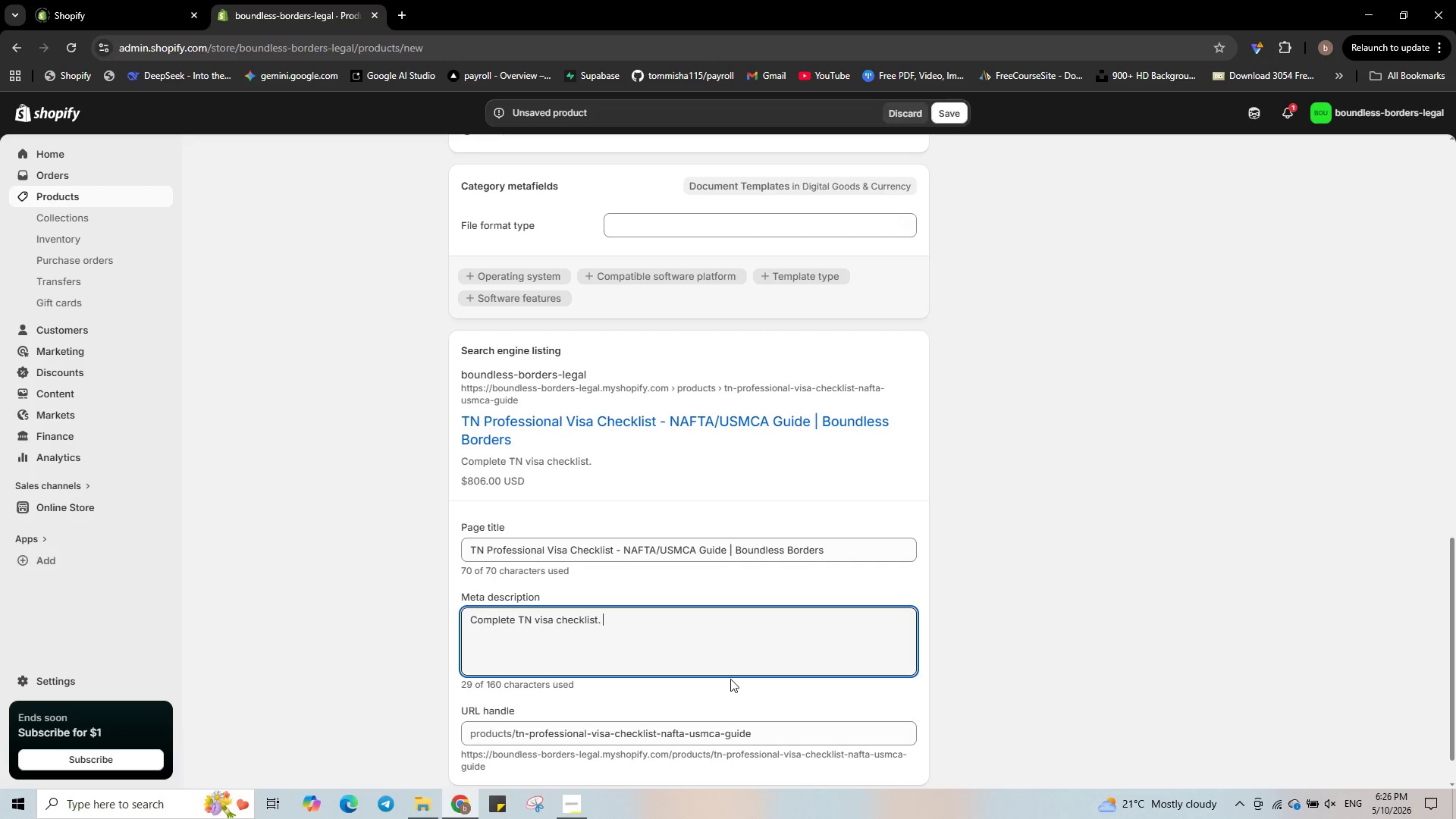 
type( Job off)
key(Backspace)
key(Backspace)
key(Backspace)
type(letter, credentials evaluate, CBP interview tips. Fast and easy guide.)
 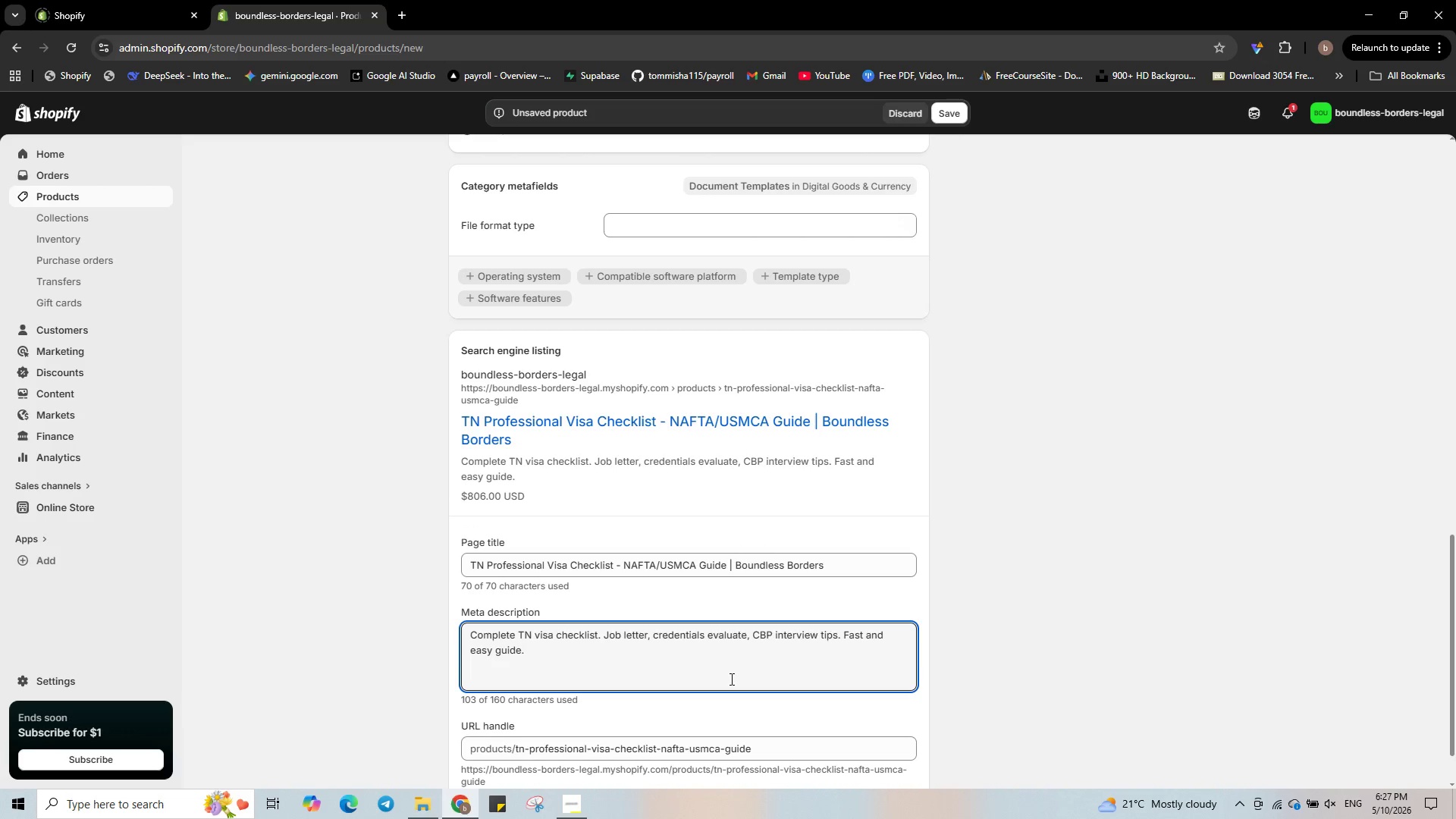 
left_click([953, 118])
 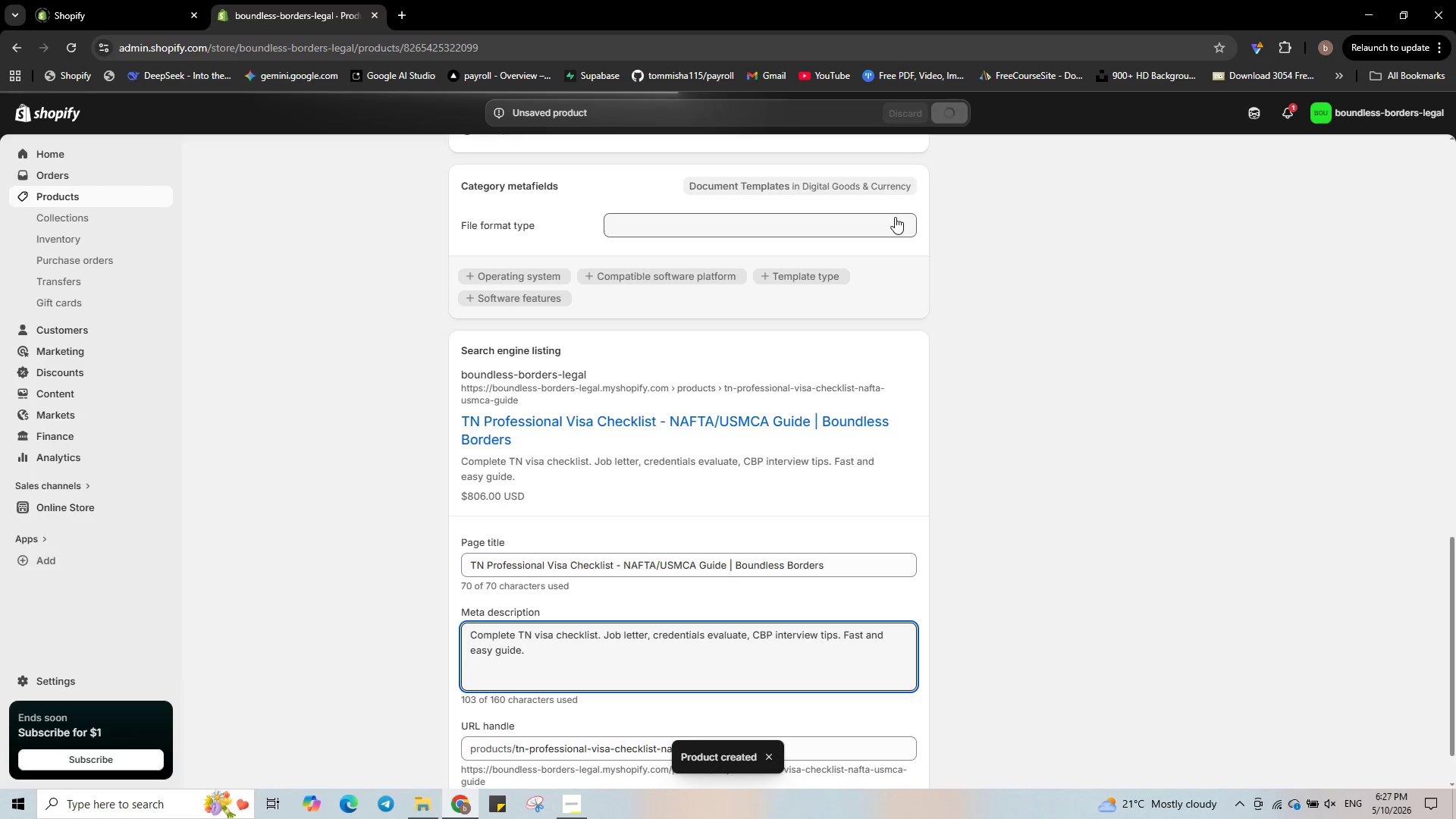 
wait(10.45)
 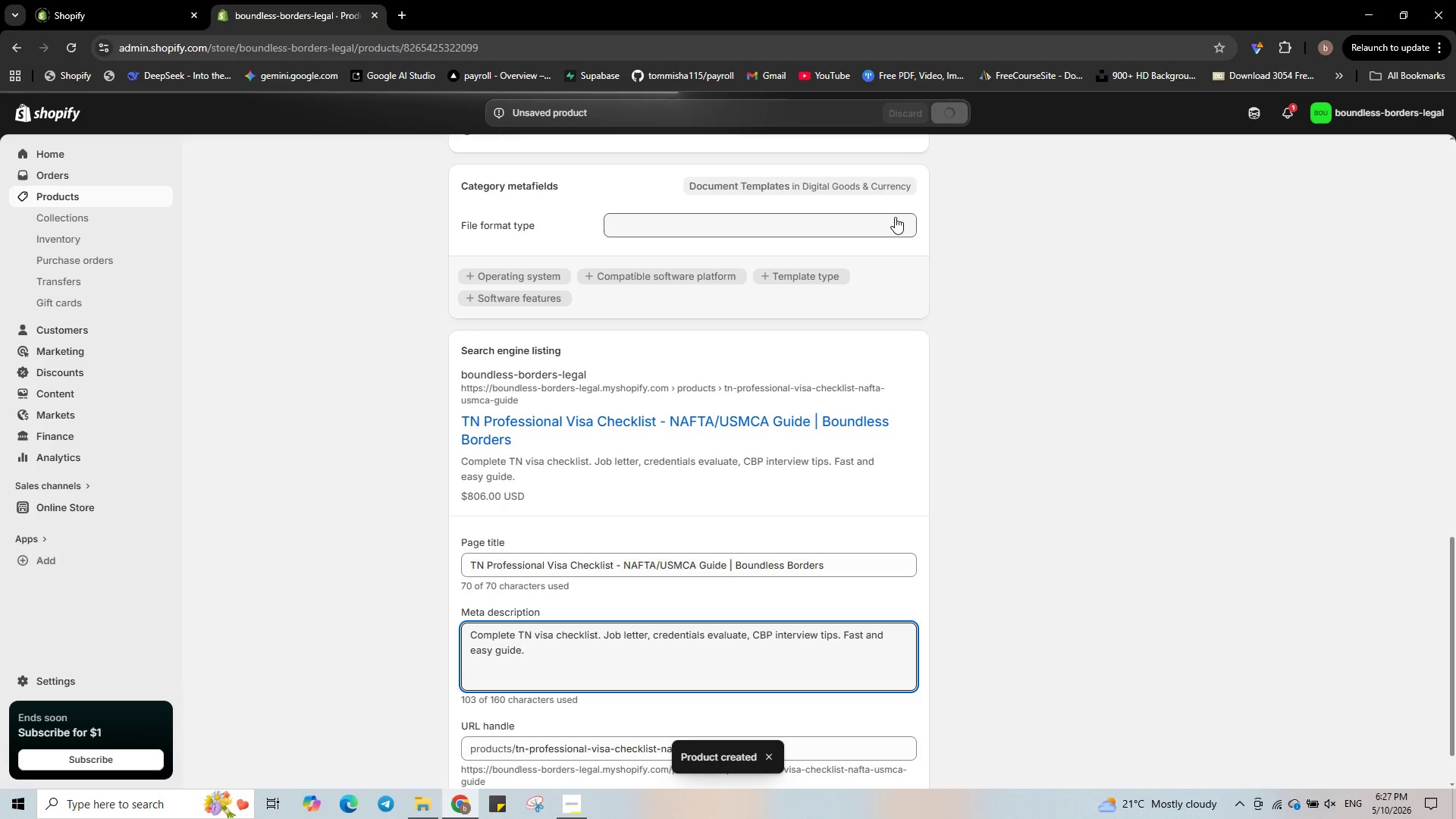 
right_click([573, 388])
 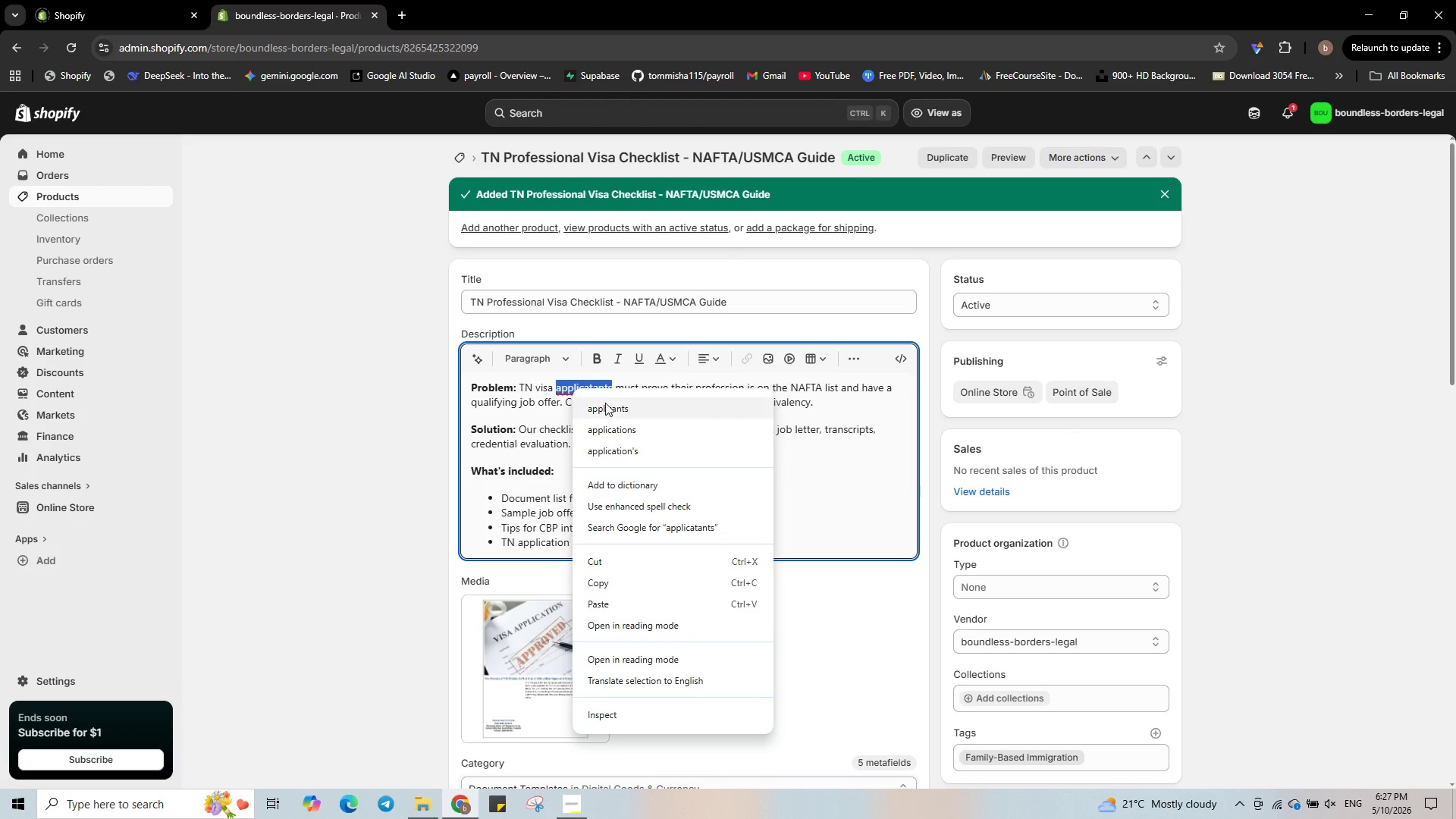 
left_click([605, 403])
 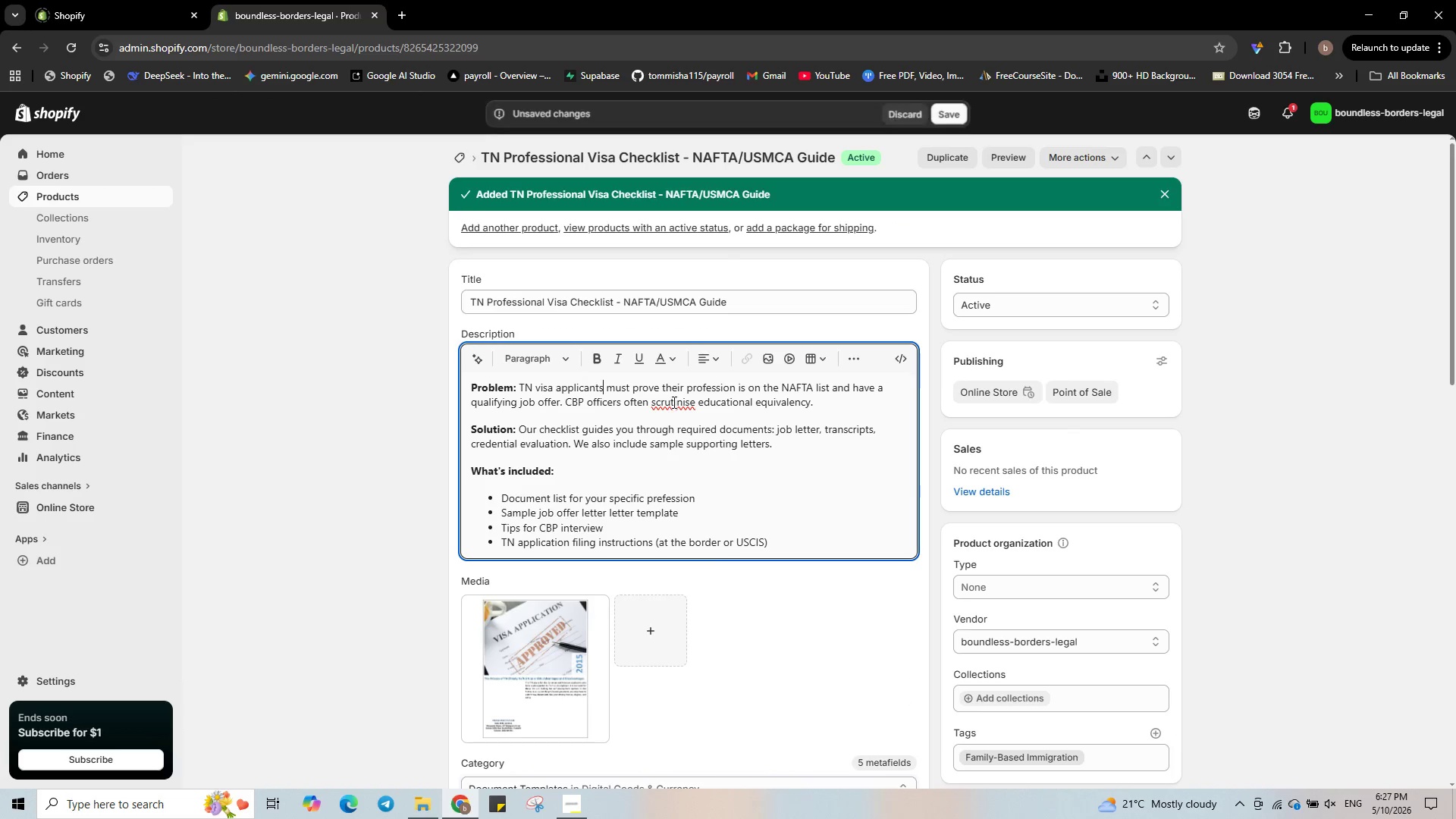 
right_click([673, 402])
 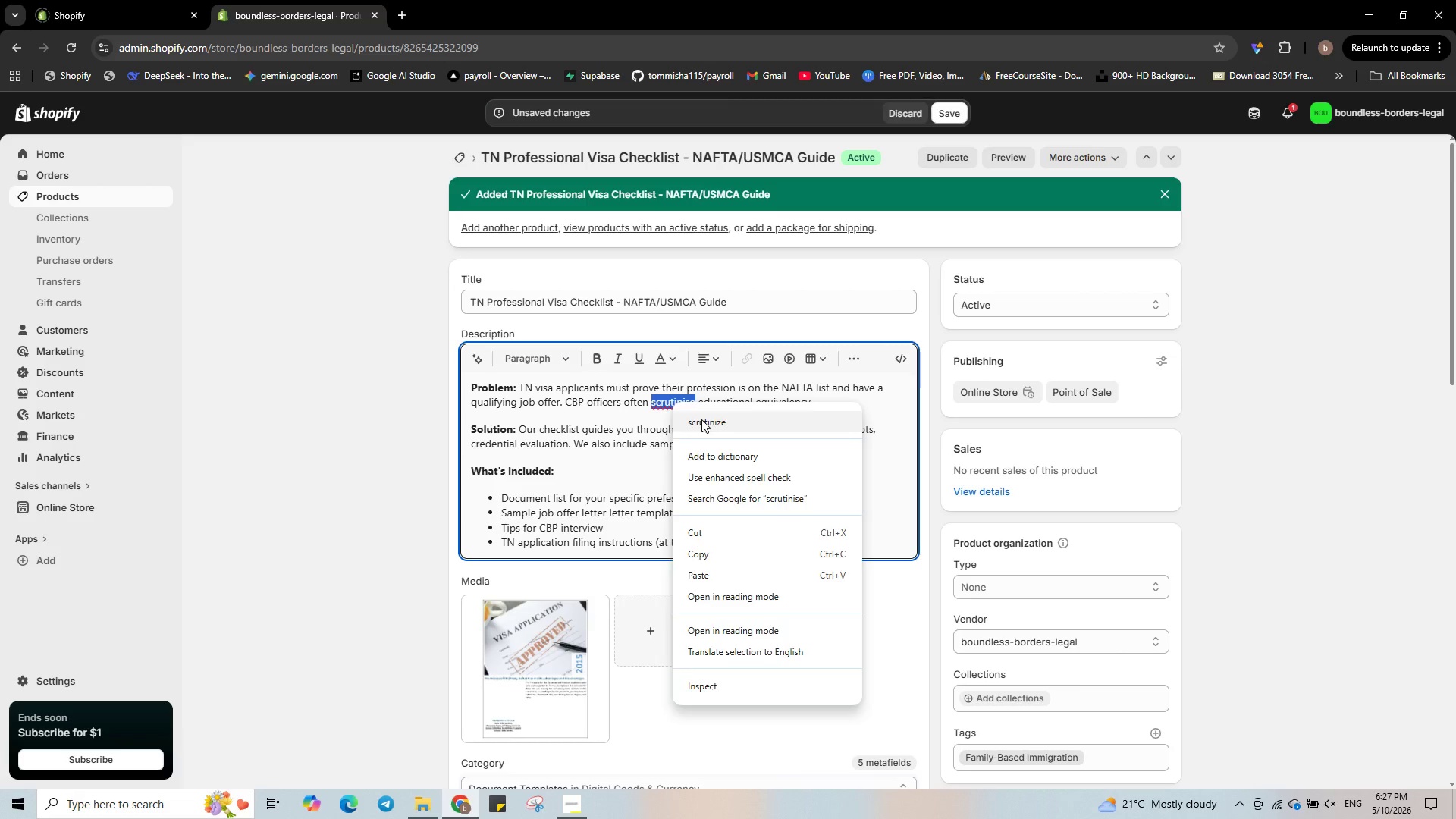 
left_click([701, 419])
 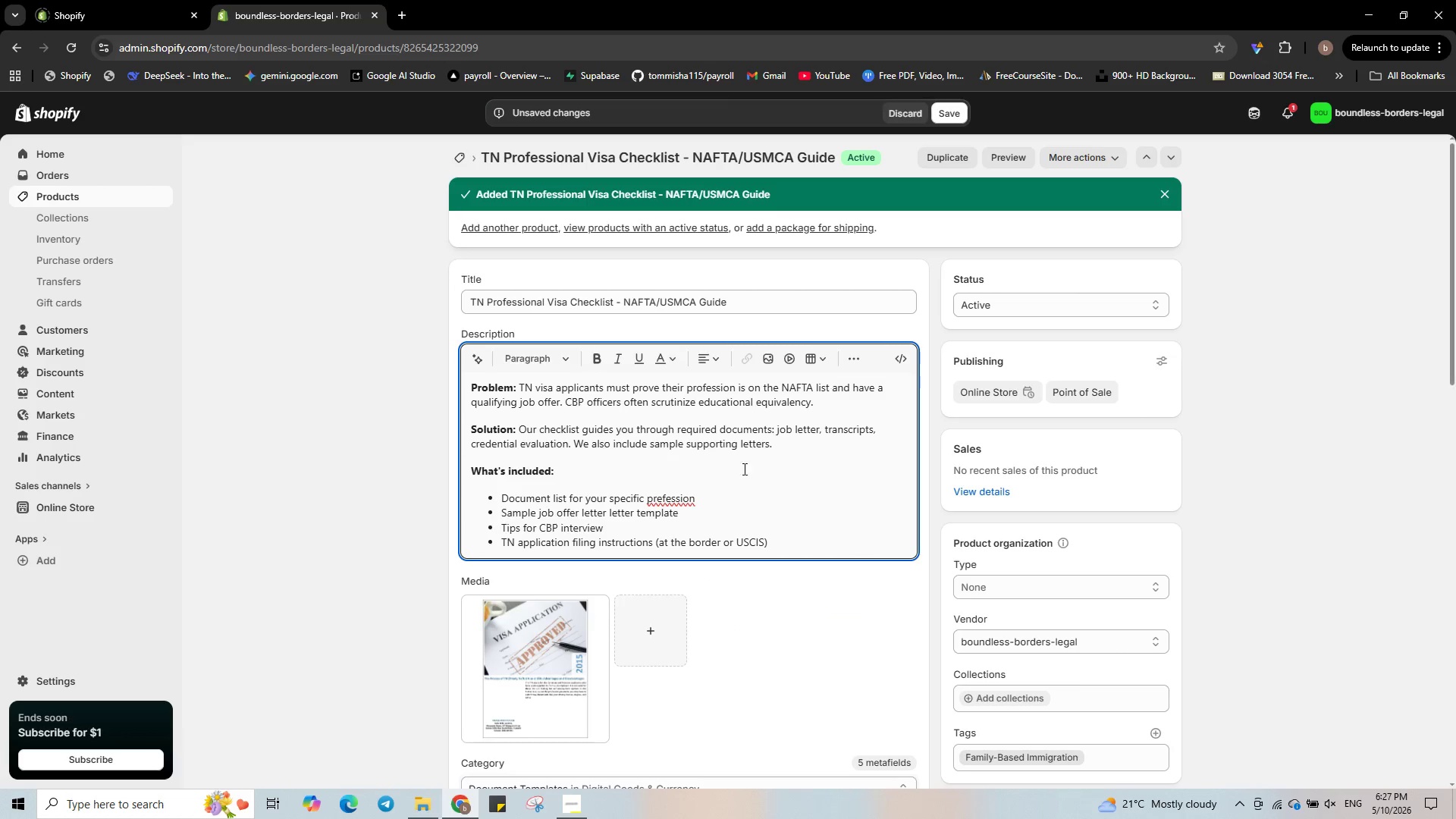 
right_click([682, 498])
 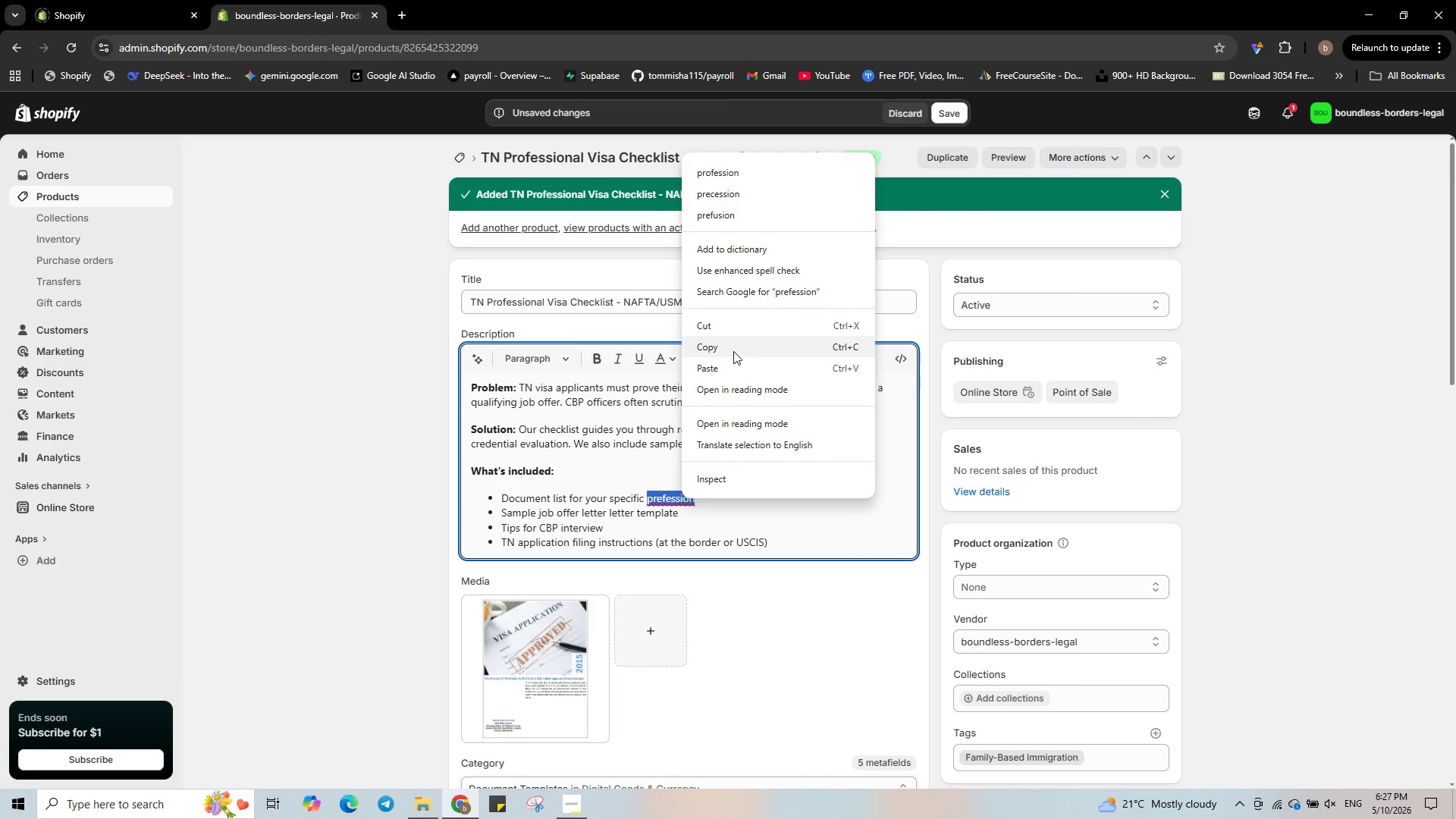 
left_click([755, 169])
 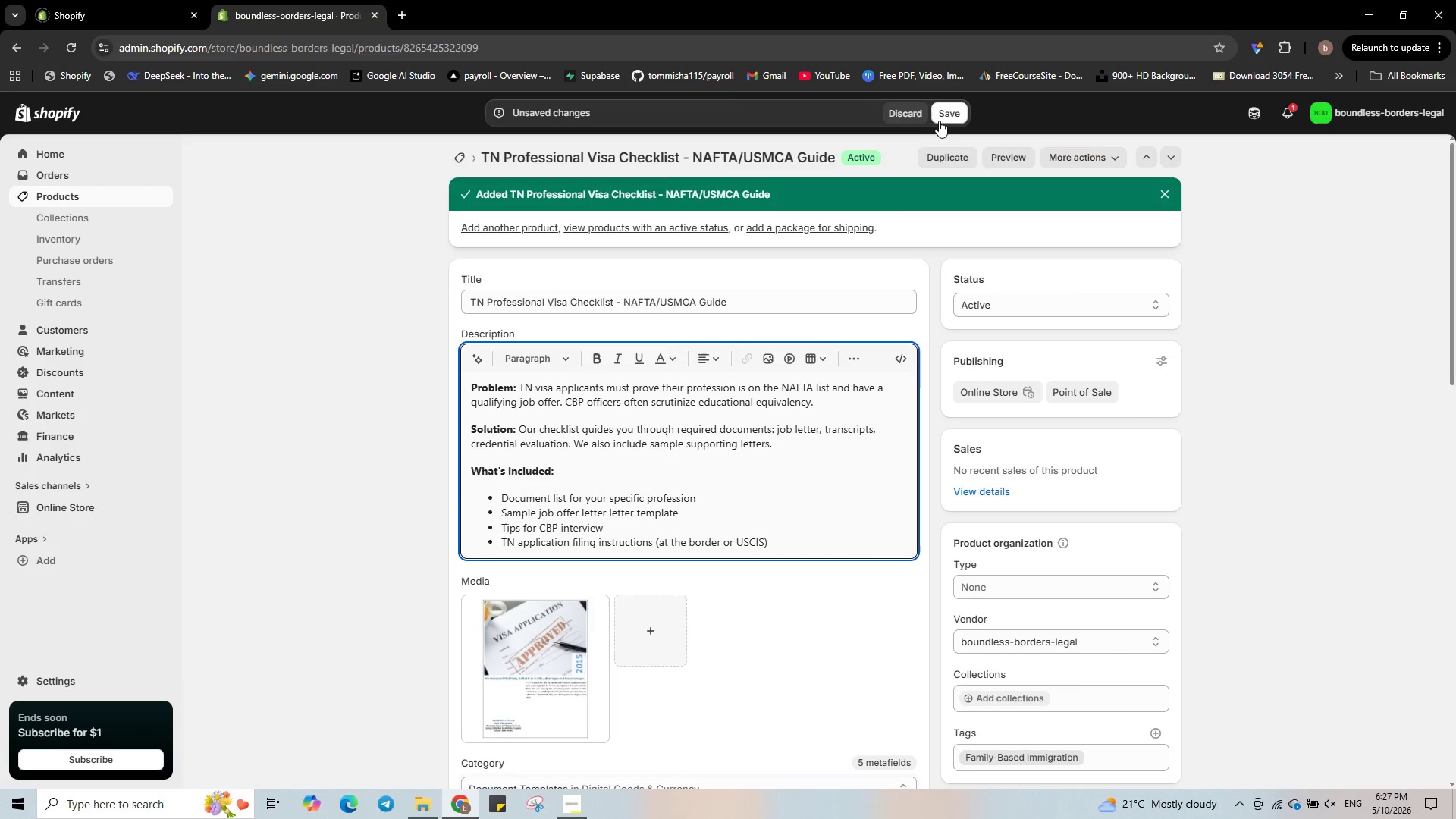 
left_click([940, 118])
 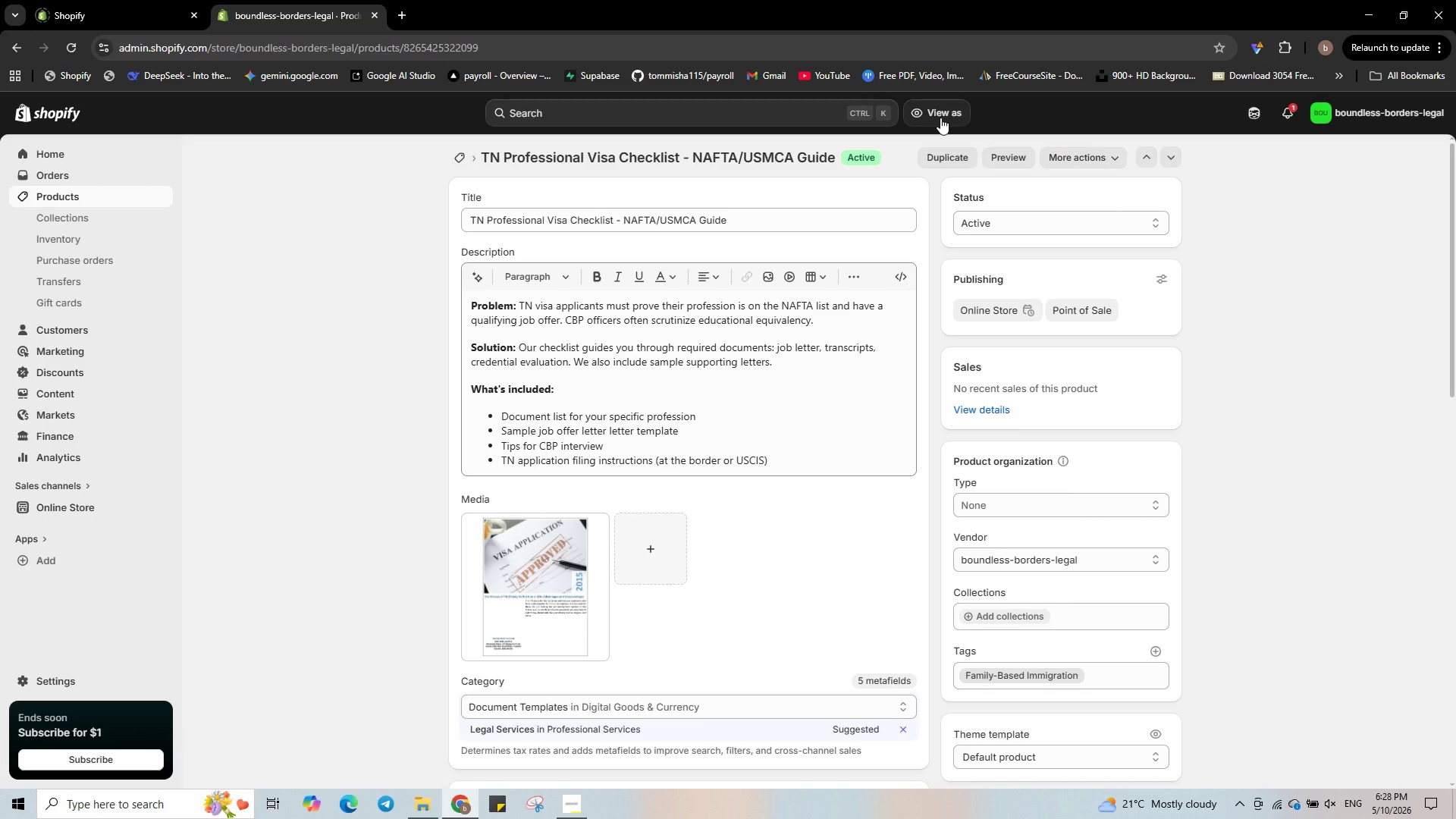 
wait(38.44)
 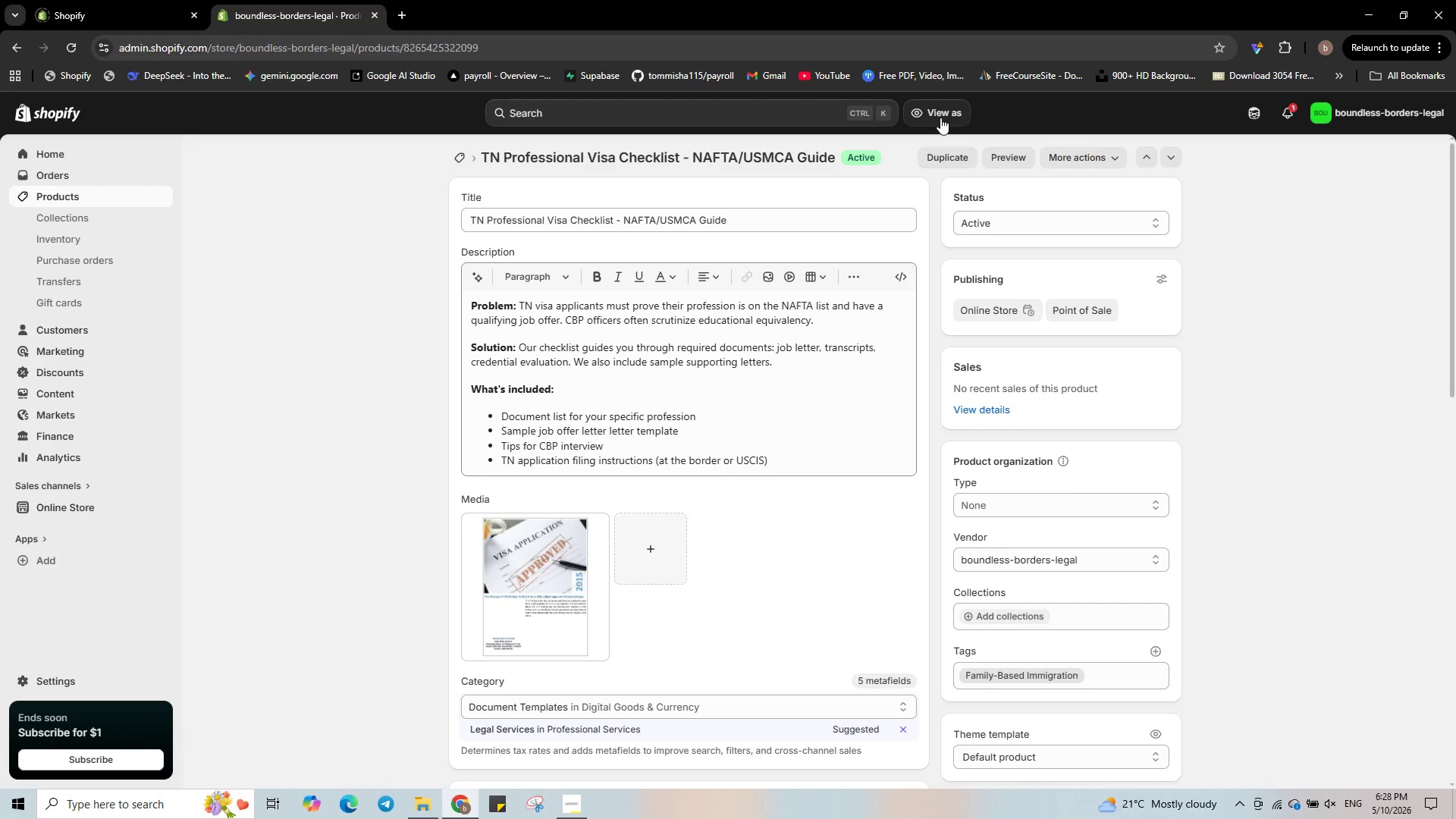 
left_click([112, 194])
 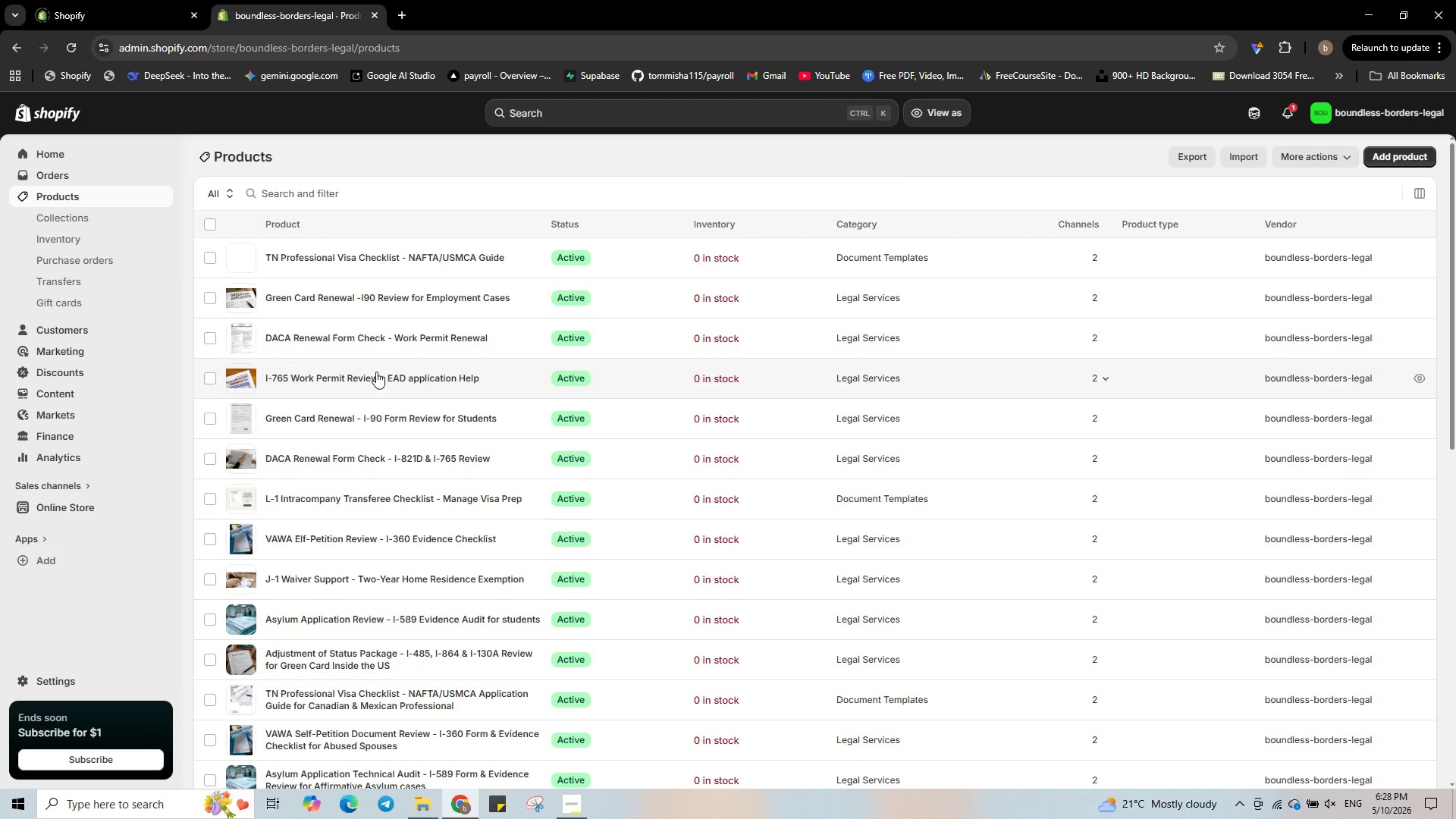 
wait(5.01)
 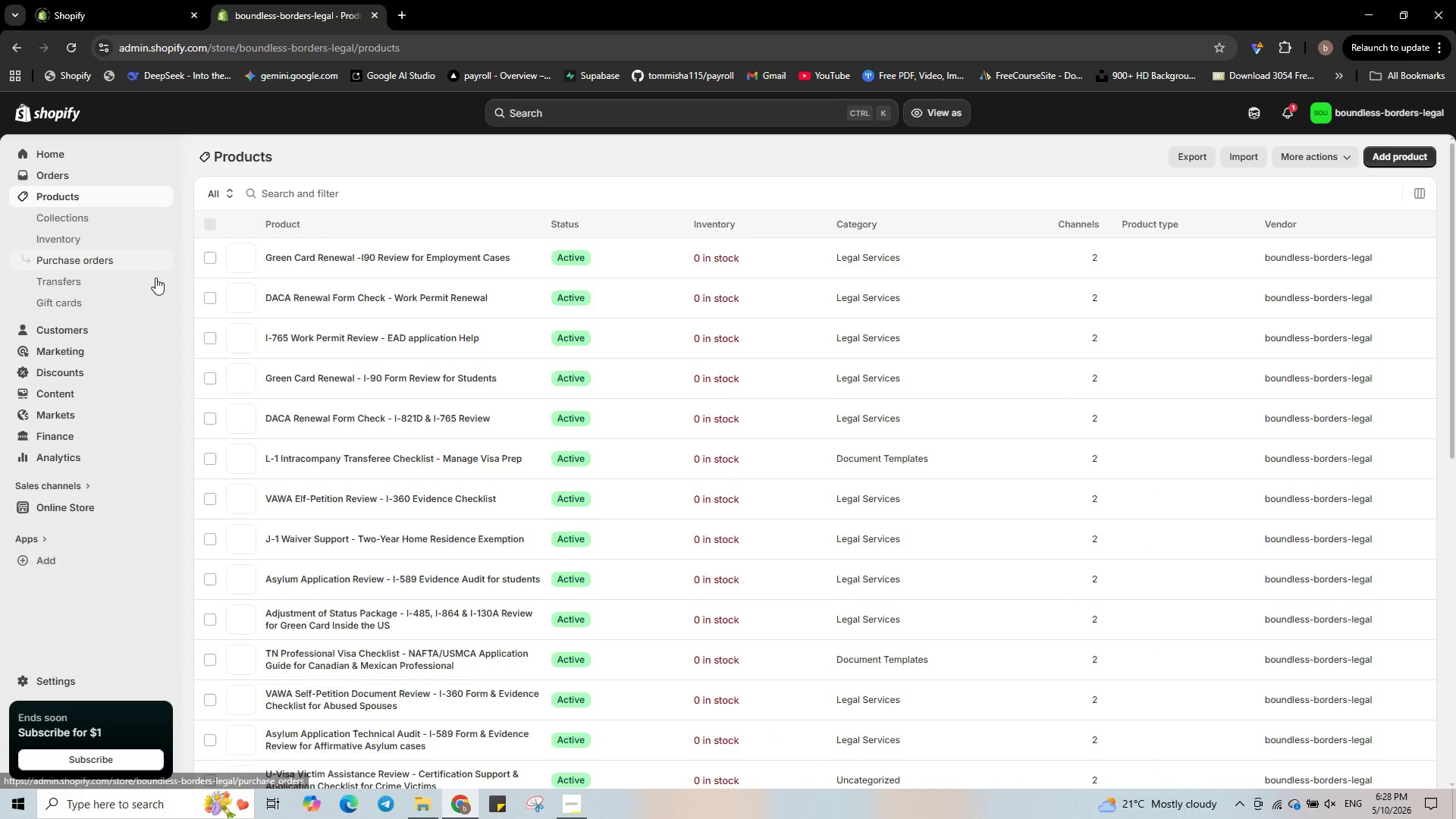 
left_click([213, 226])
 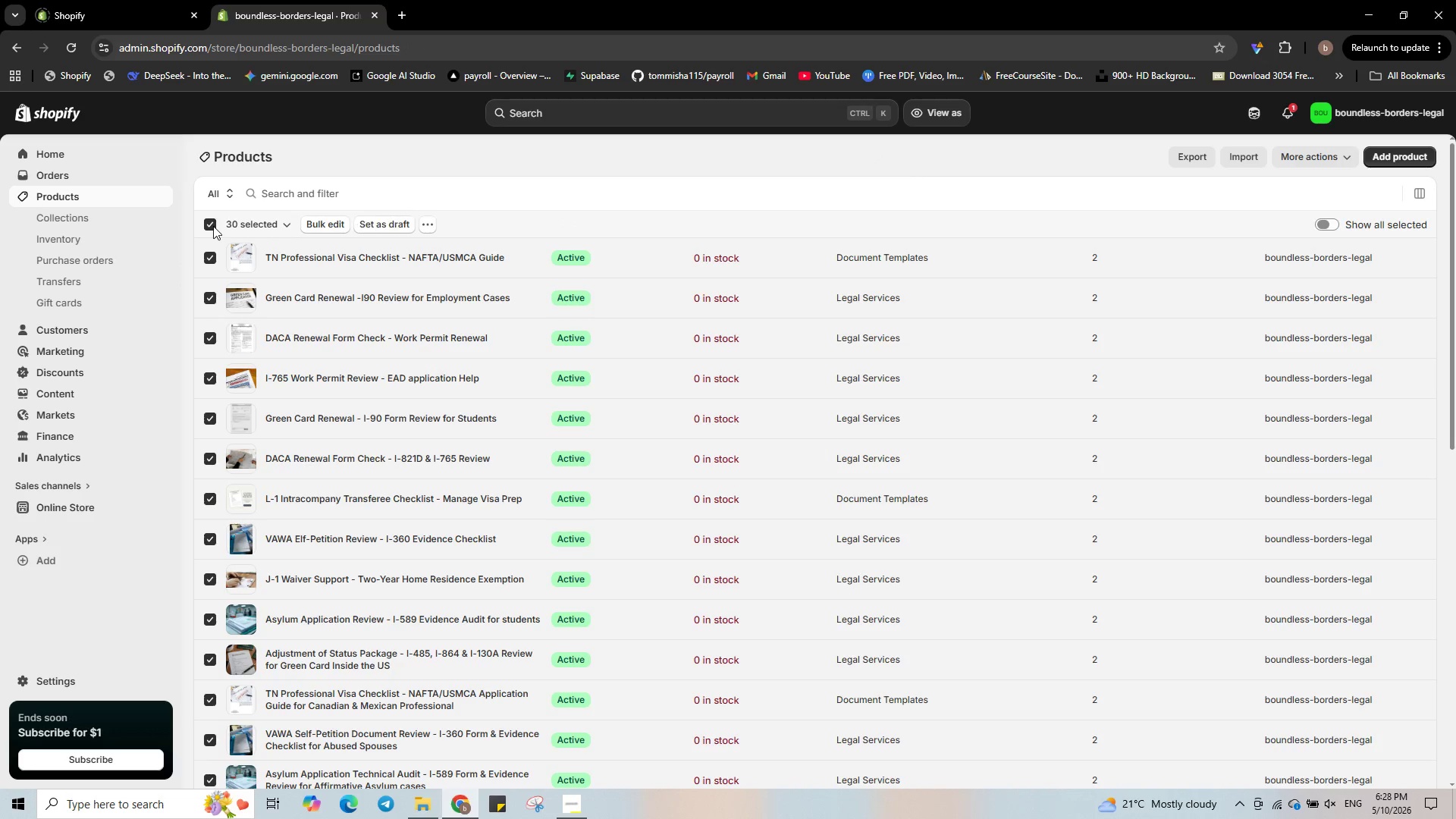 
left_click([213, 226])
 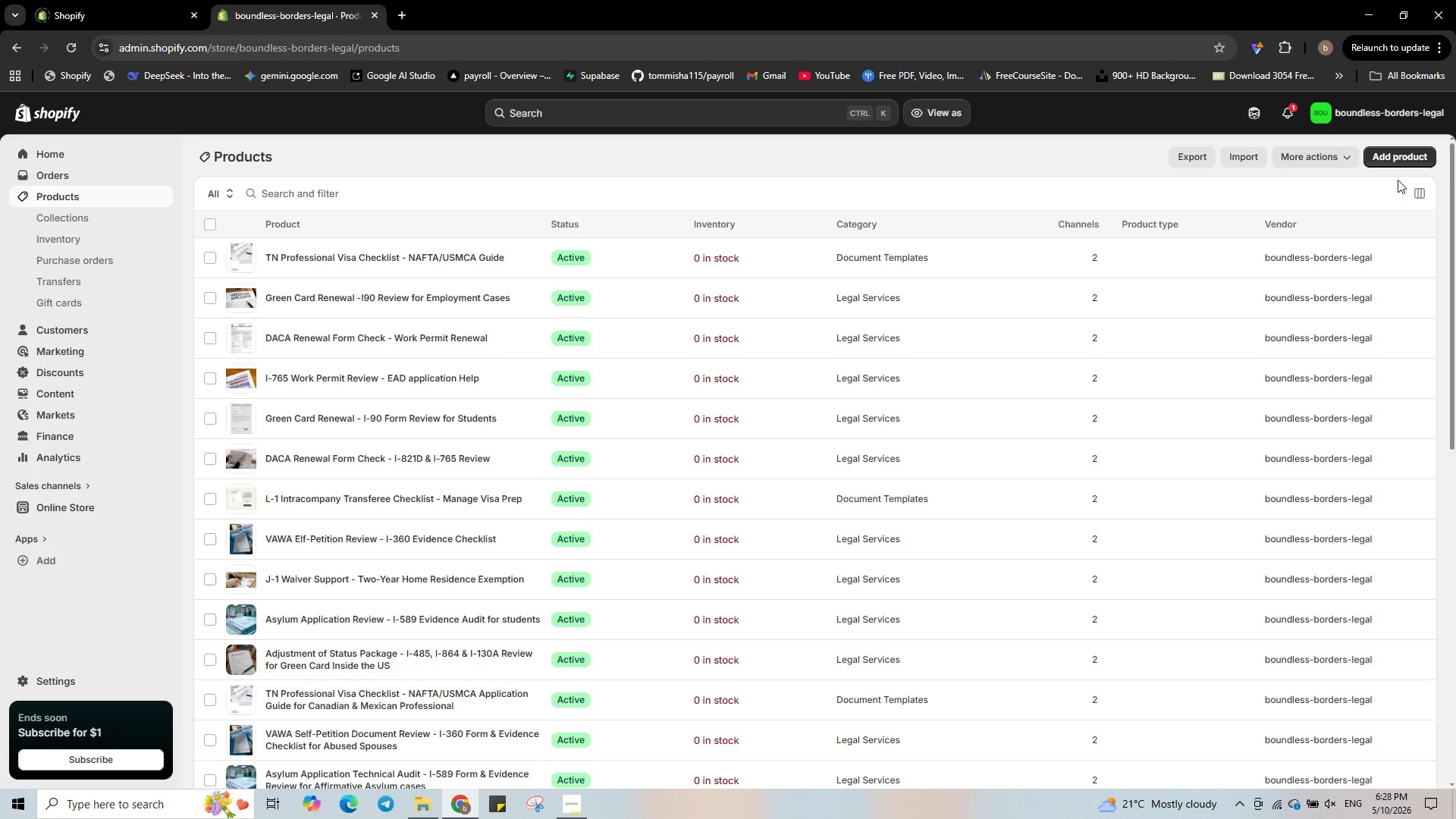 
left_click([1398, 162])
 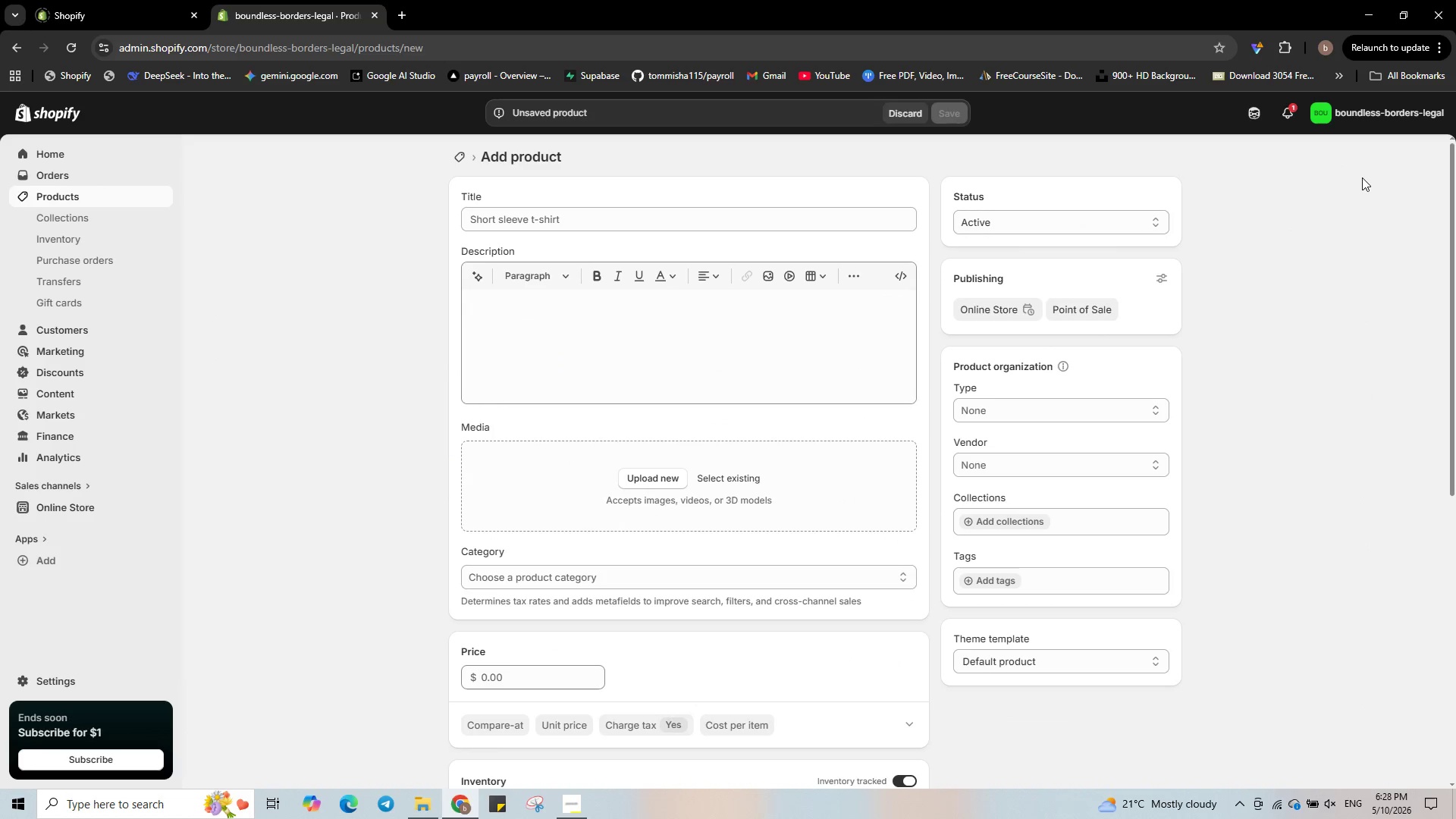 
wait(5.14)
 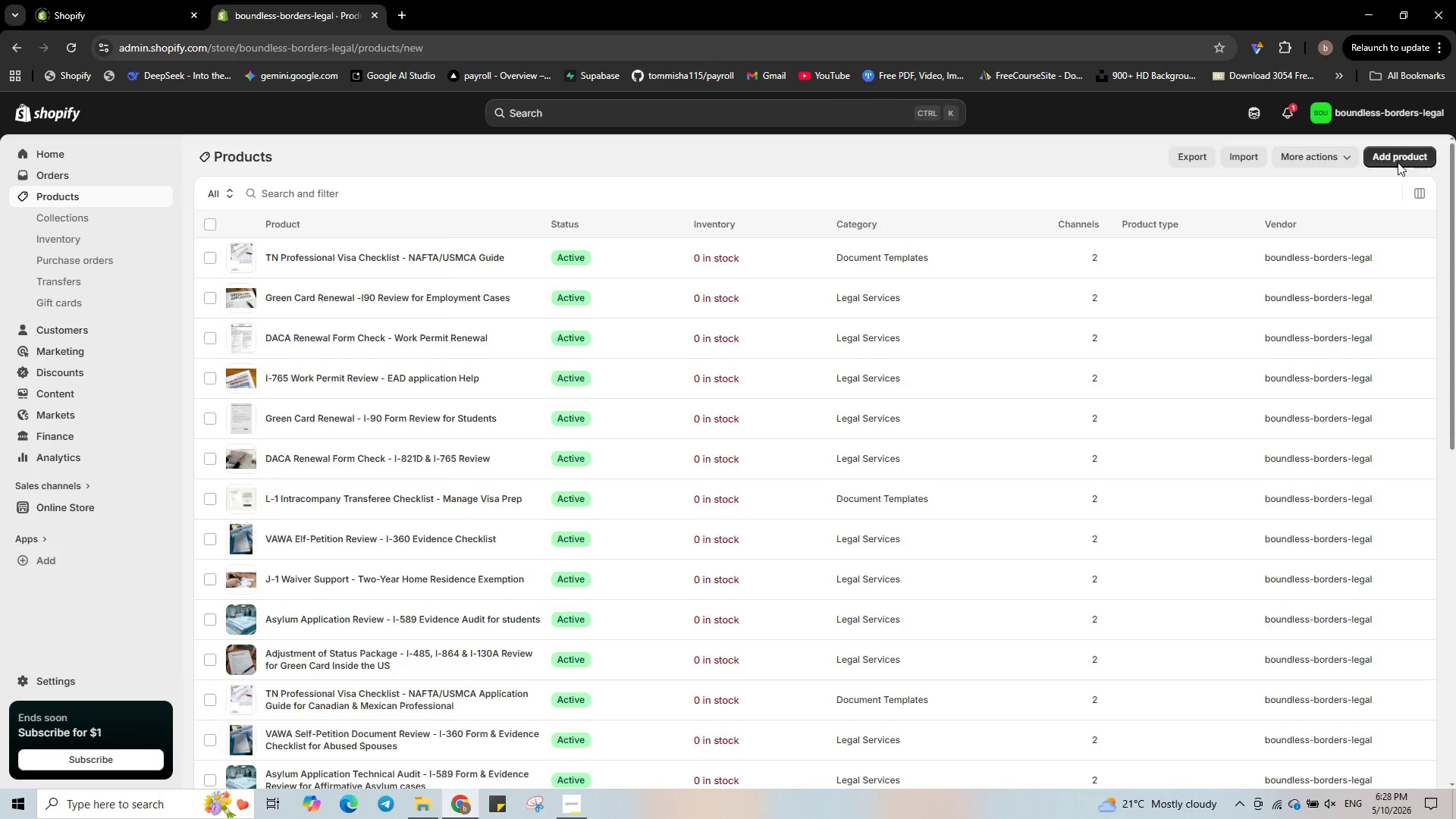 
left_click([714, 217])
 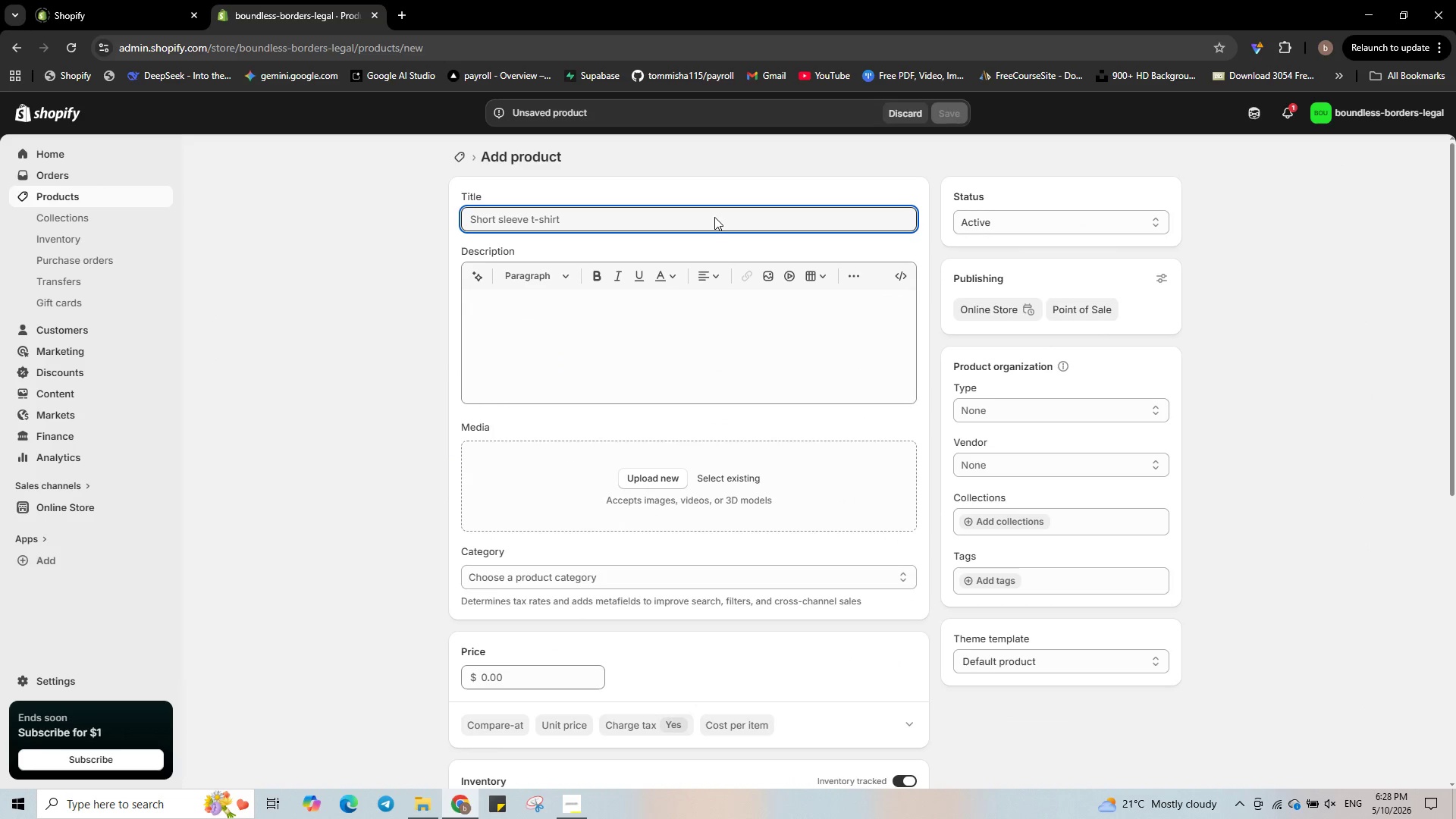 
type(I-765 Work Permit Review for Family Casses)
 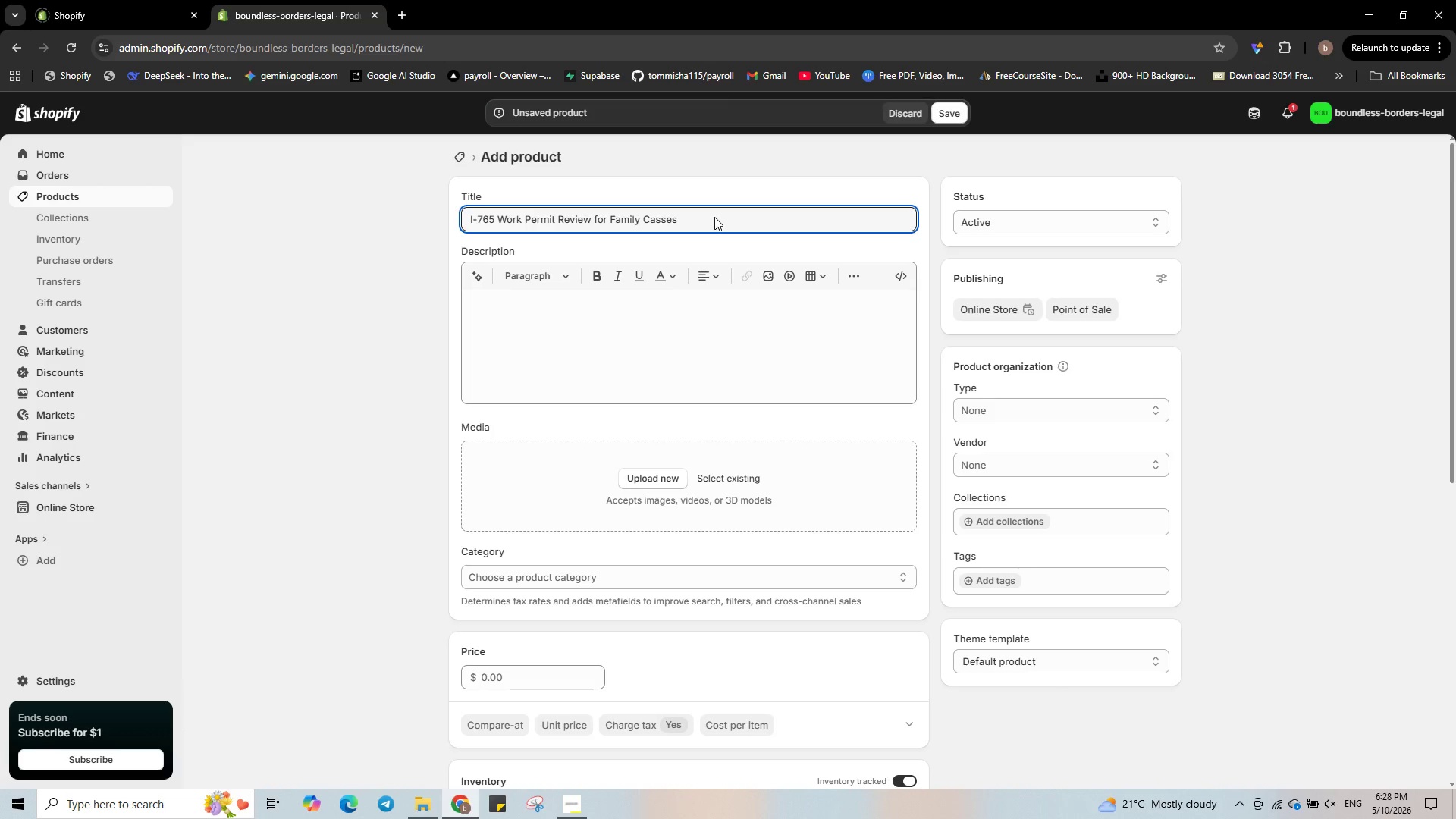 
right_click([672, 225])
 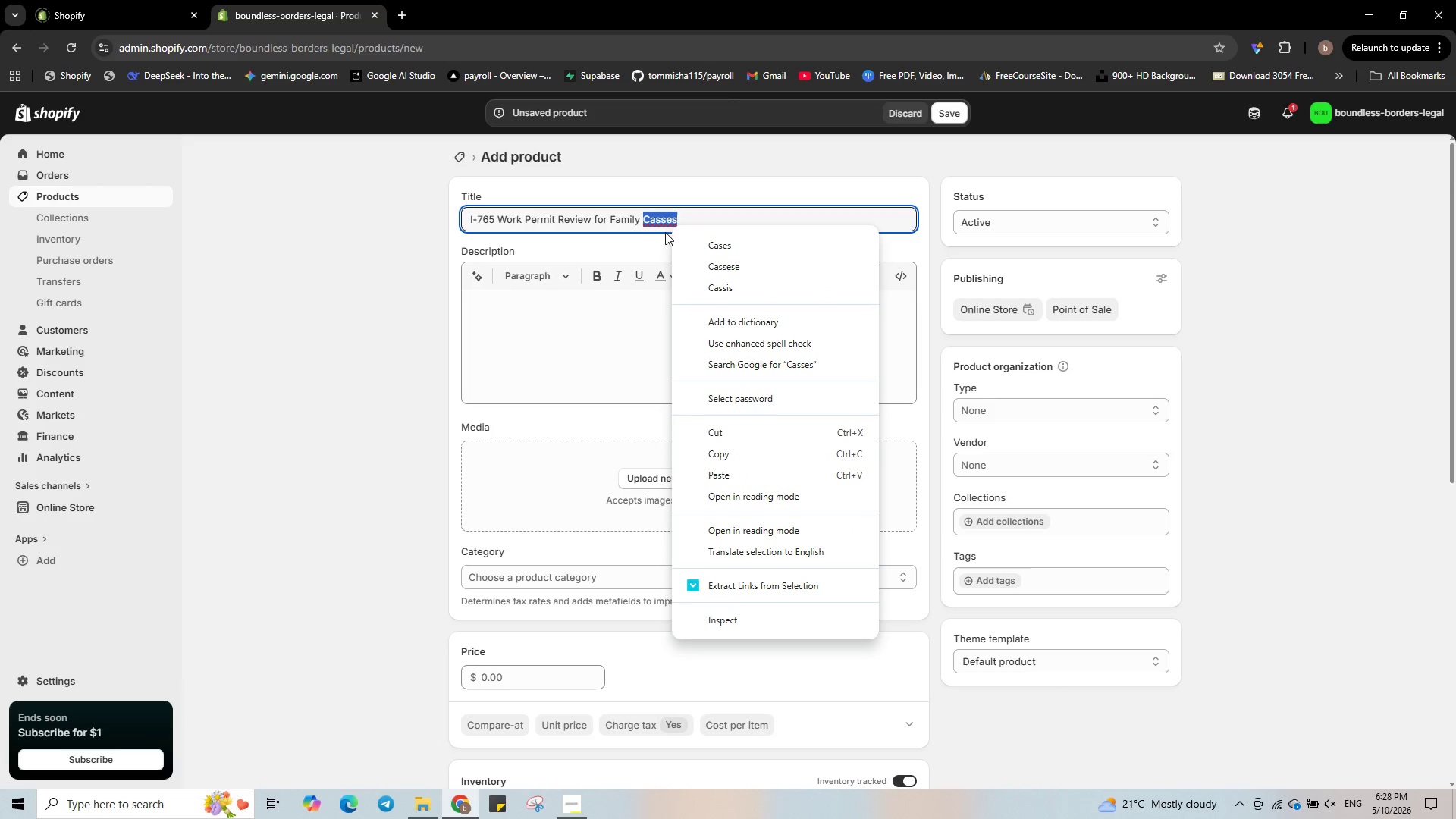 
left_click([695, 242])
 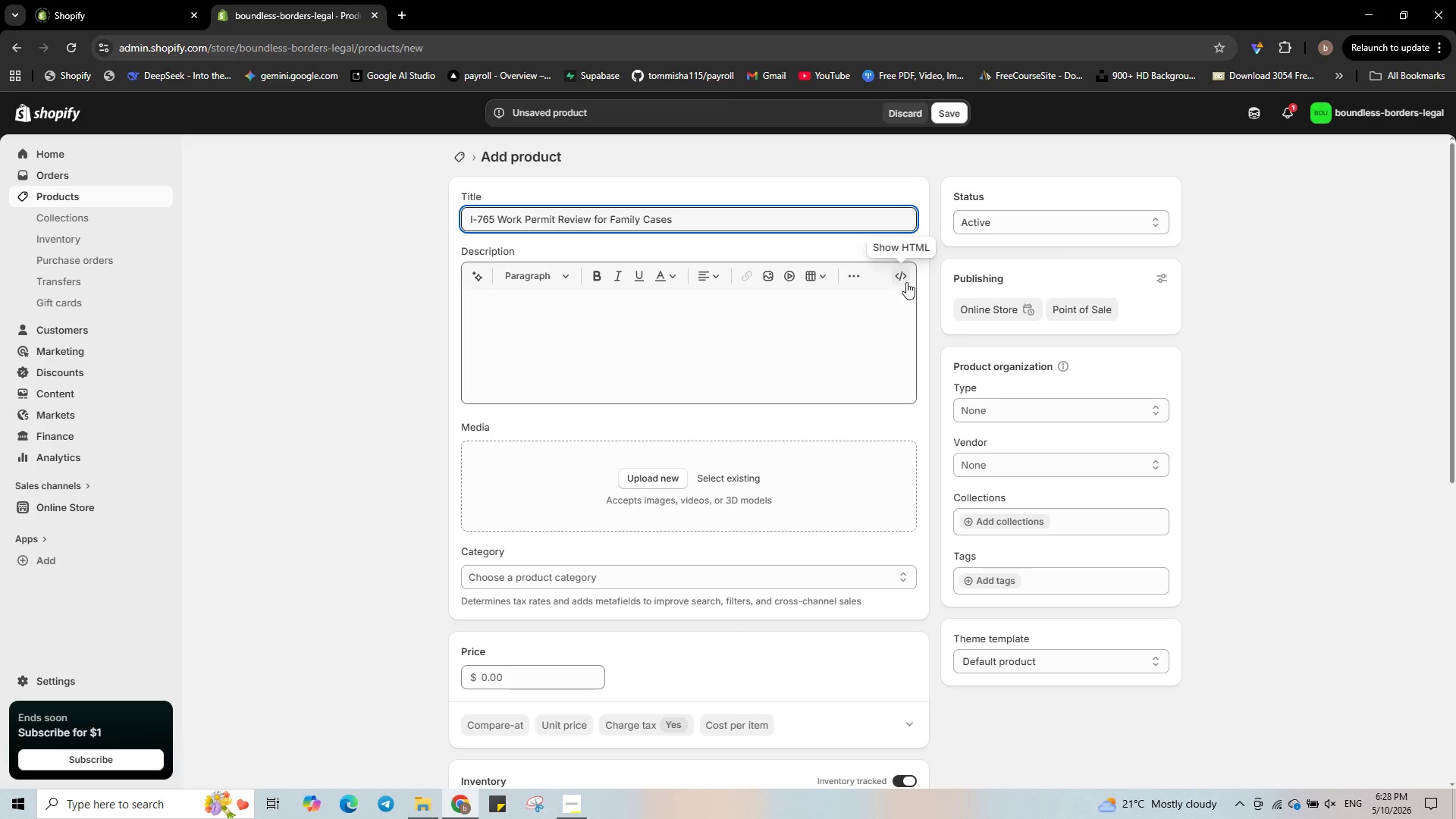 
left_click([905, 282])
 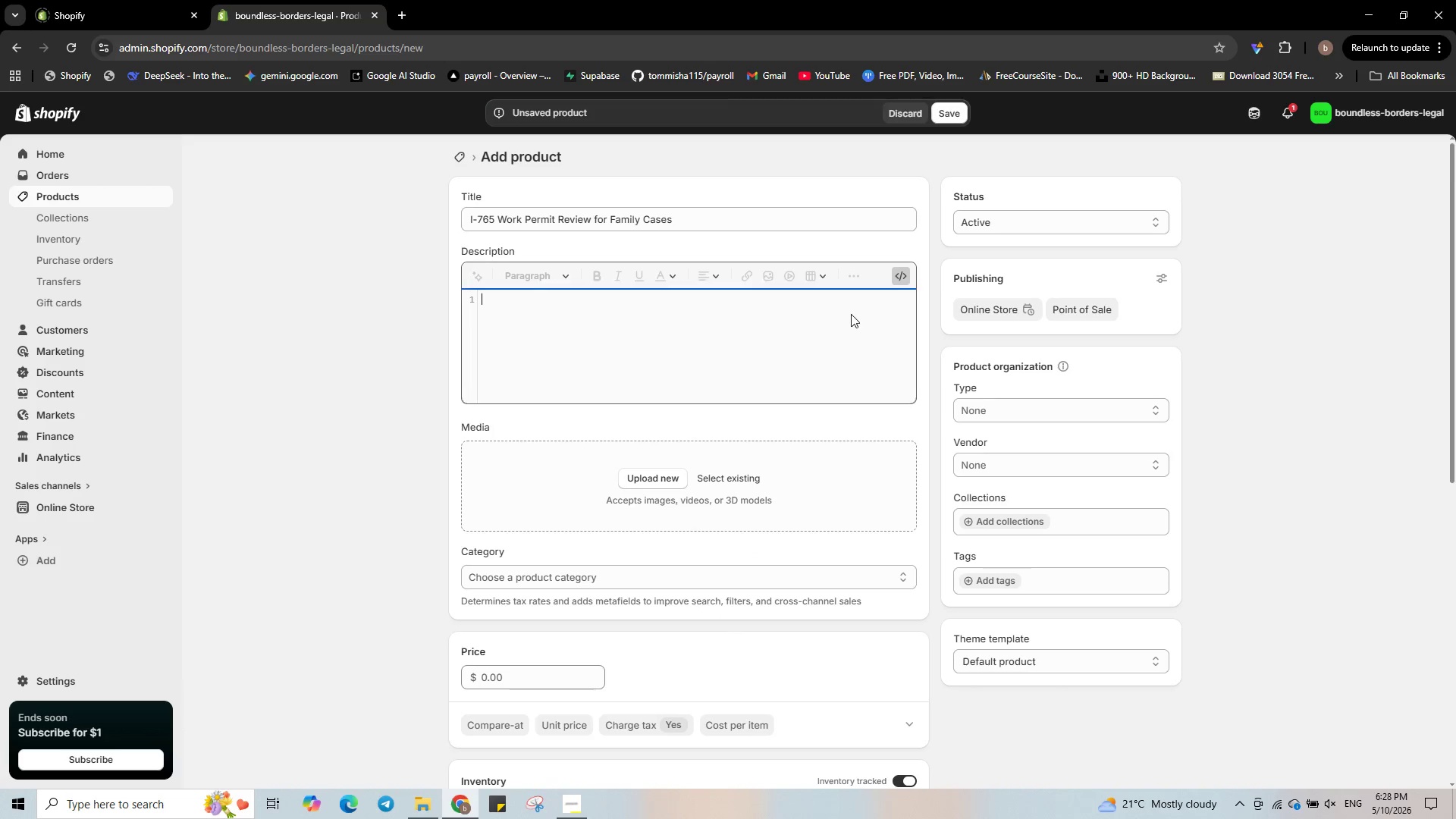 
left_click([851, 314])
 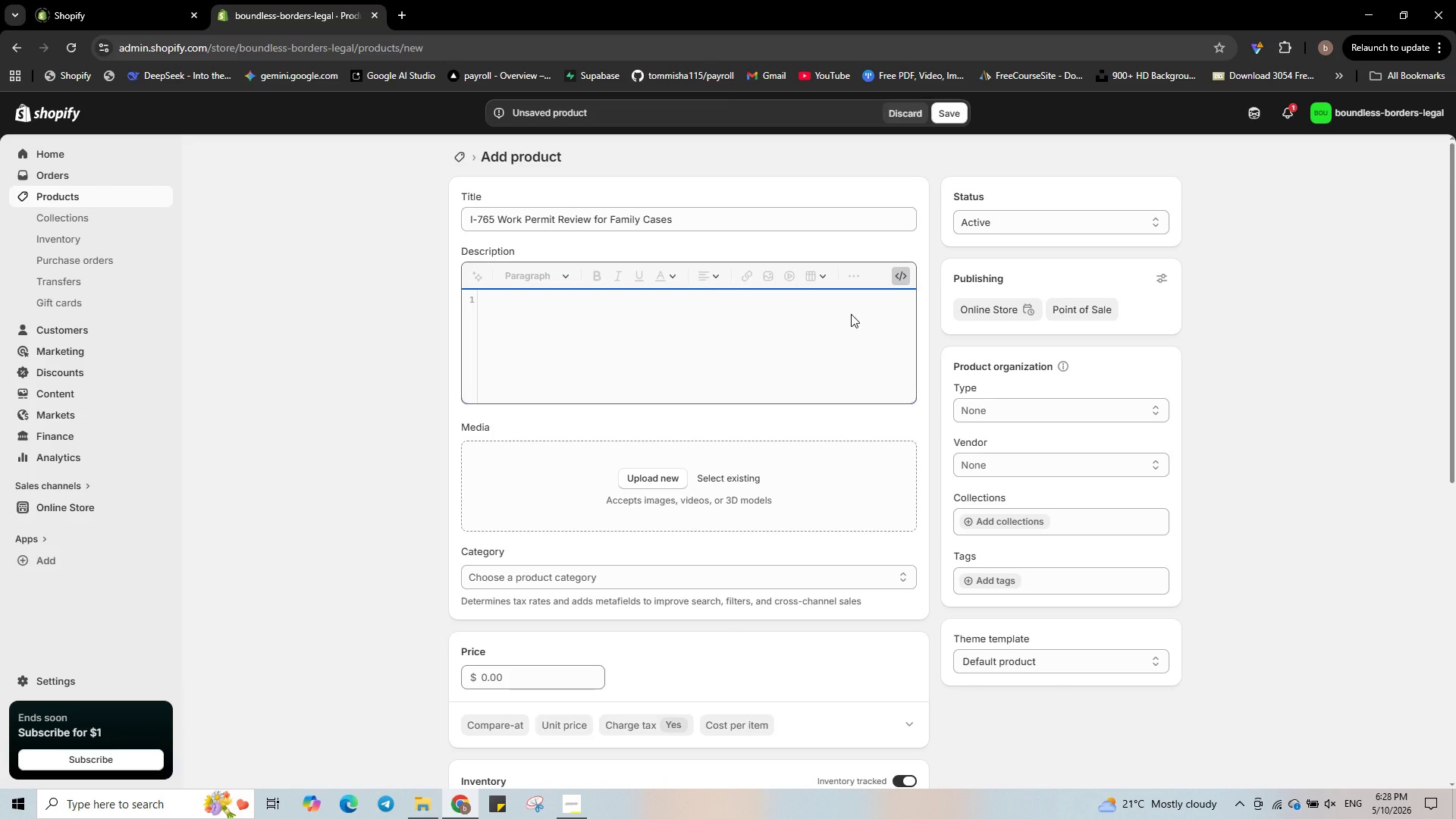 
type(<p.)
key(Backspace)
type(><strong>Problem:</strong> Family )
key(Backspace)
type(-based green card applicants need an EAD to work while waiting for adjustment of status. Mistakes om)
key(Backspace)
type(n _)
key(Backspace)
type(I-765 can delay employement.</p>)
 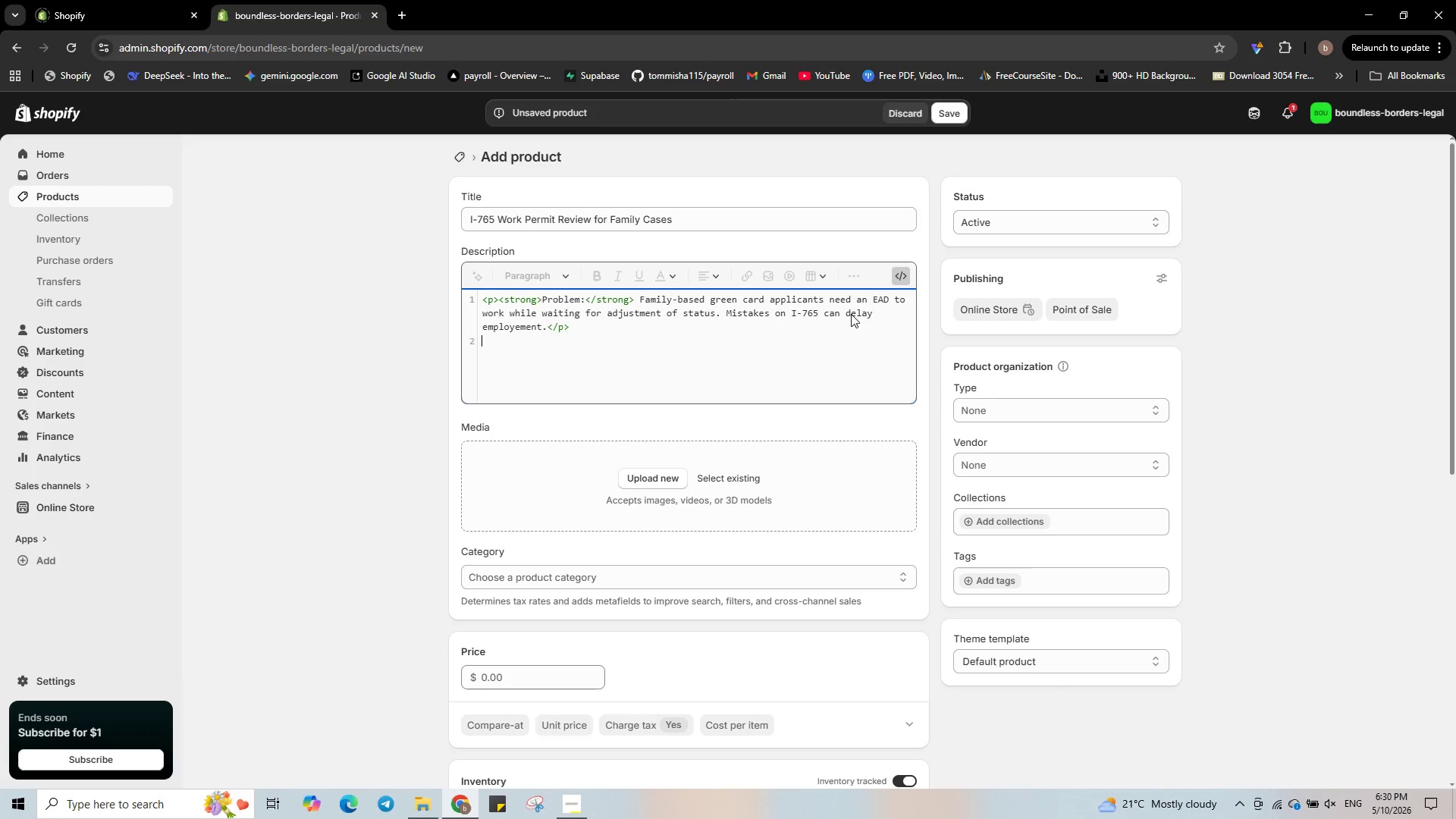 
 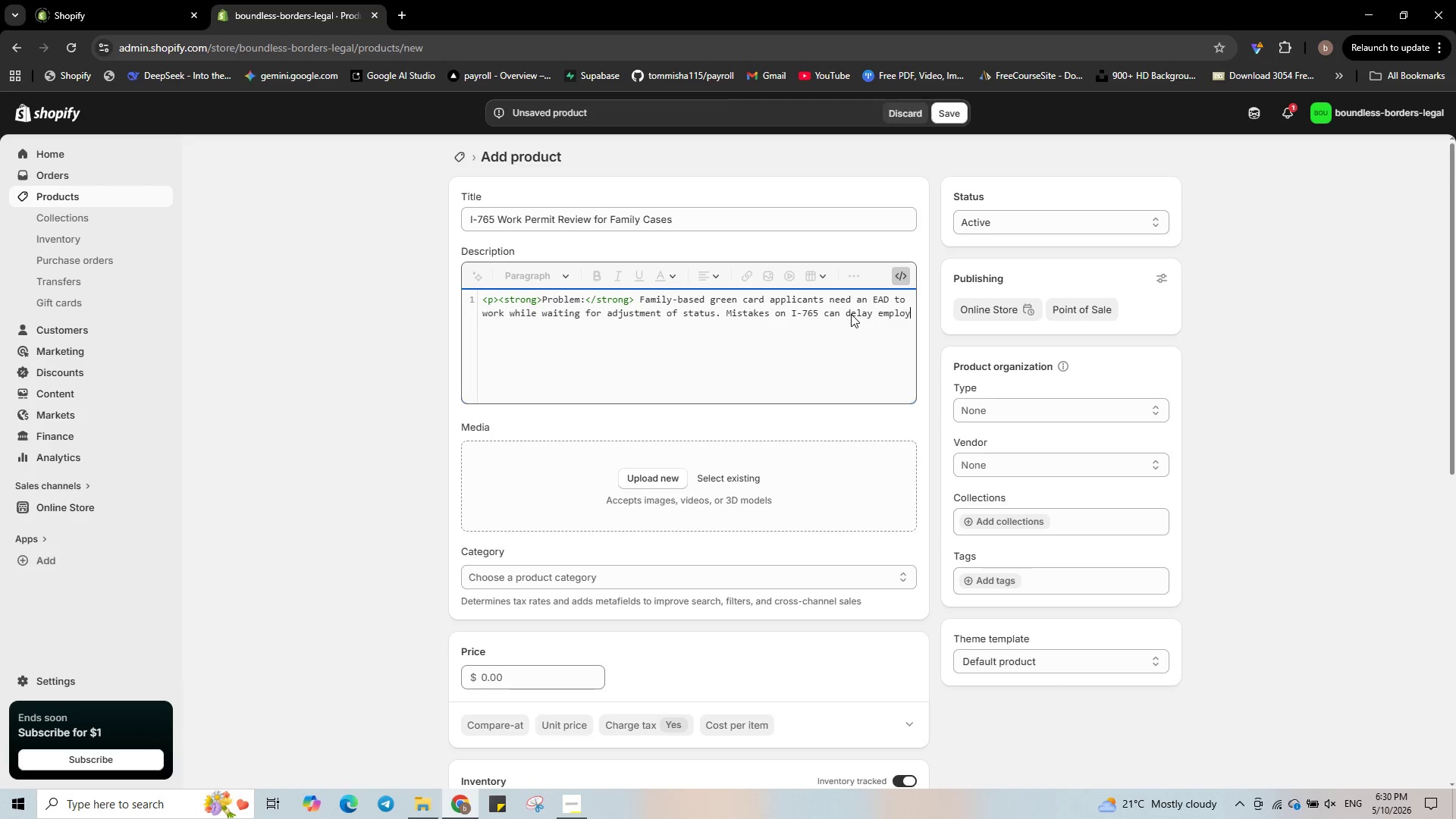 
key(Enter)
 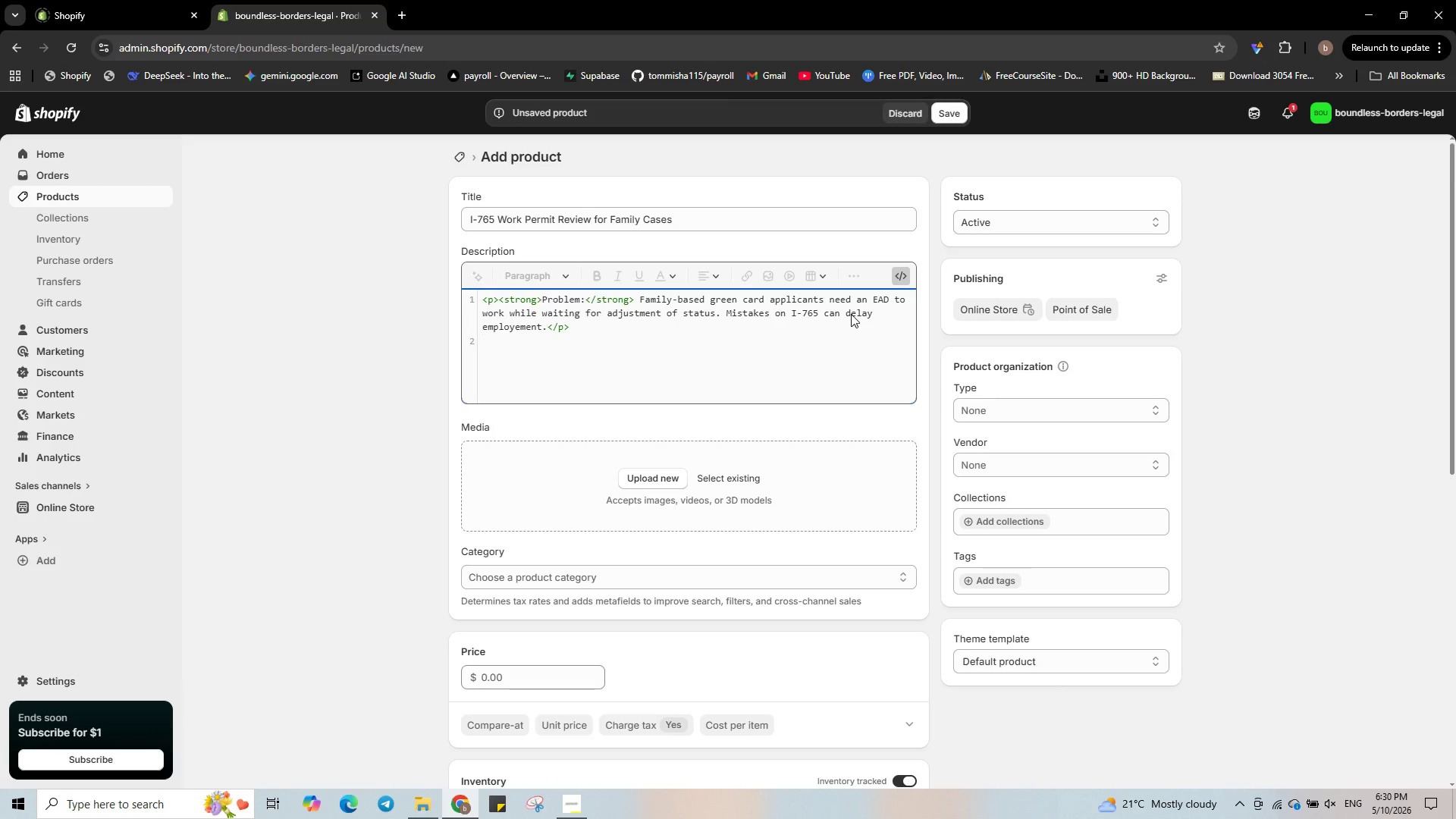 
type(<p><stong>Solution:</strong> We review yout)
key(Backspace)
type(r)
 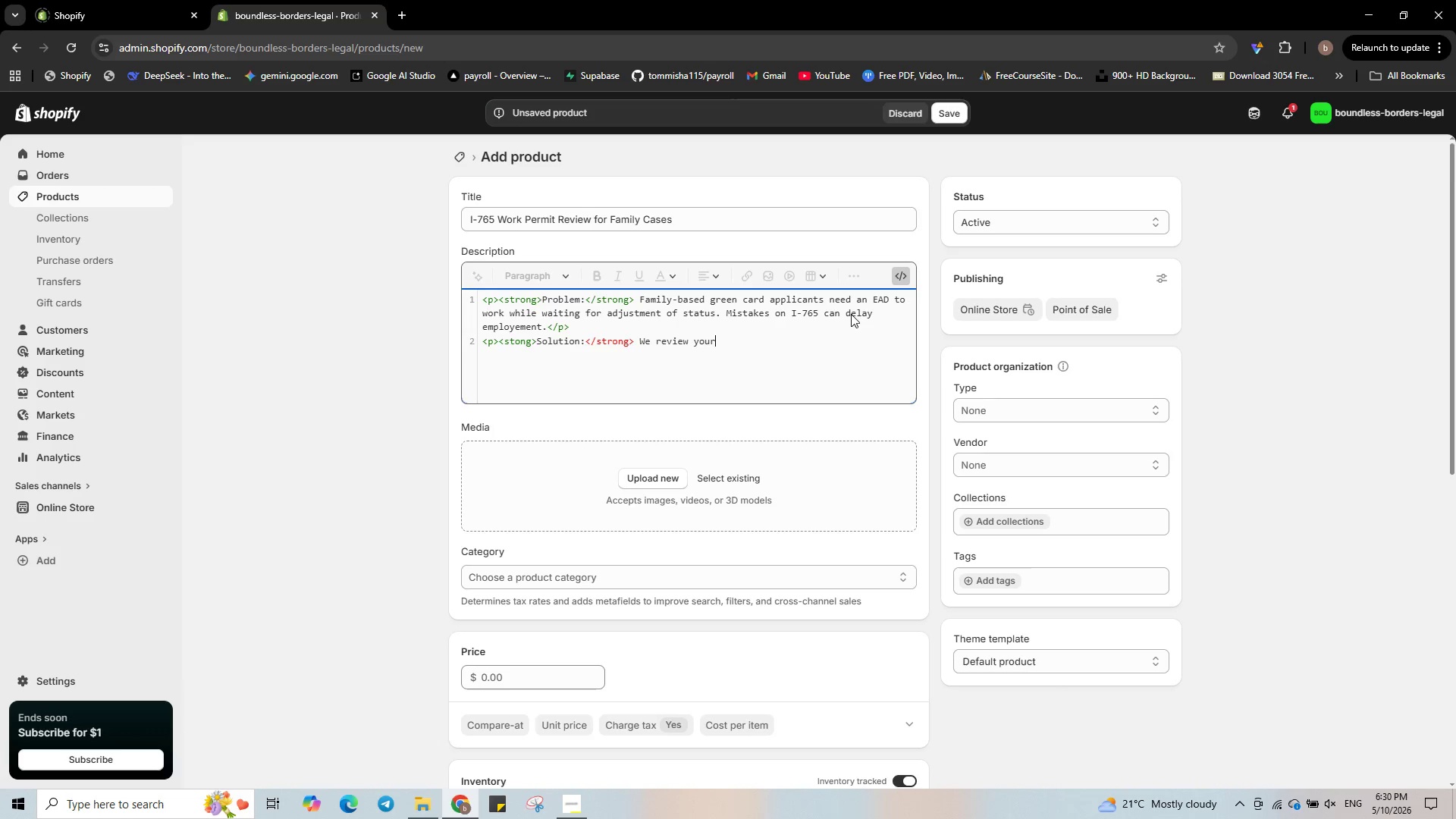 
hold_key(key=ArrowLeft, duration=1.41)
 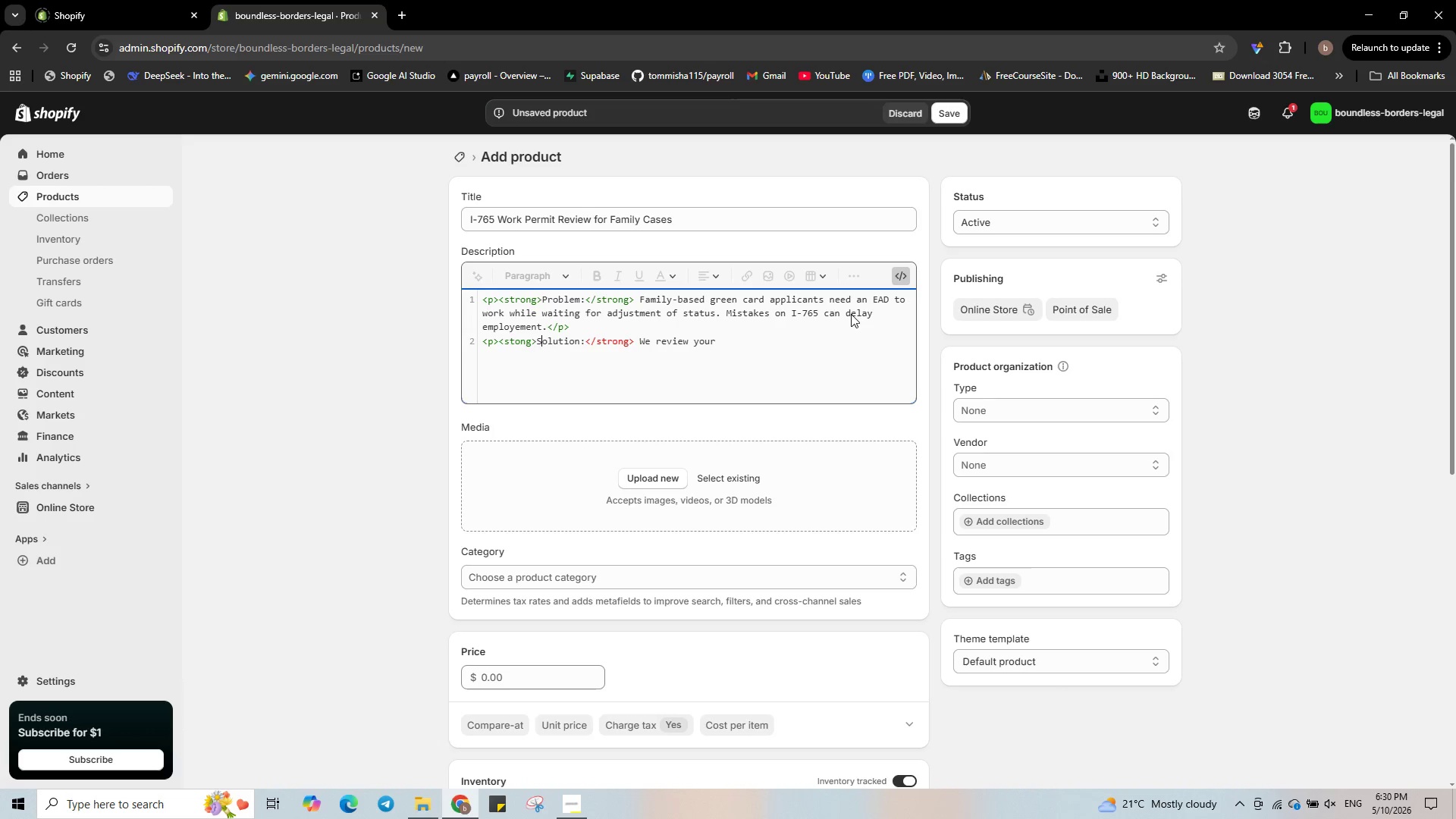 
key(ArrowLeft)
 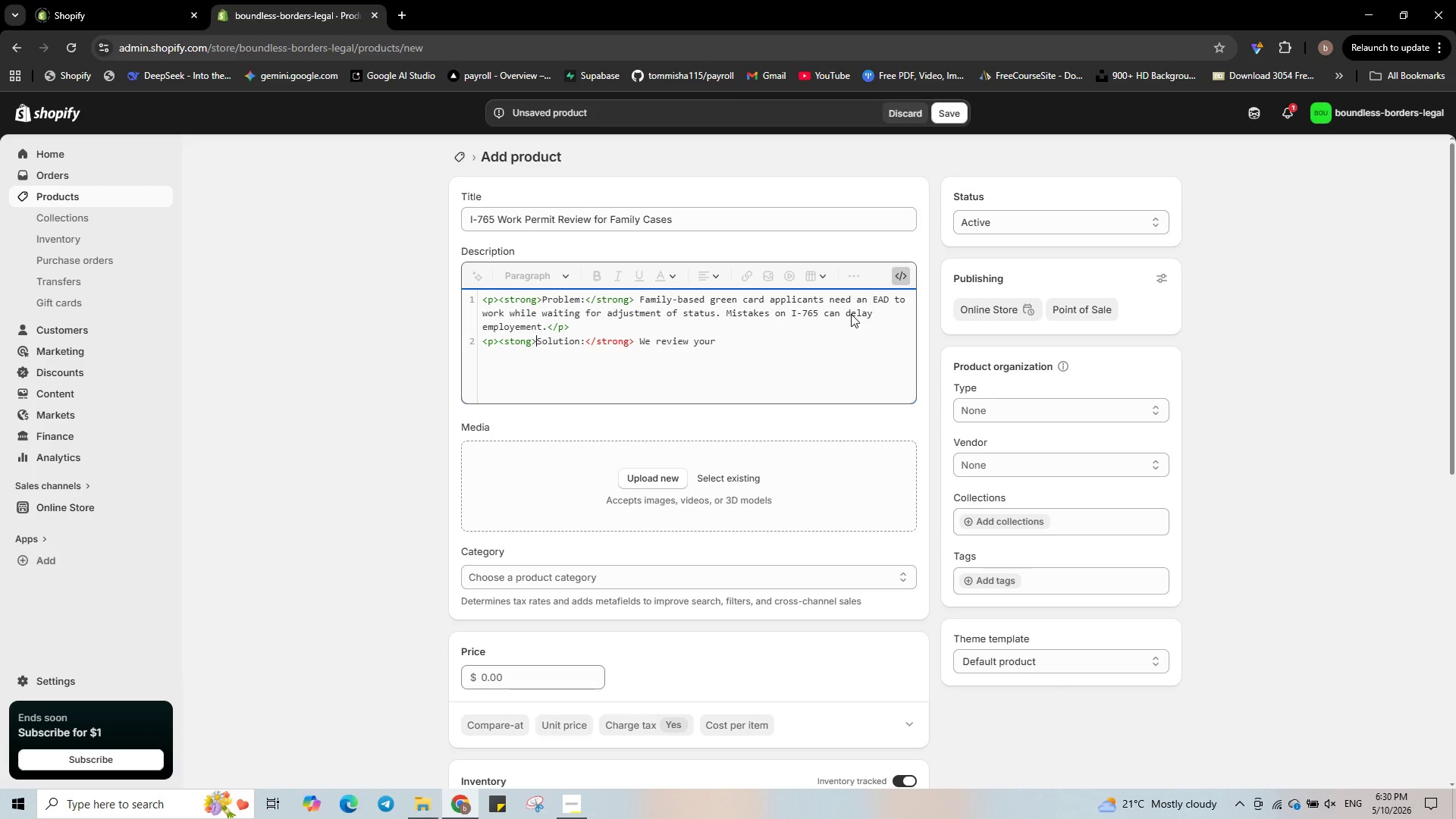 
key(ArrowLeft)
 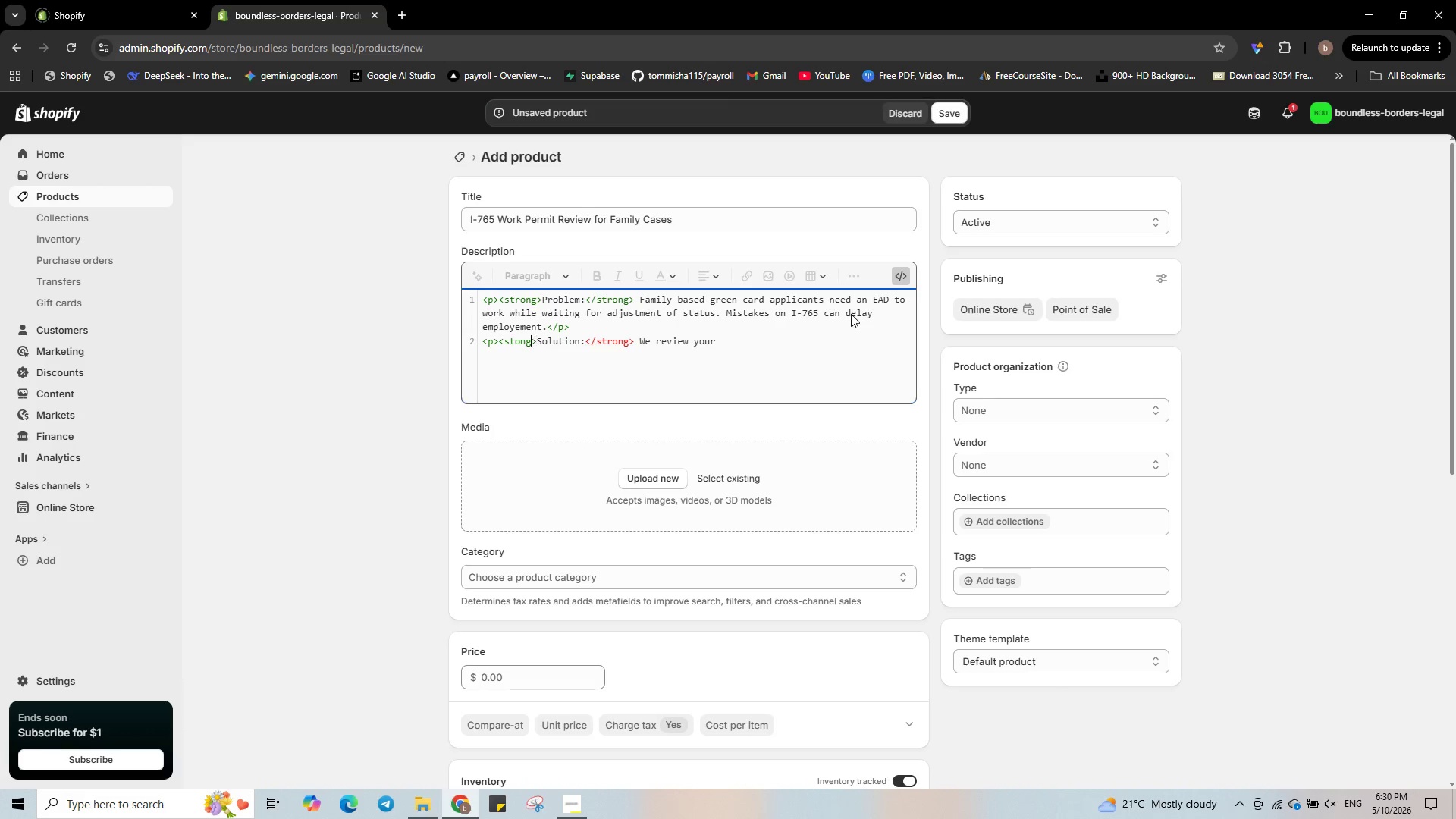 
key(ArrowLeft)
 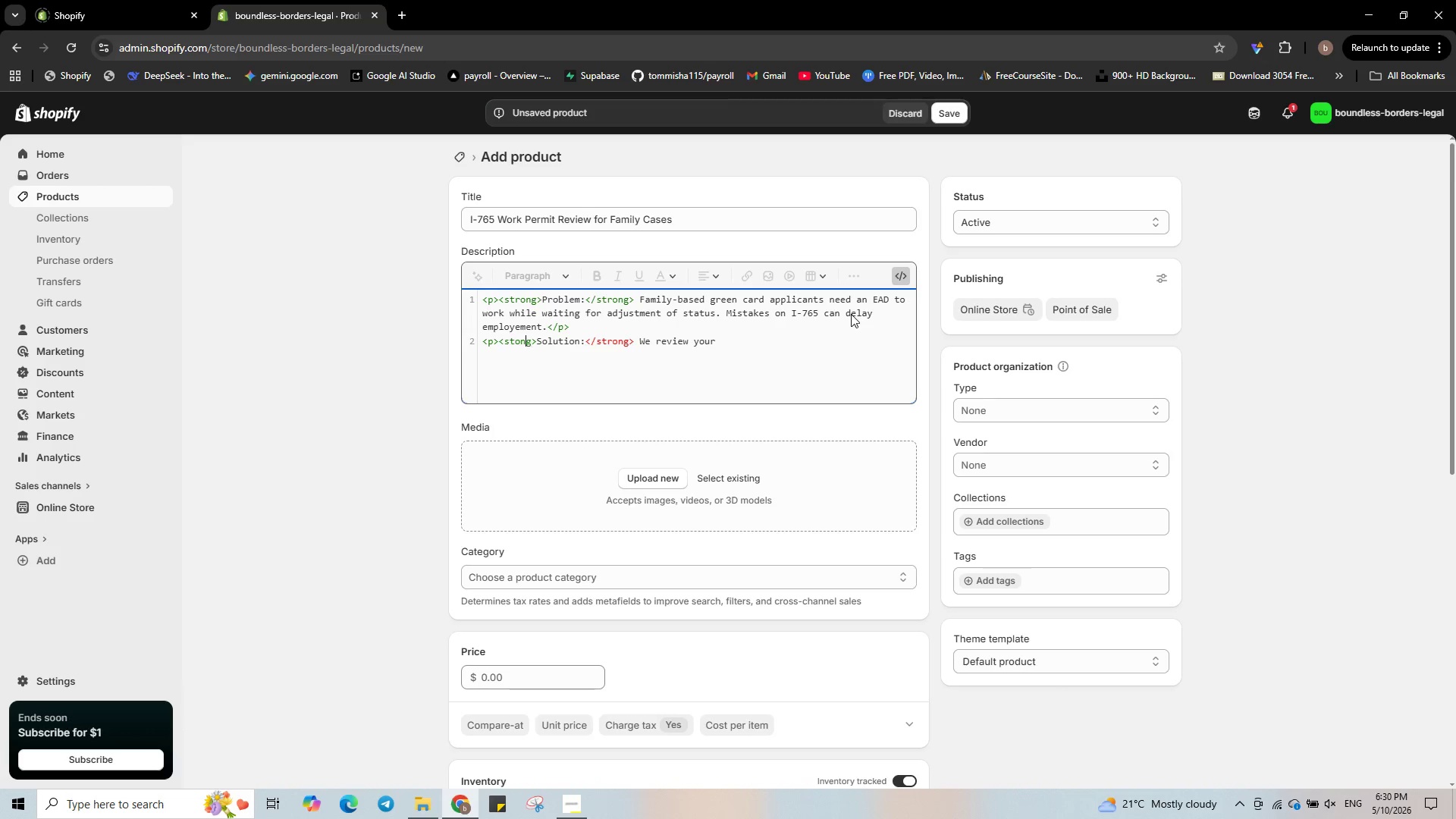 
key(ArrowLeft)
 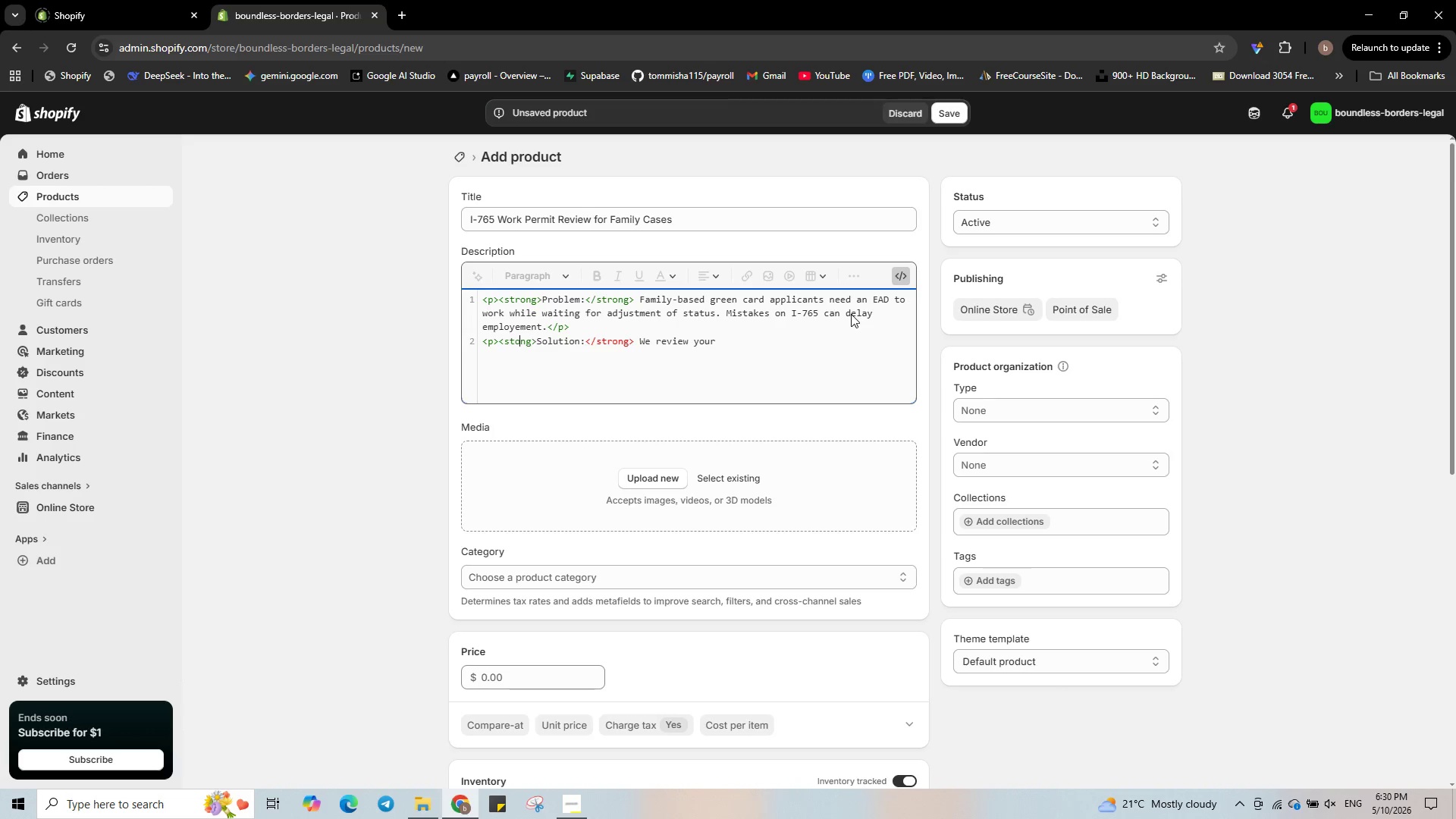 
key(ArrowLeft)
 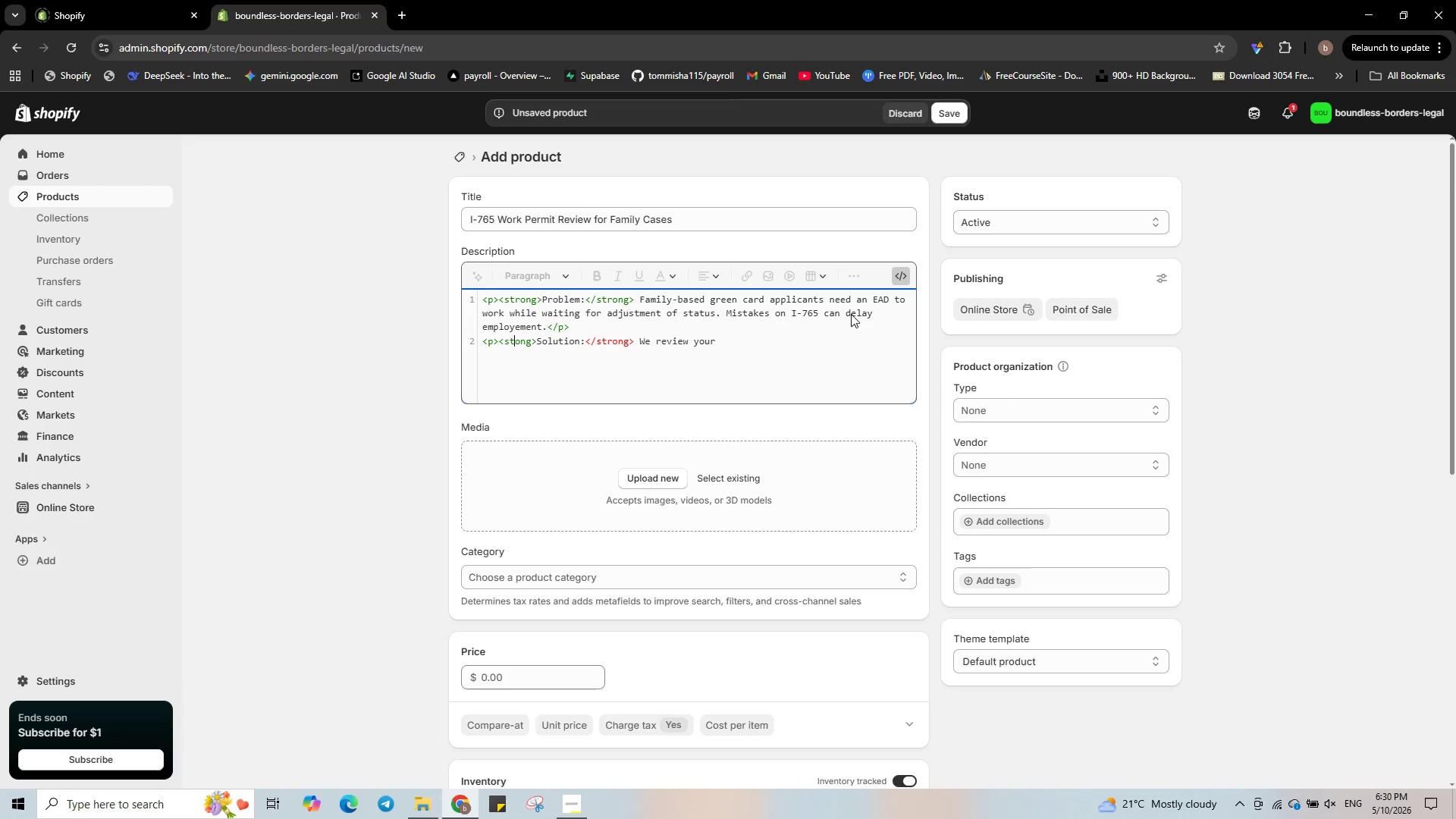 
key(ArrowLeft)
 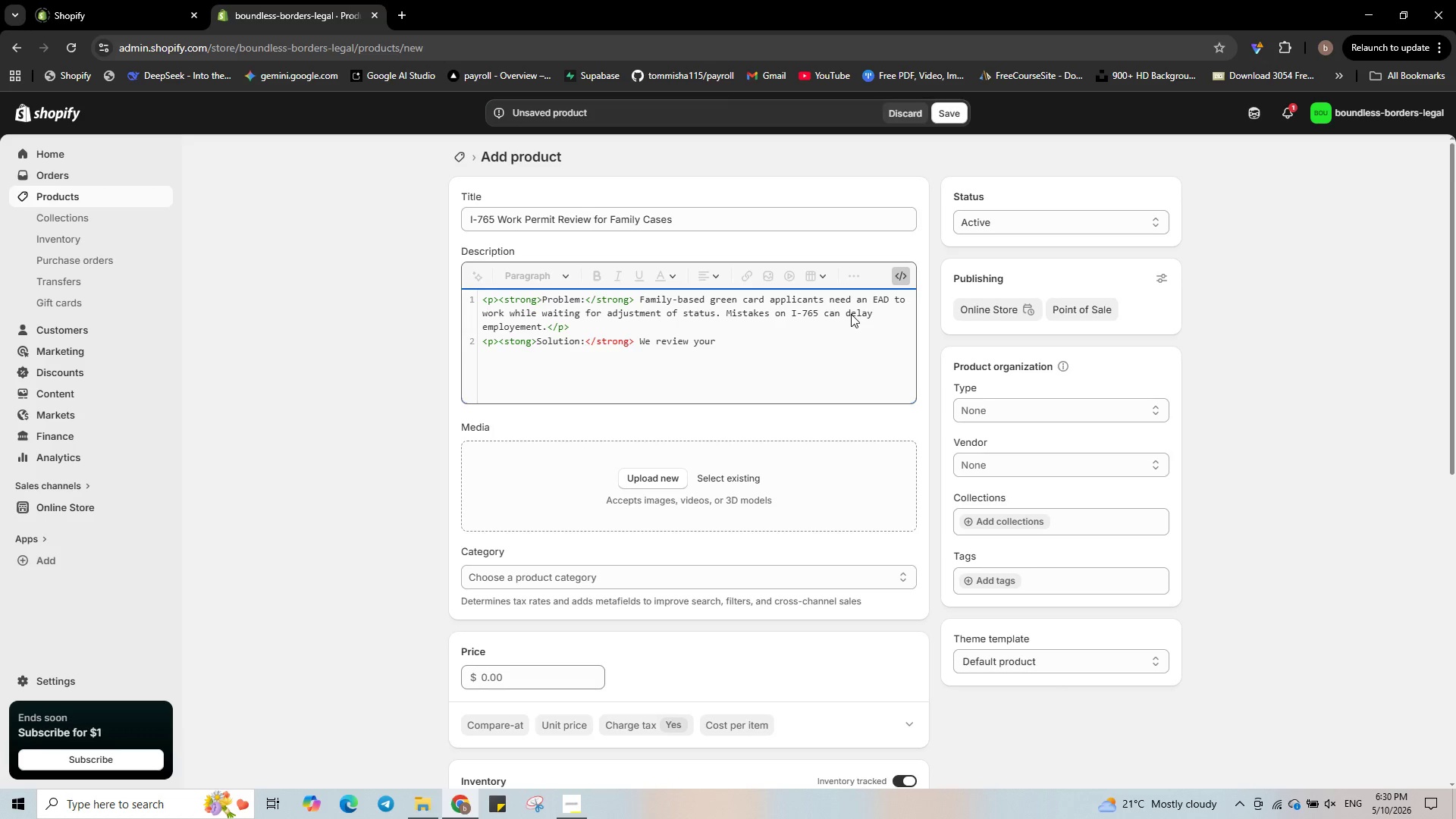 
key(R)
 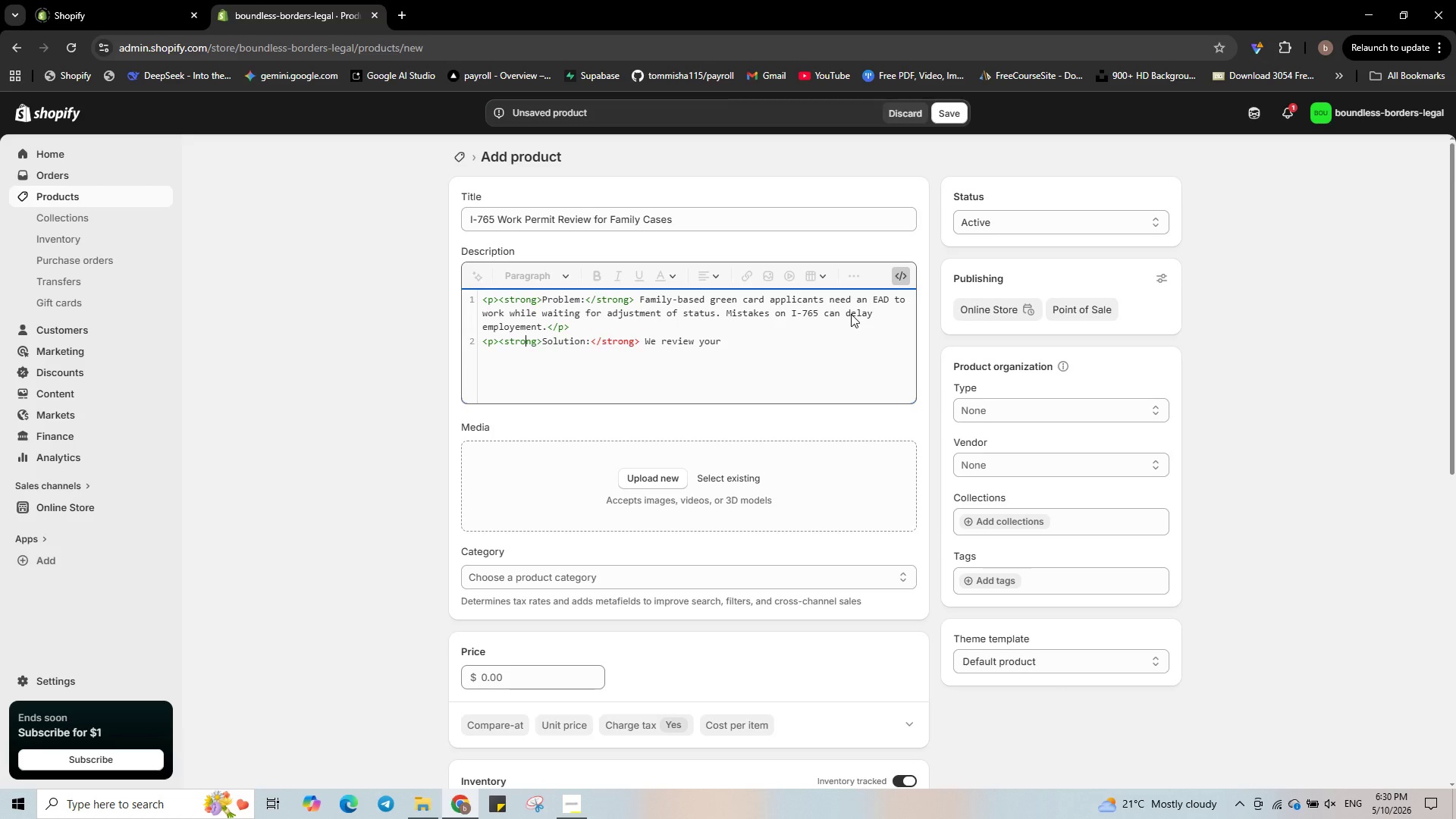 
hold_key(key=ArrowRight, duration=1.5)
 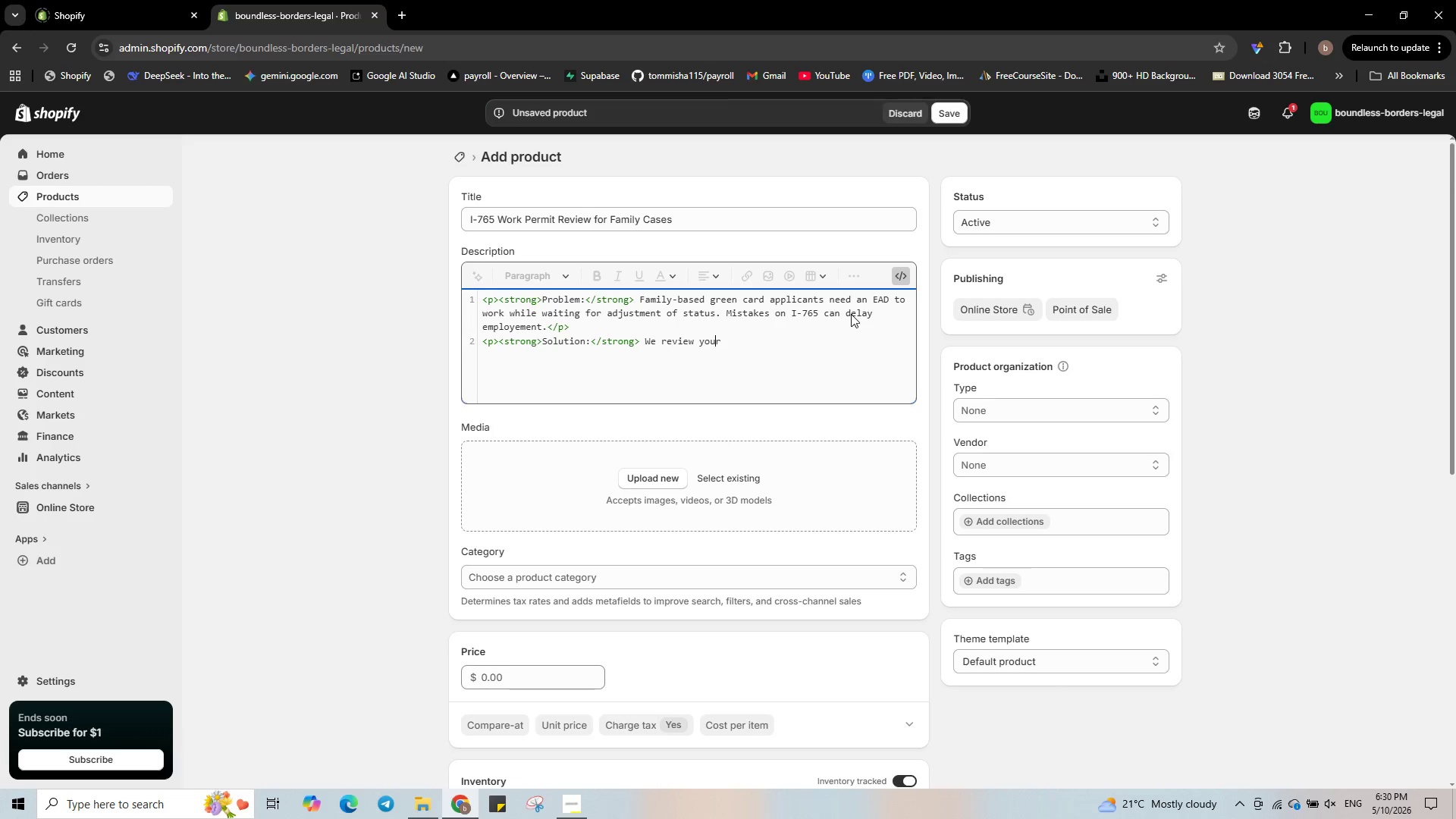 
key(ArrowRight)
 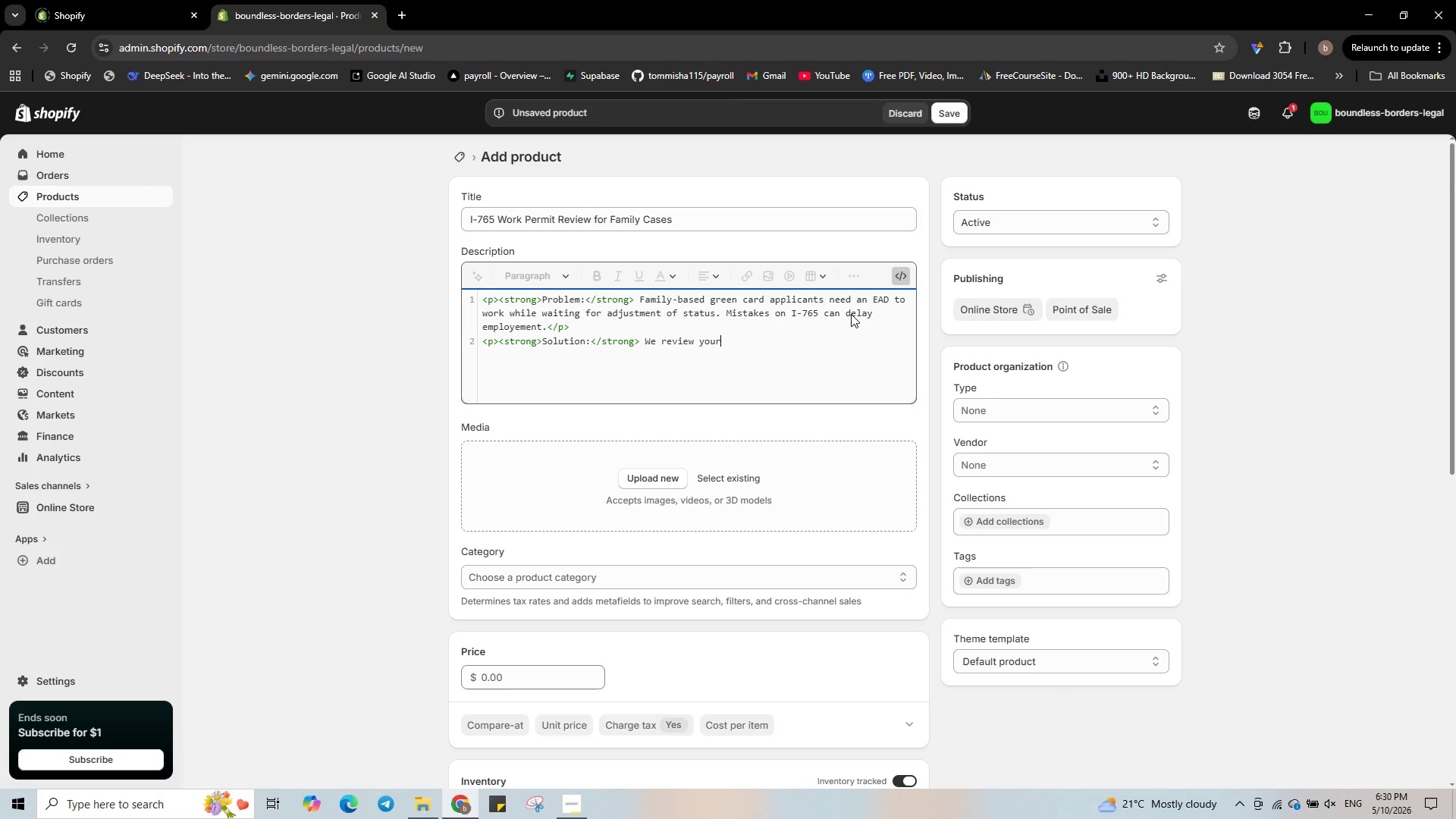 
key(ArrowRight)
 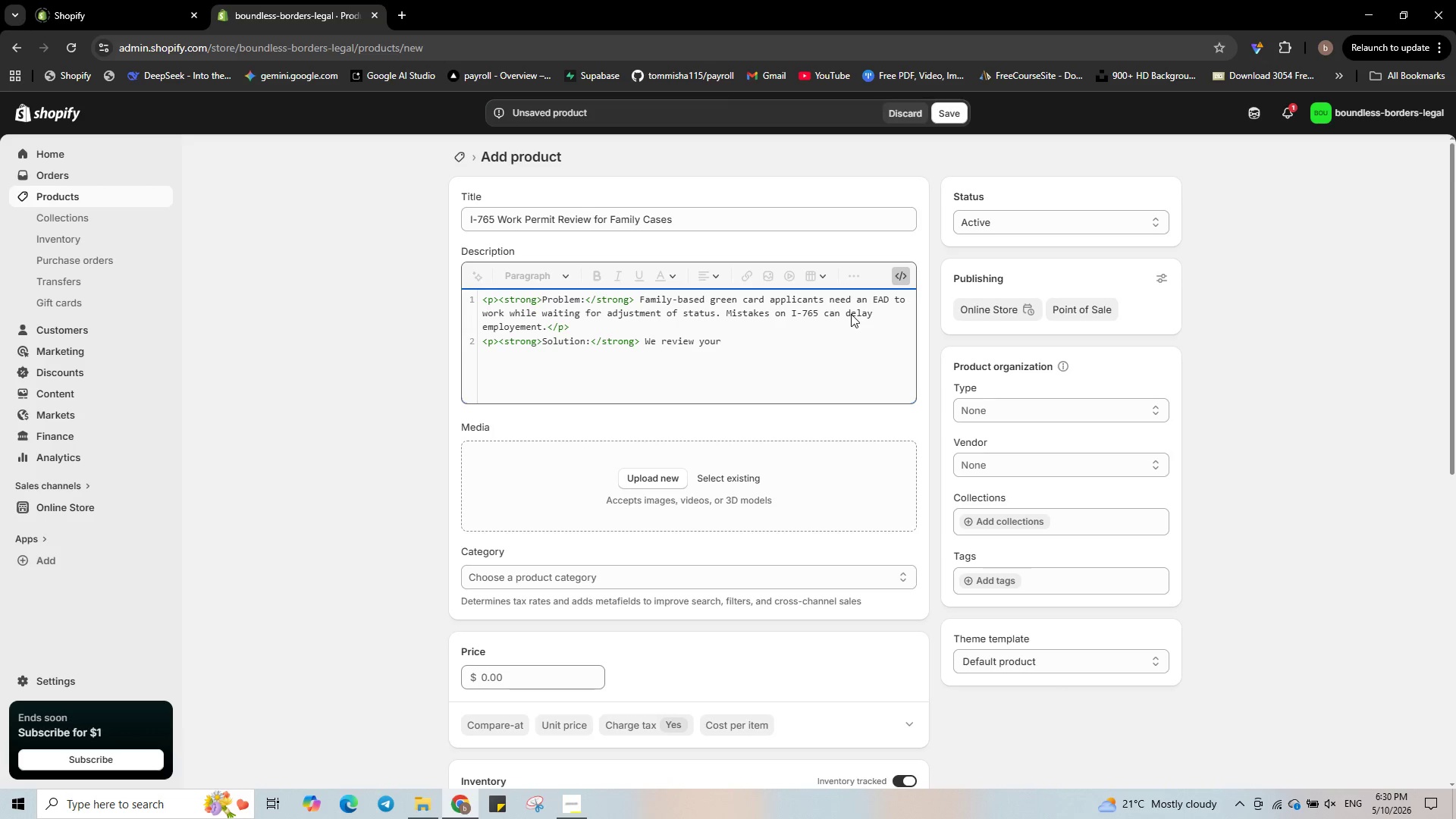 
type( I-765 form, ver)
 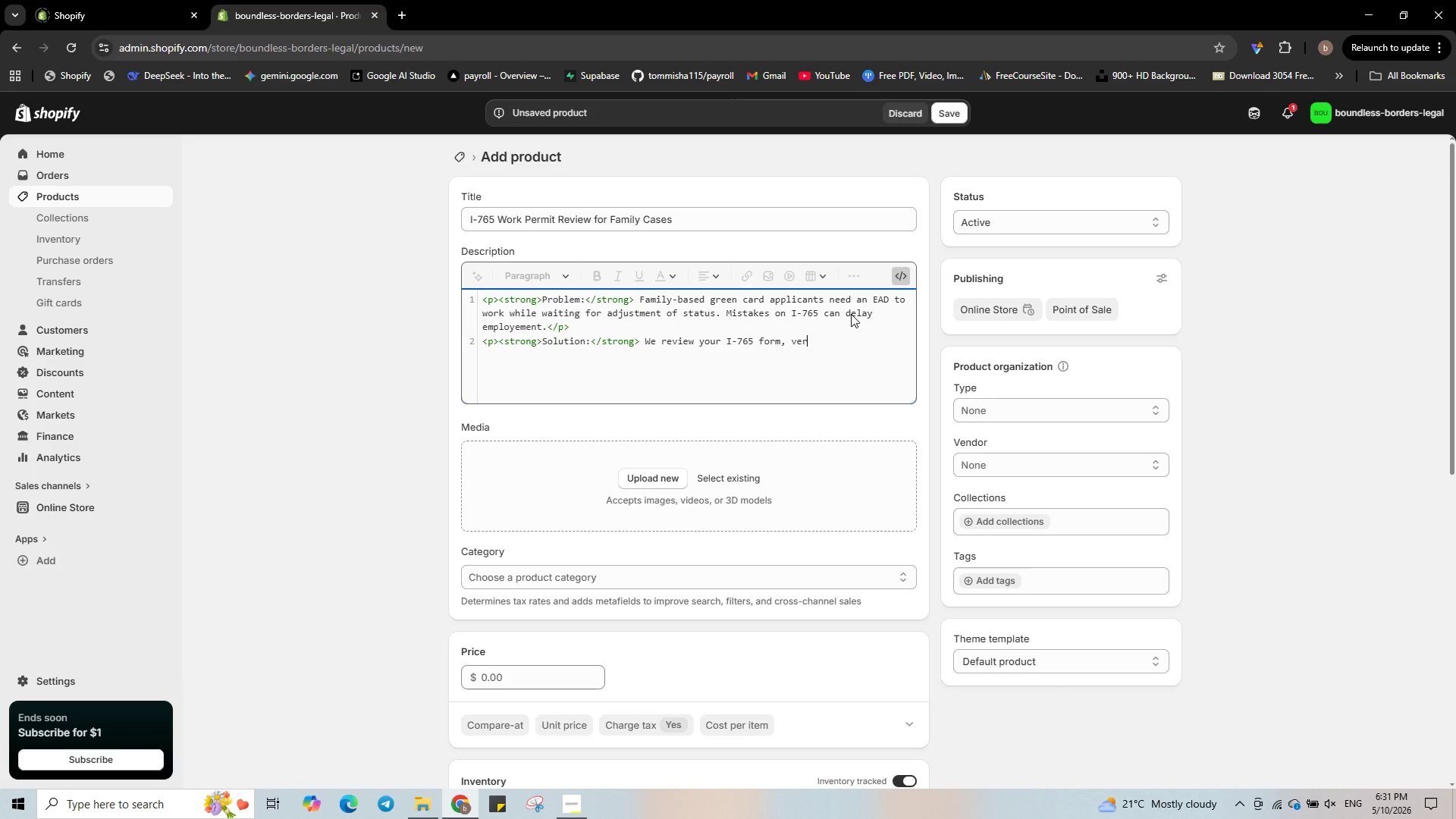 
wait(13.52)
 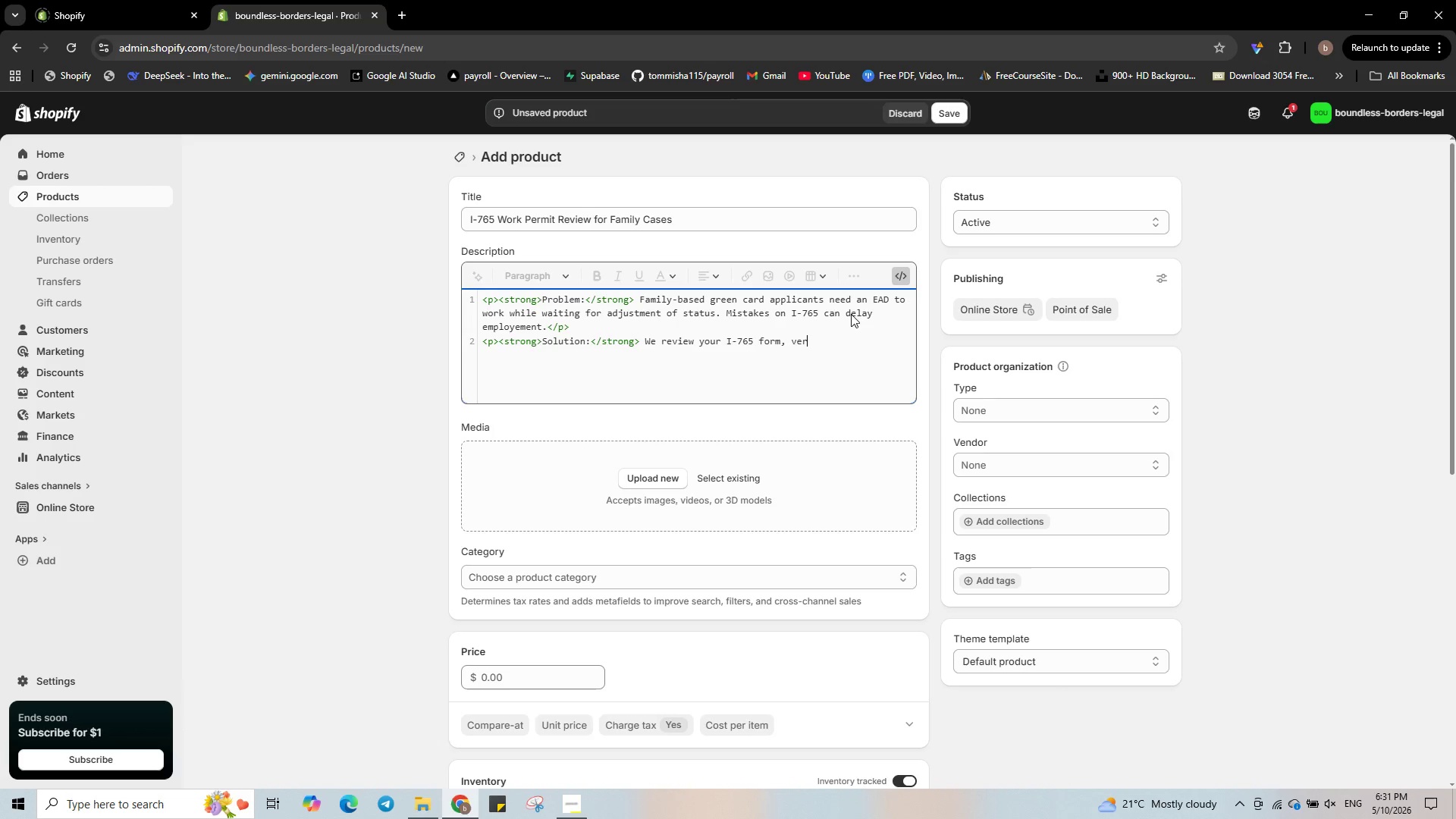 
type(fy catagory )
 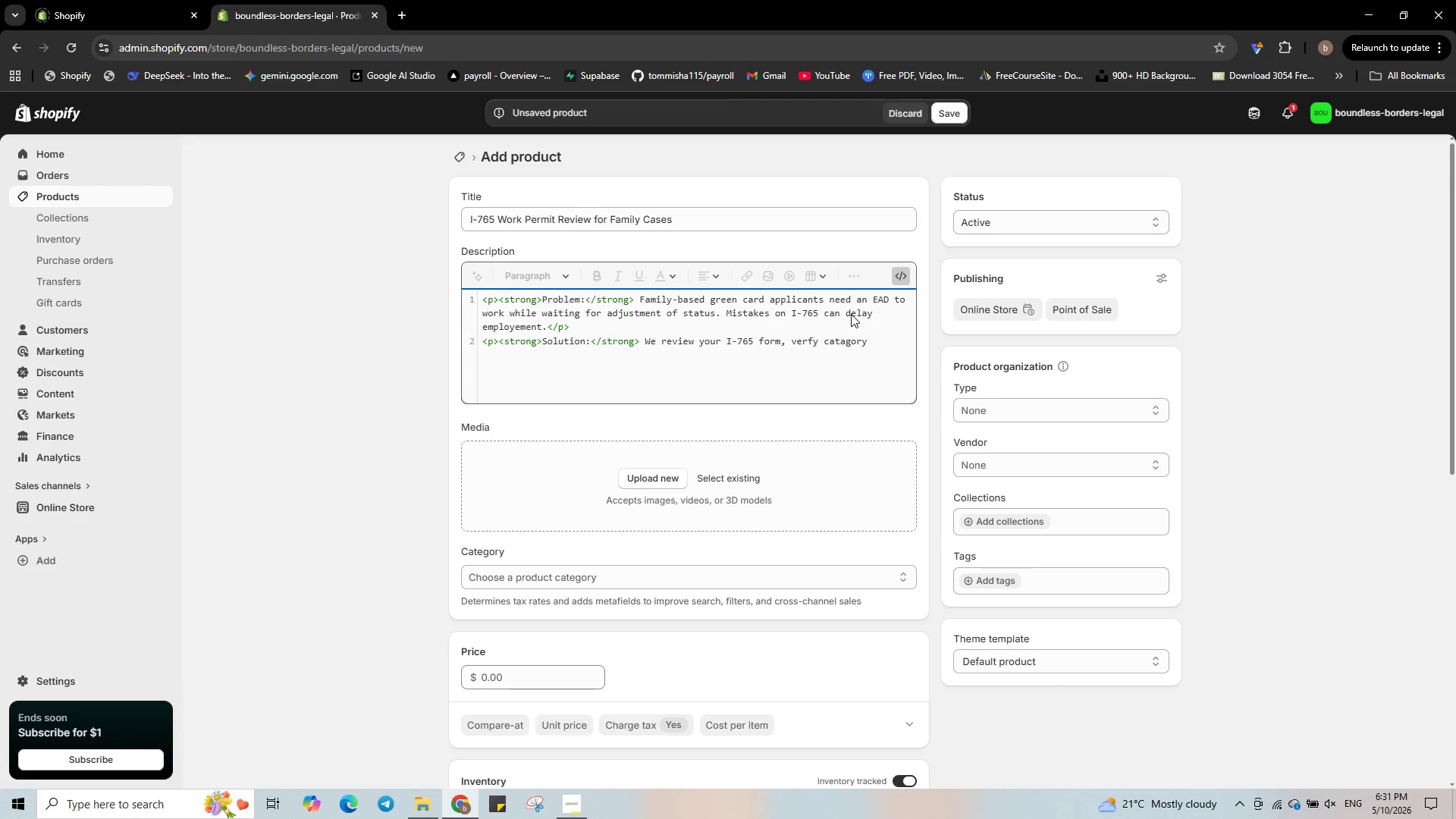 
wait(10.78)
 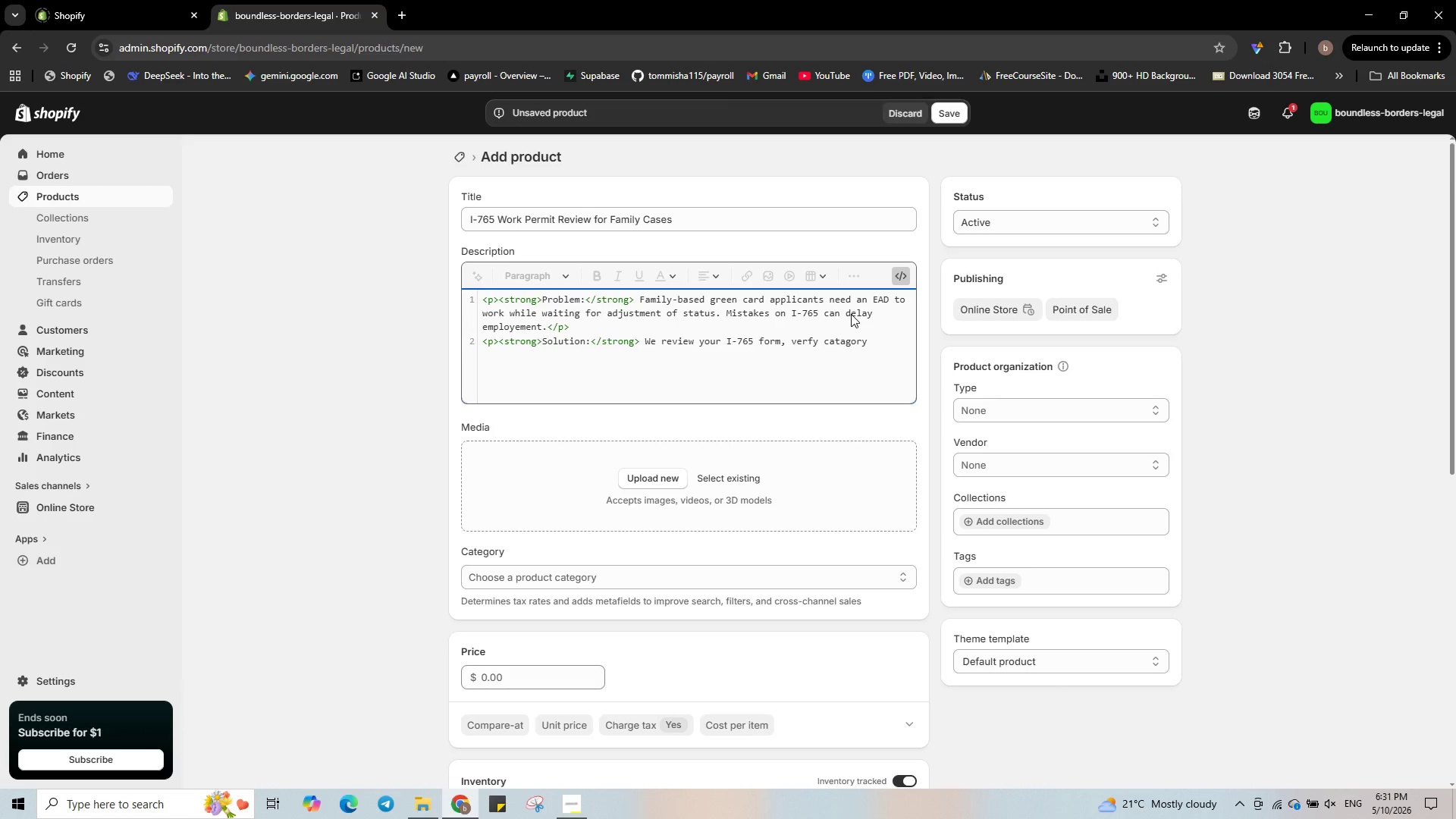 
type((c)
 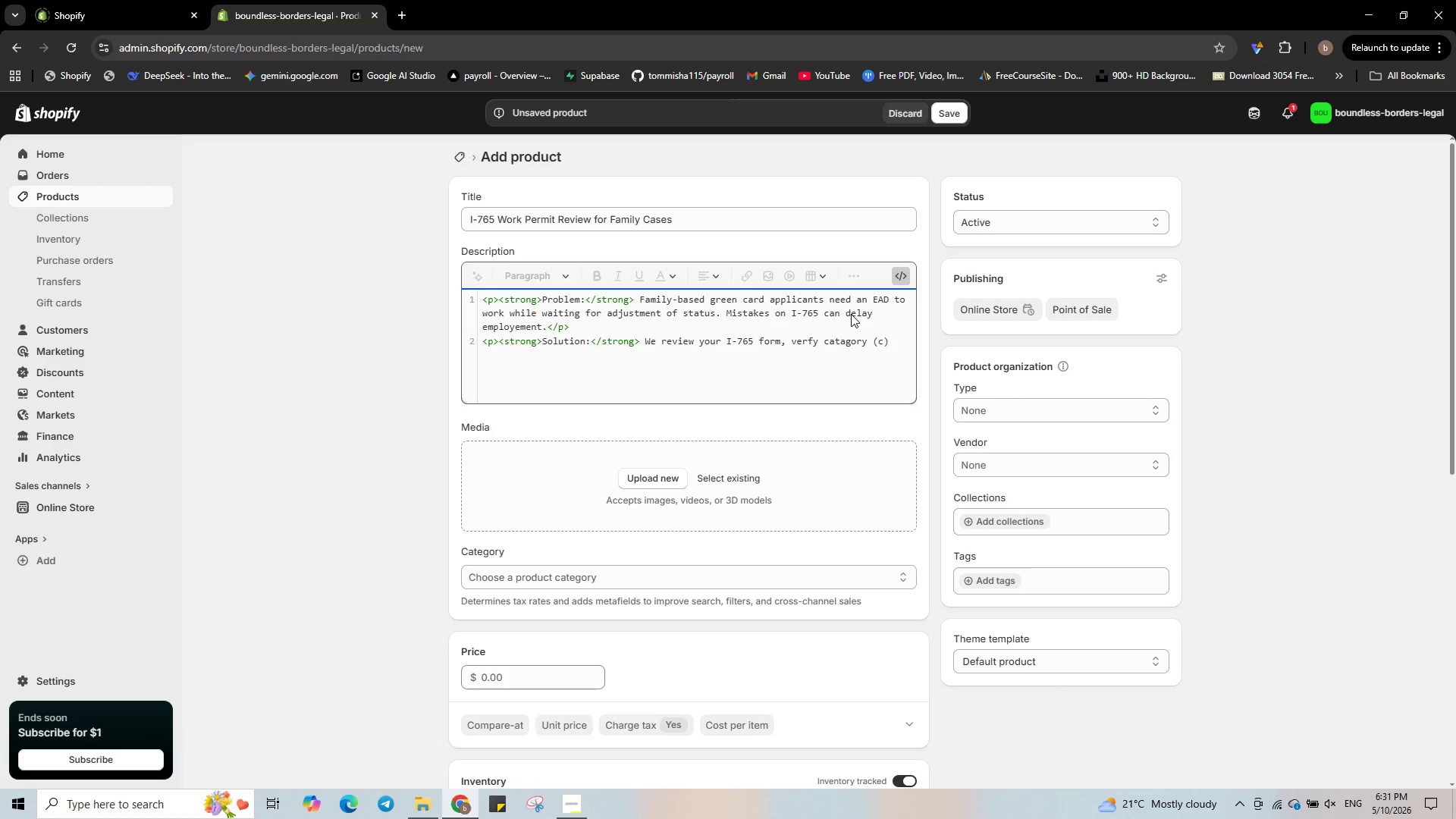 
key(ArrowRight)
 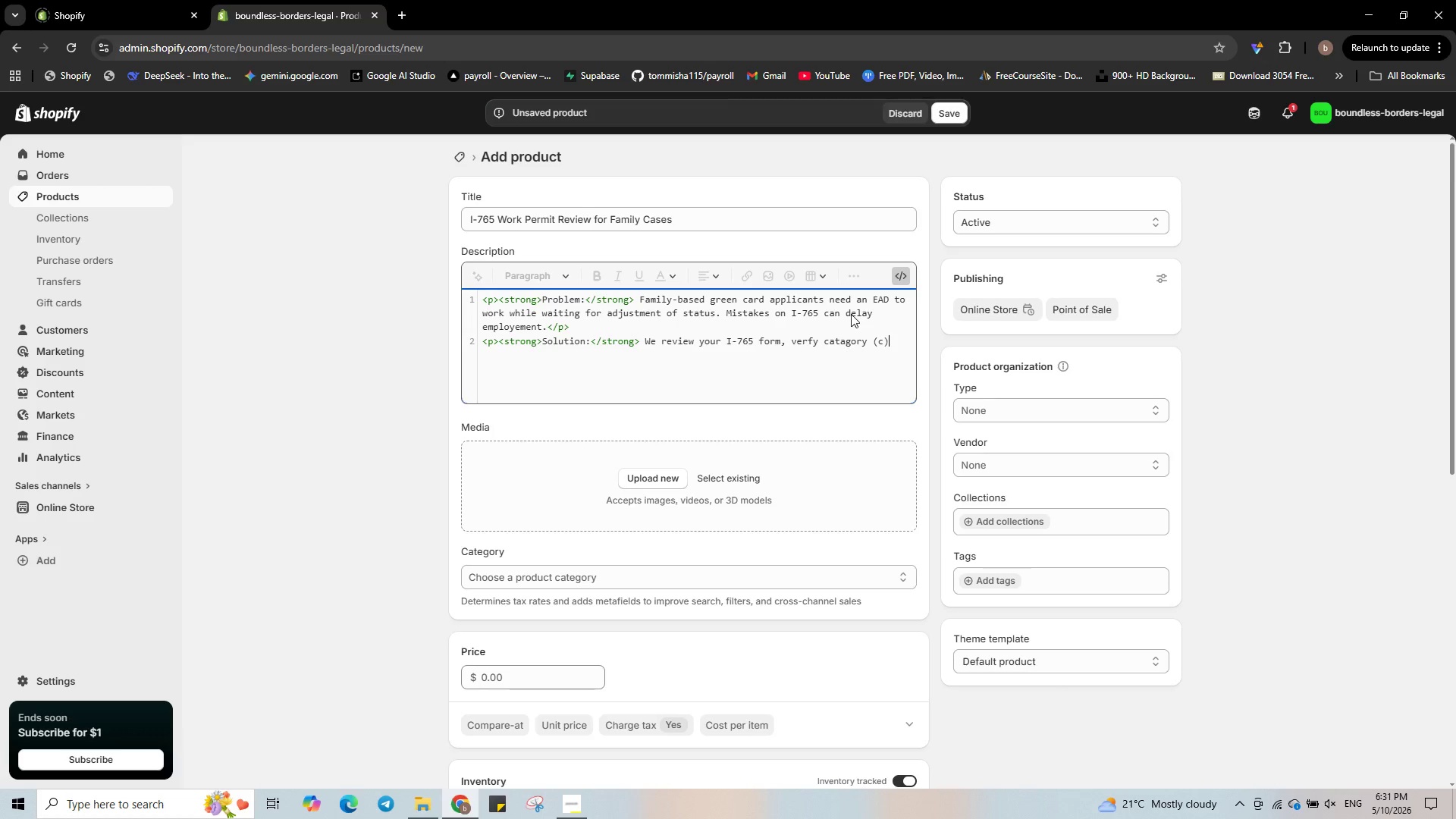 
type((9)
 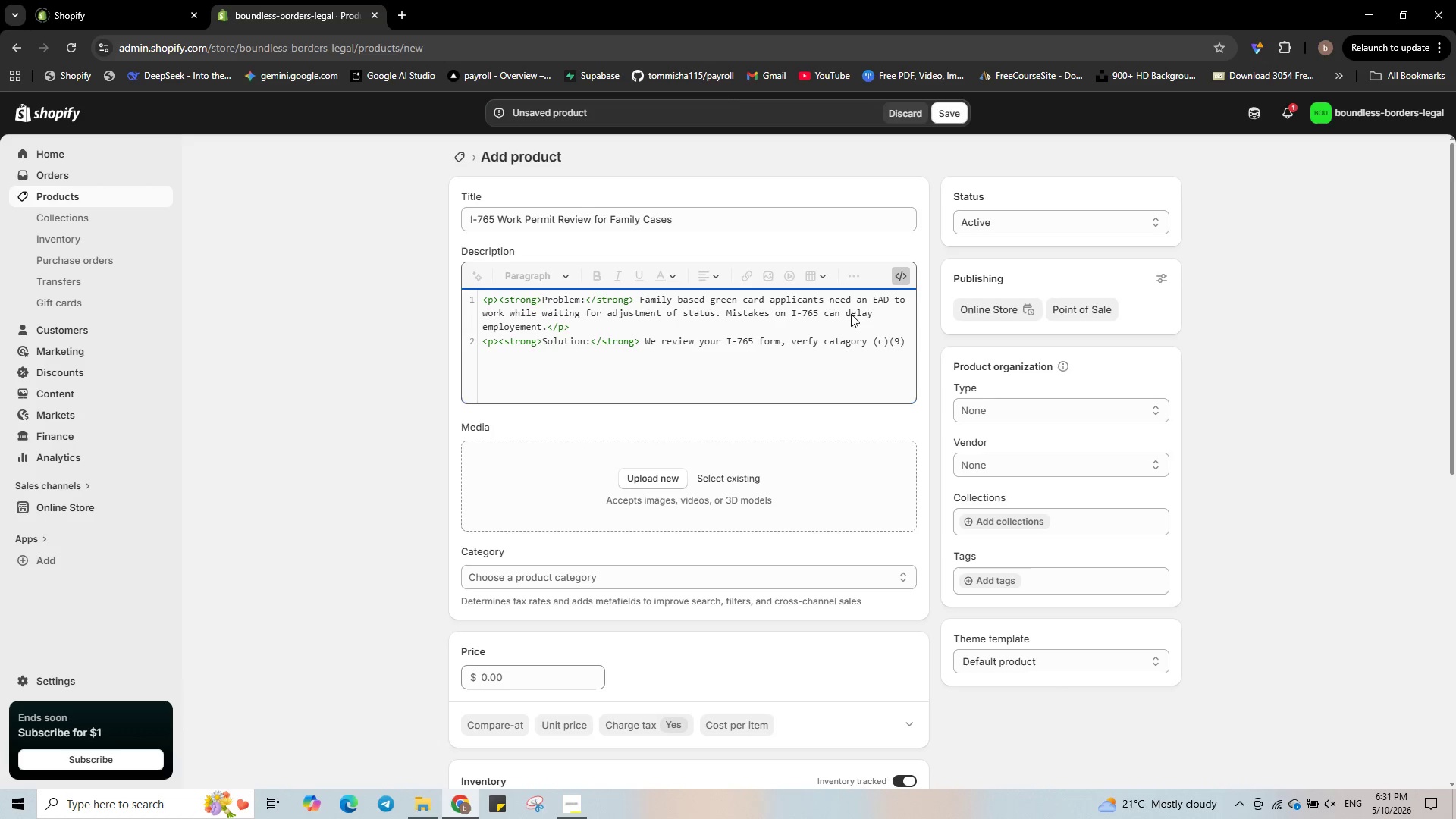 
key(ArrowRight)
 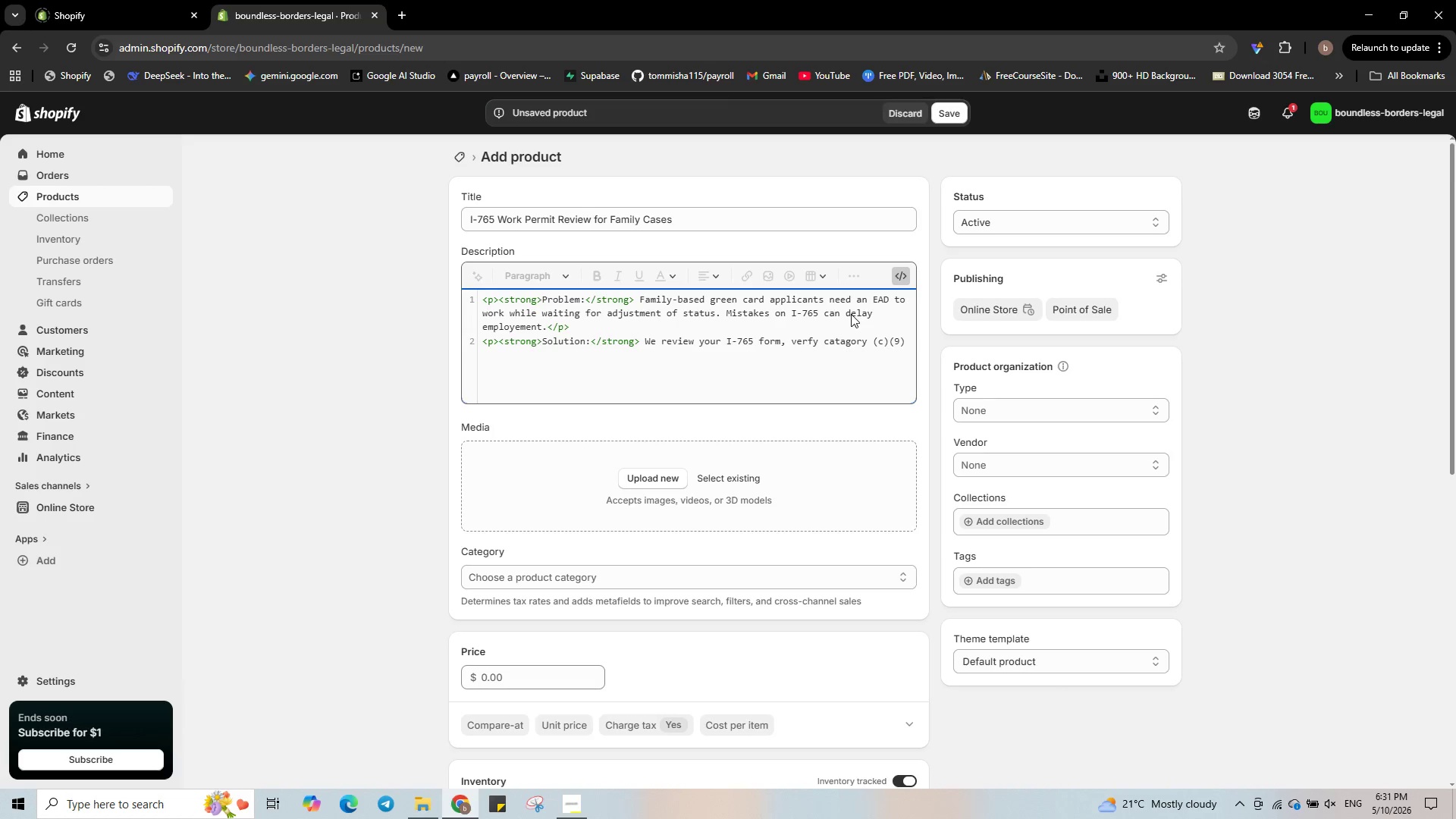 
type(, and )
 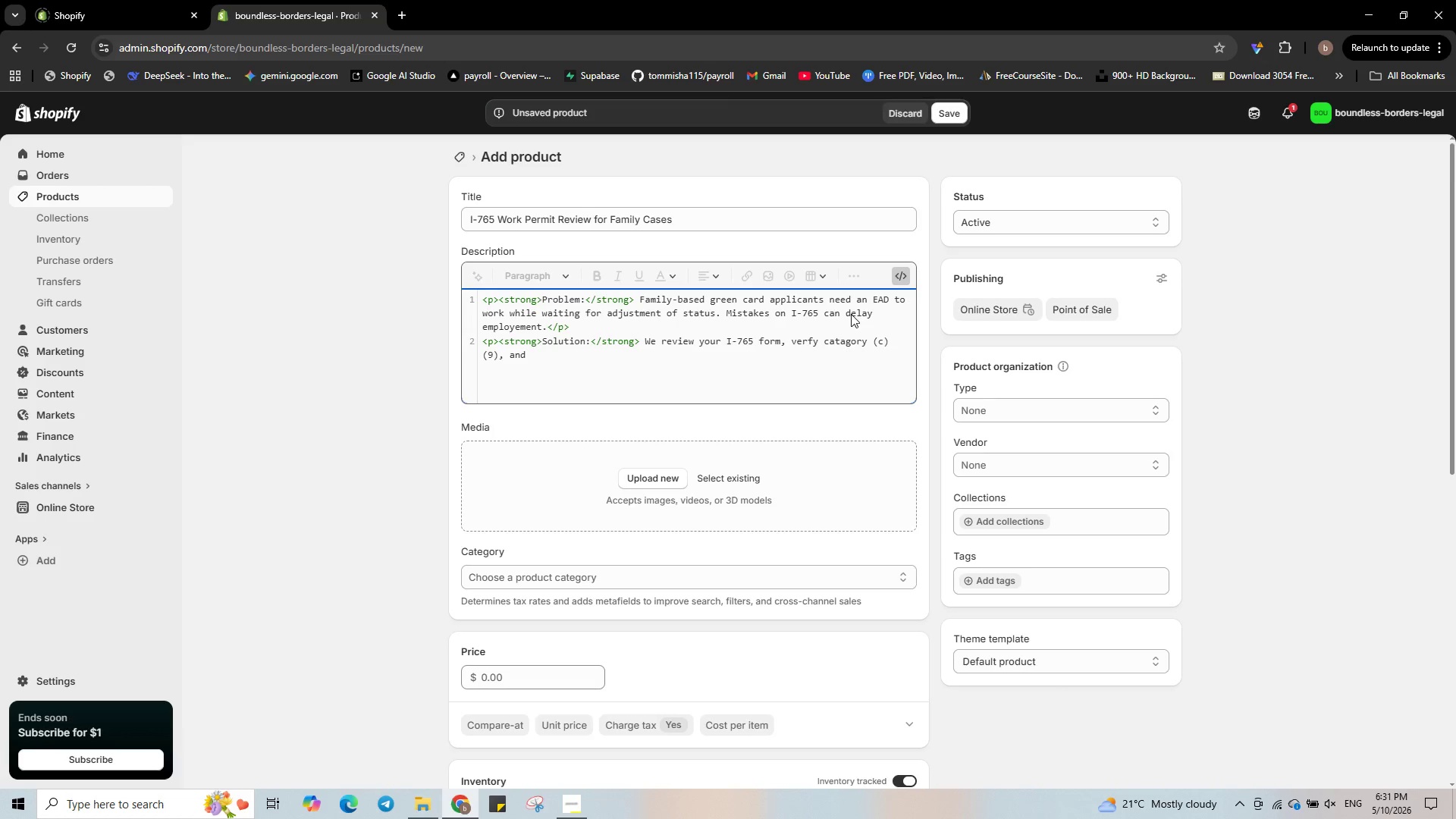 
type(ensure all supporting documents are included)
 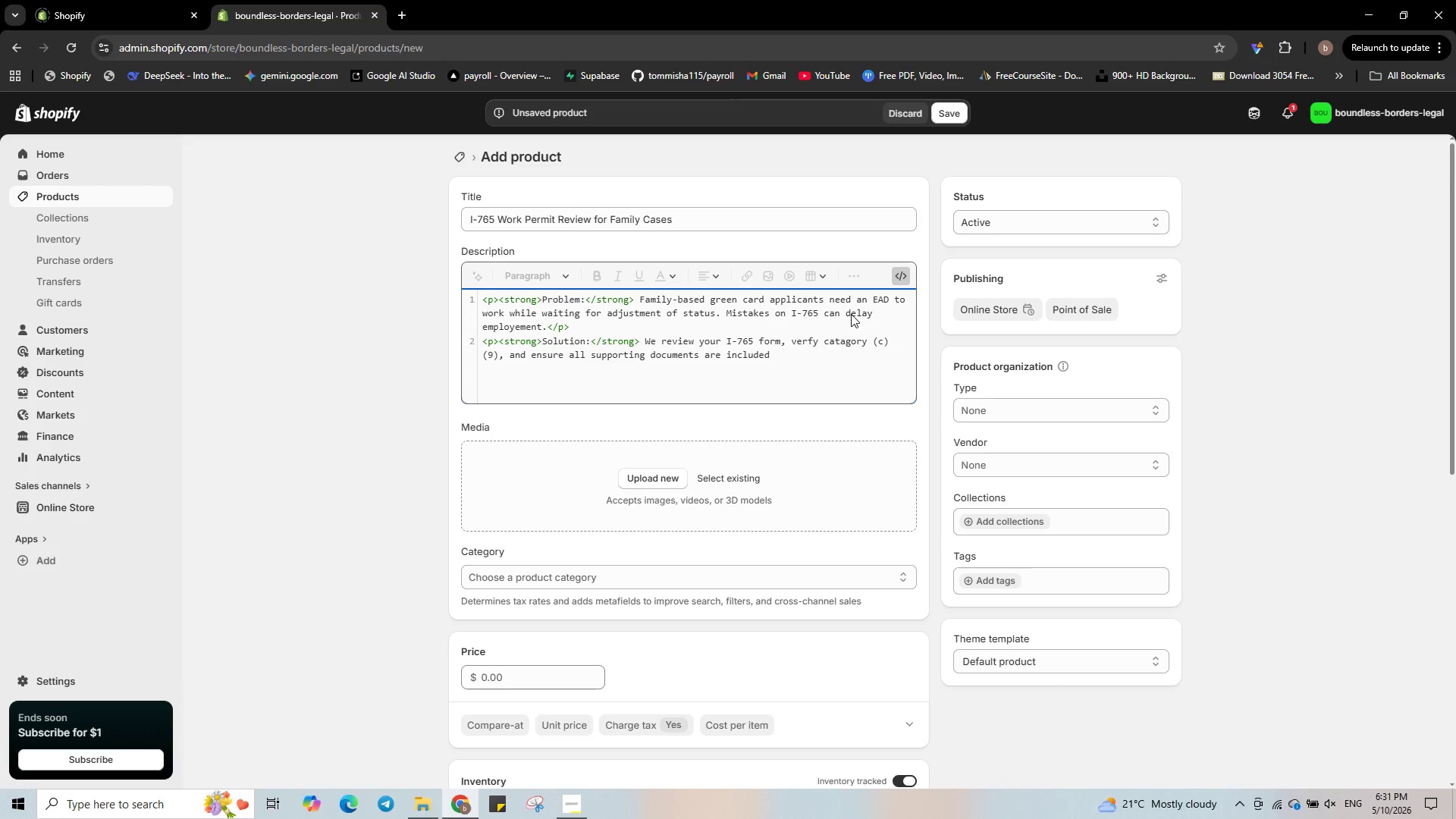 
hold_key(key=ShiftRight, duration=1.74)
 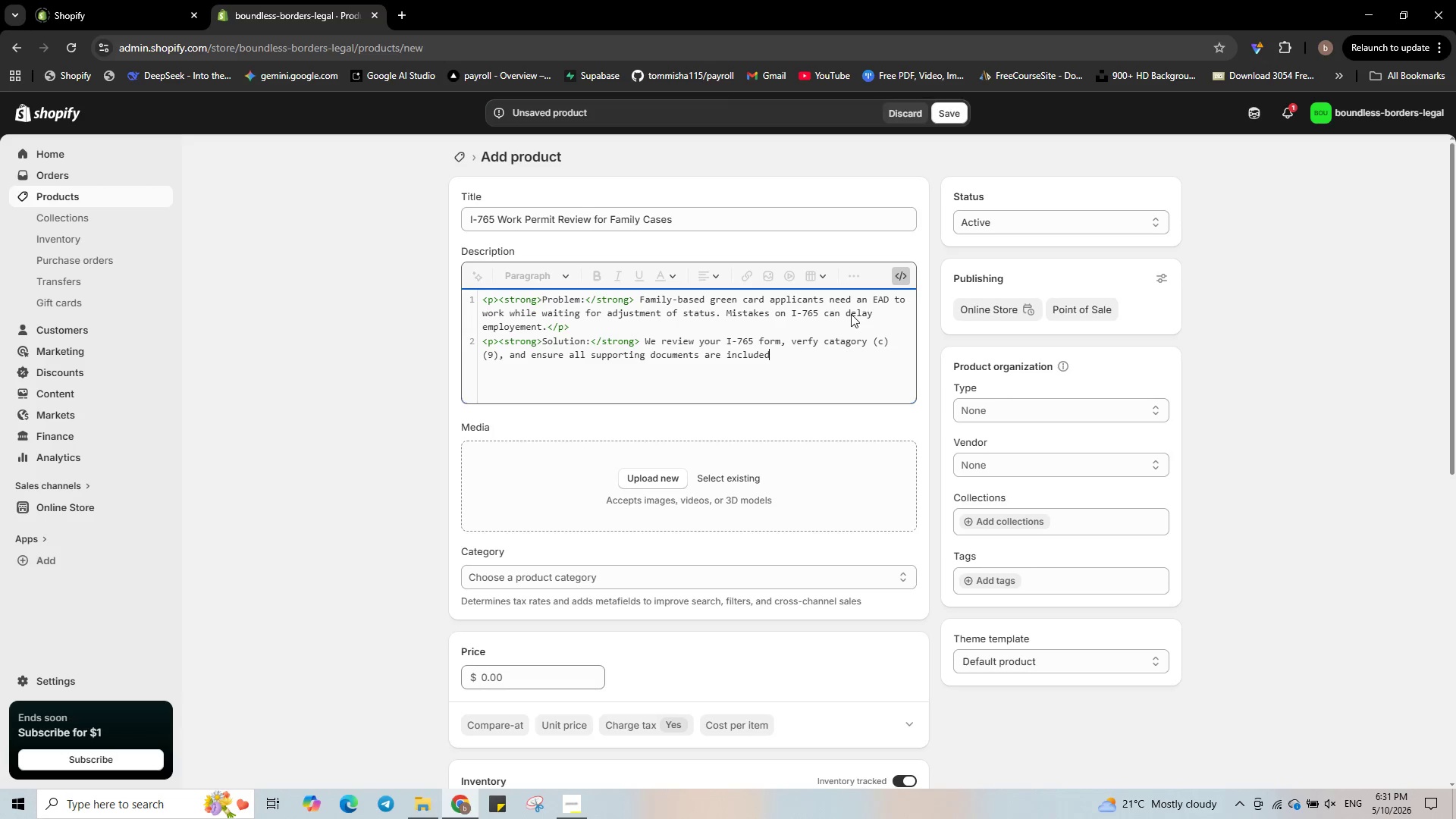 
key(Period)
 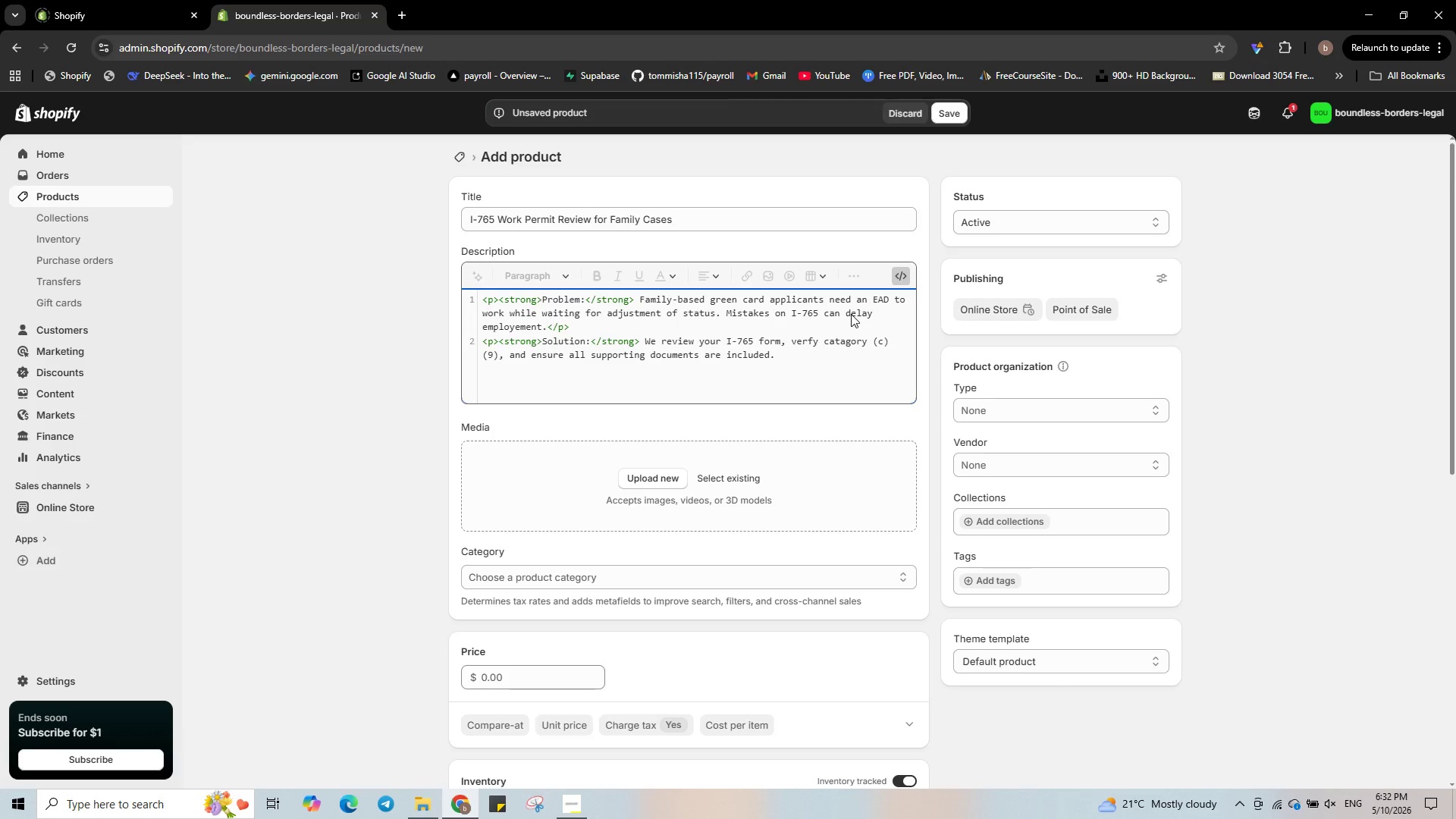 
key(Shift+ShiftRight)
 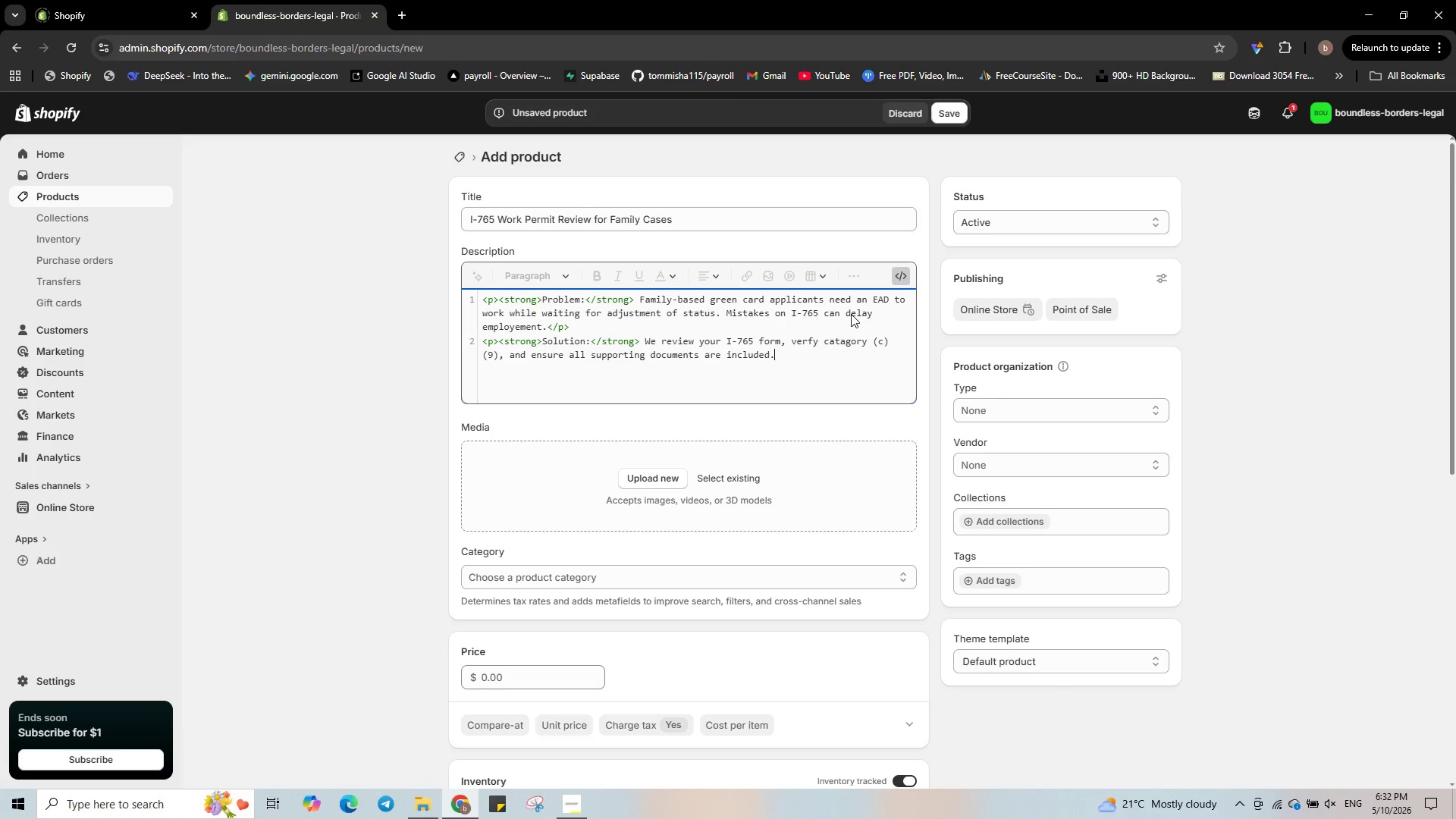 
key(Shift+Comma)
 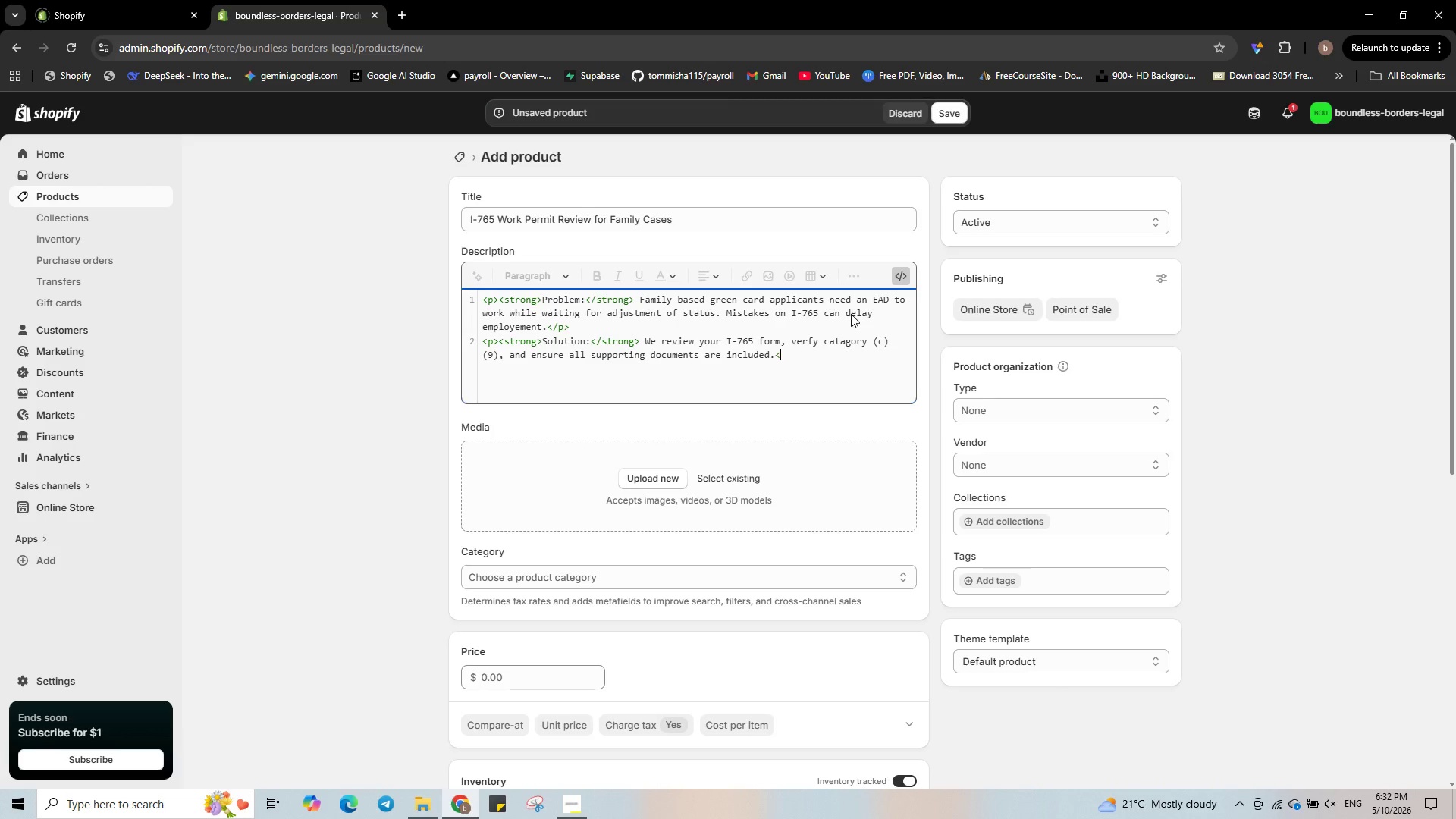 
key(Slash)
 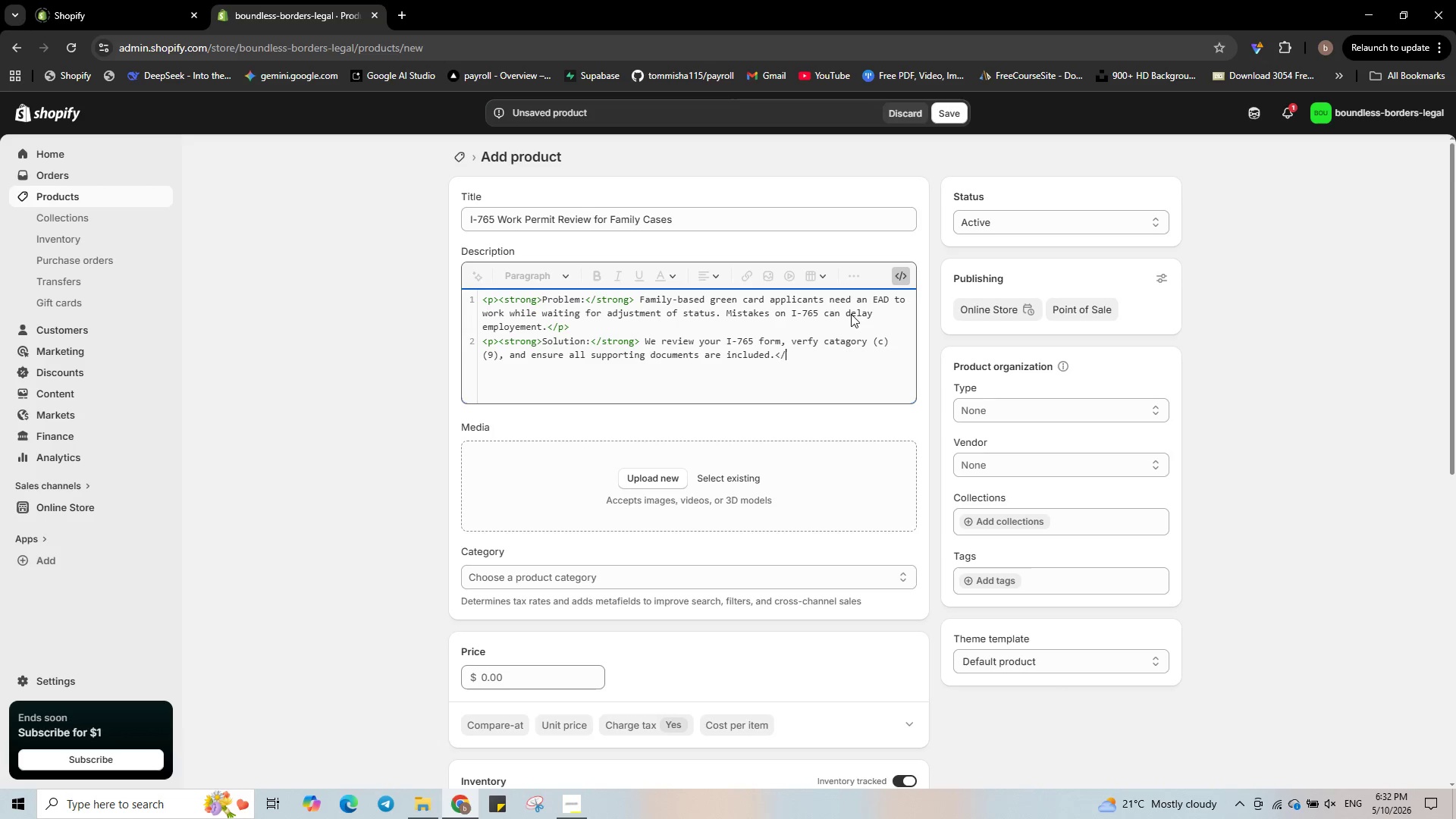 
key(P)
 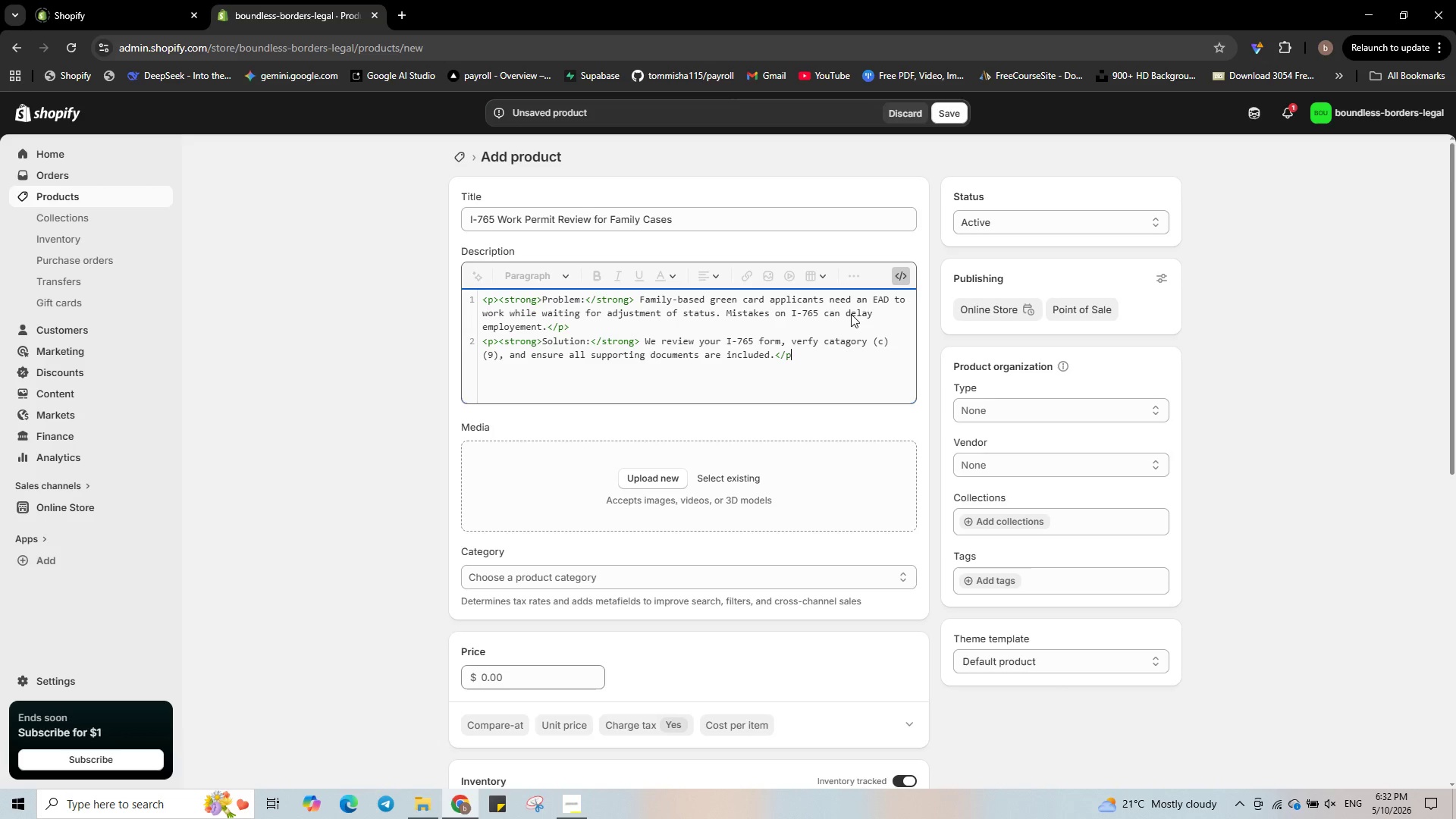 
key(Shift+ShiftRight)
 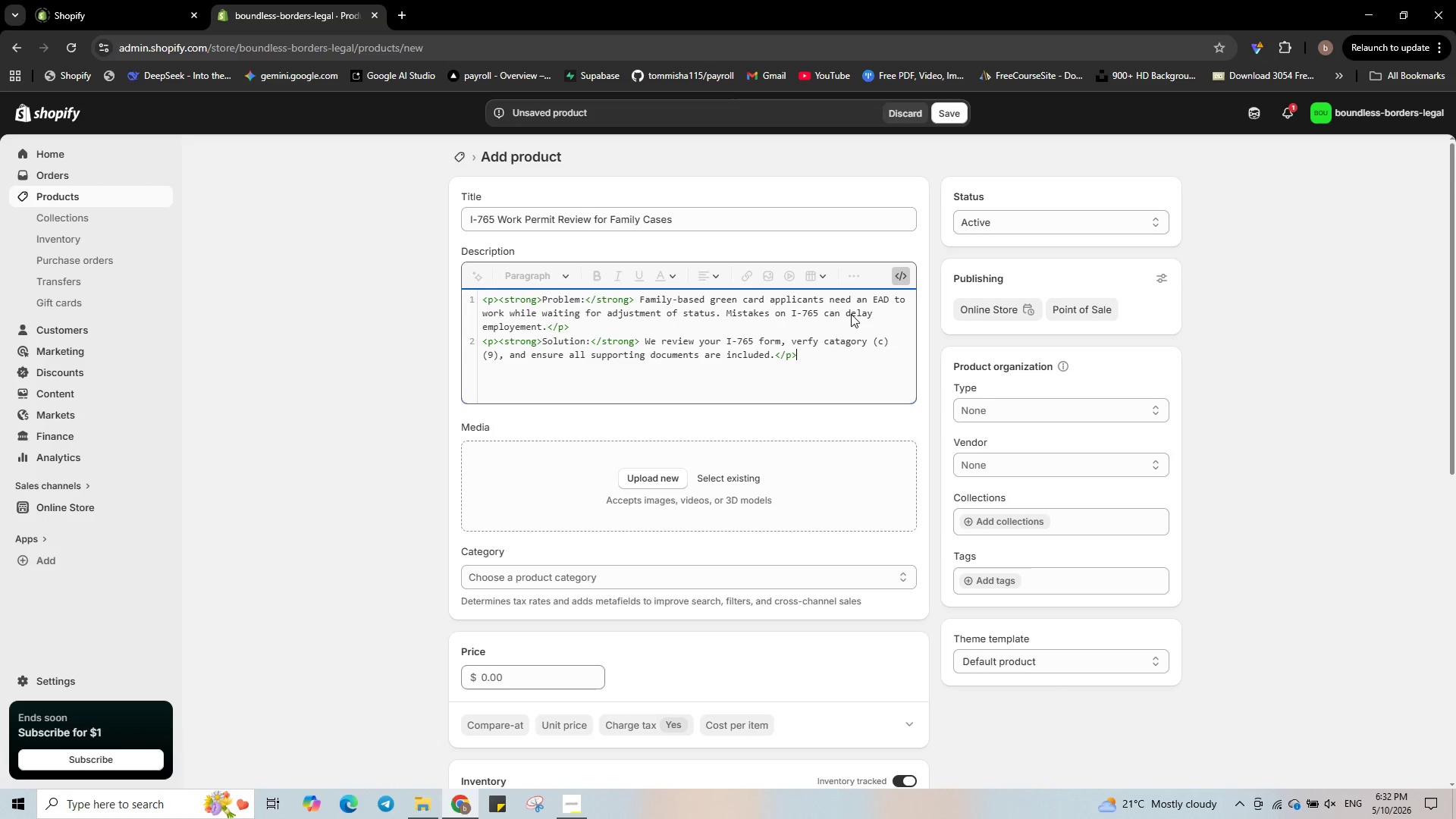 
key(Shift+Period)
 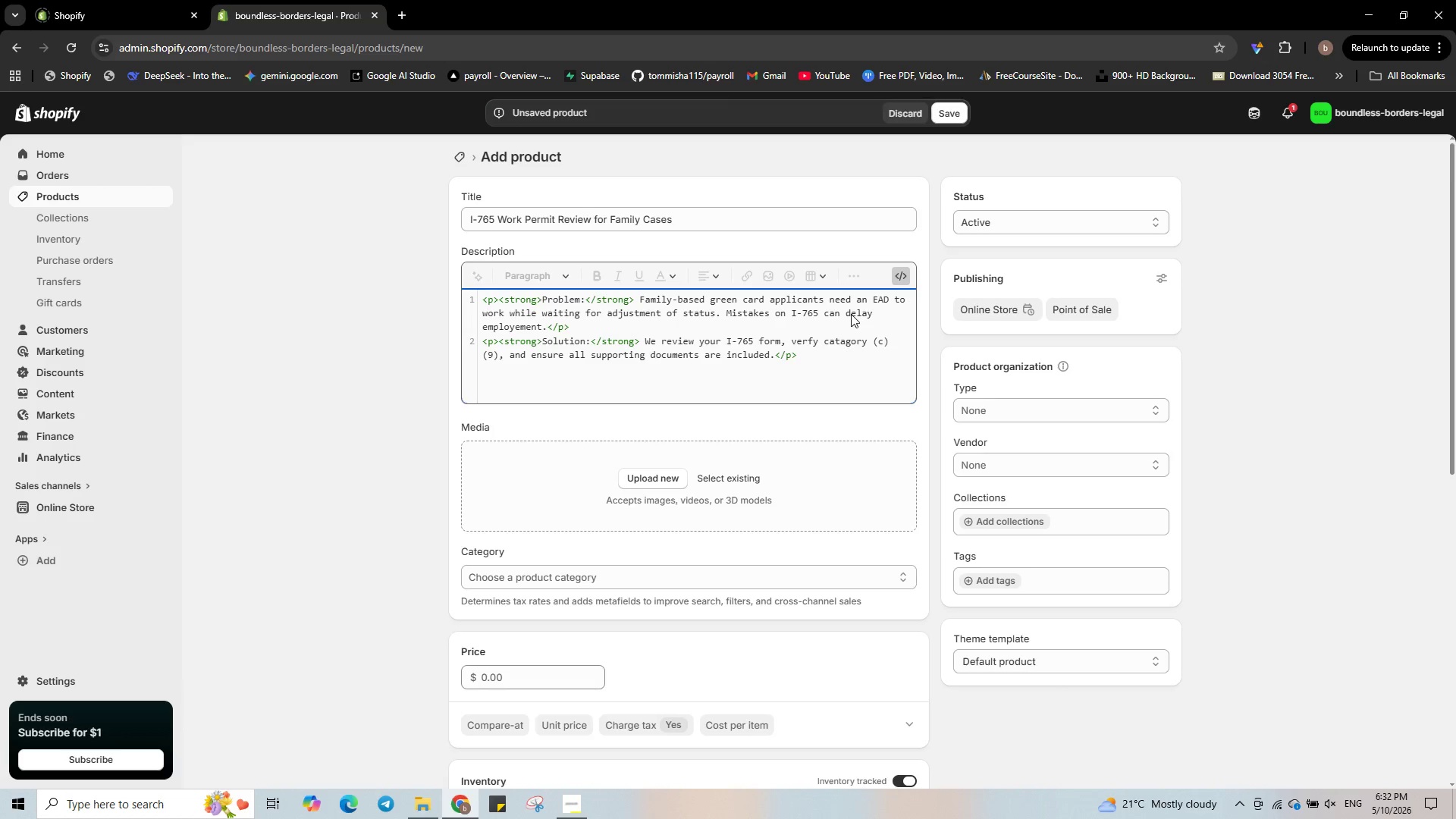 
key(Enter)
 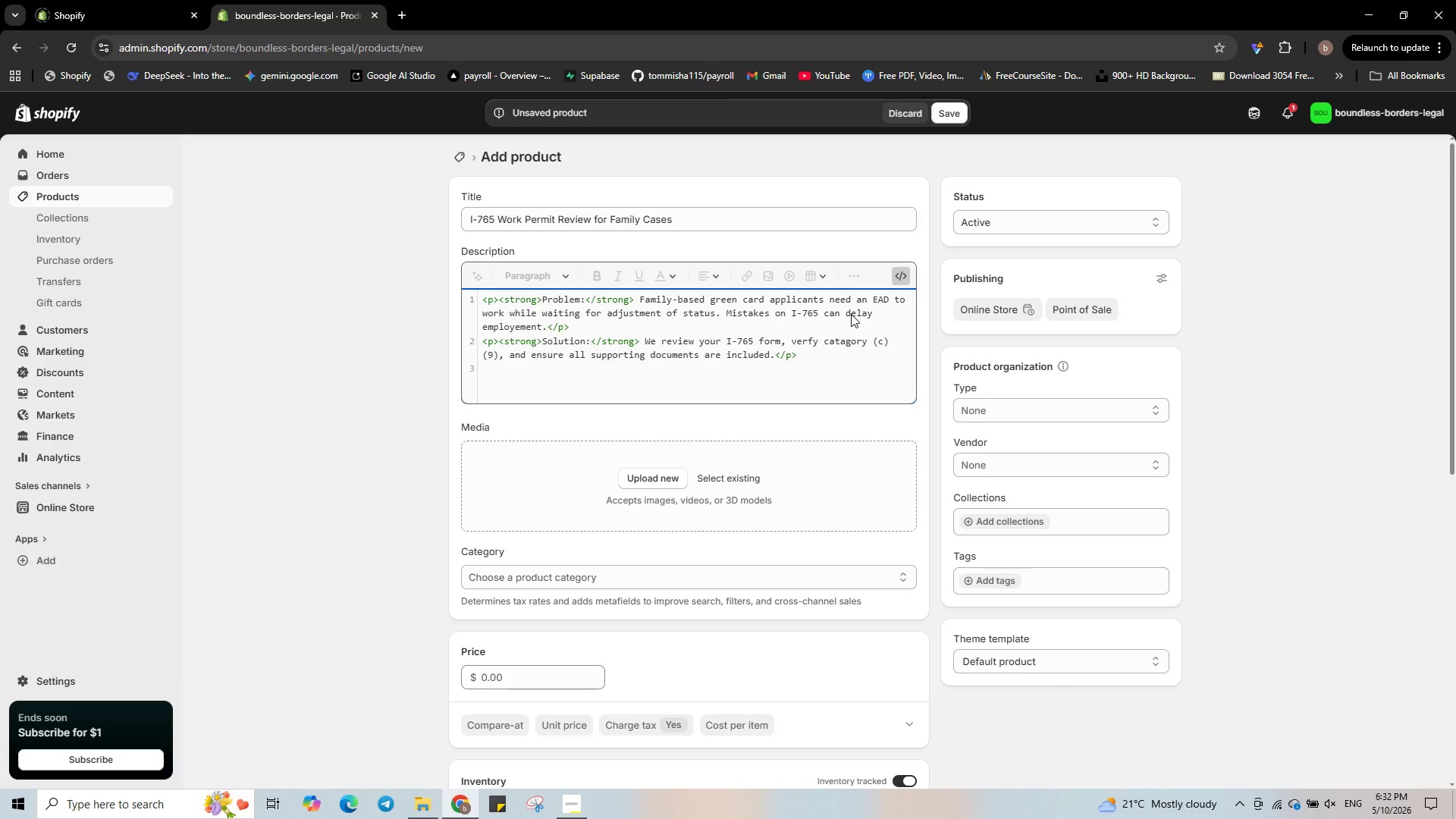 
type(<p><strong>What's included)
 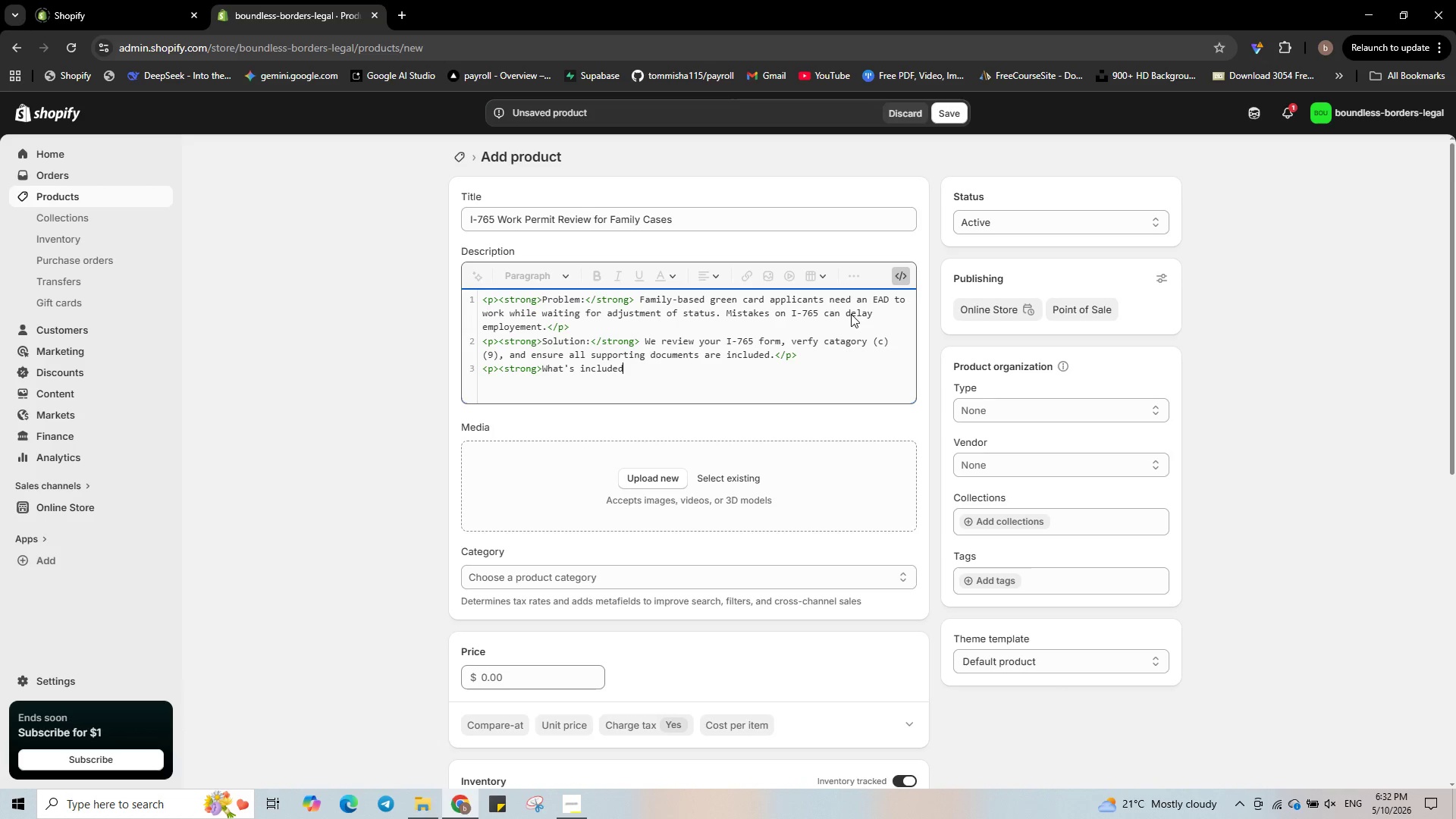 
type(:</strong></p>)
 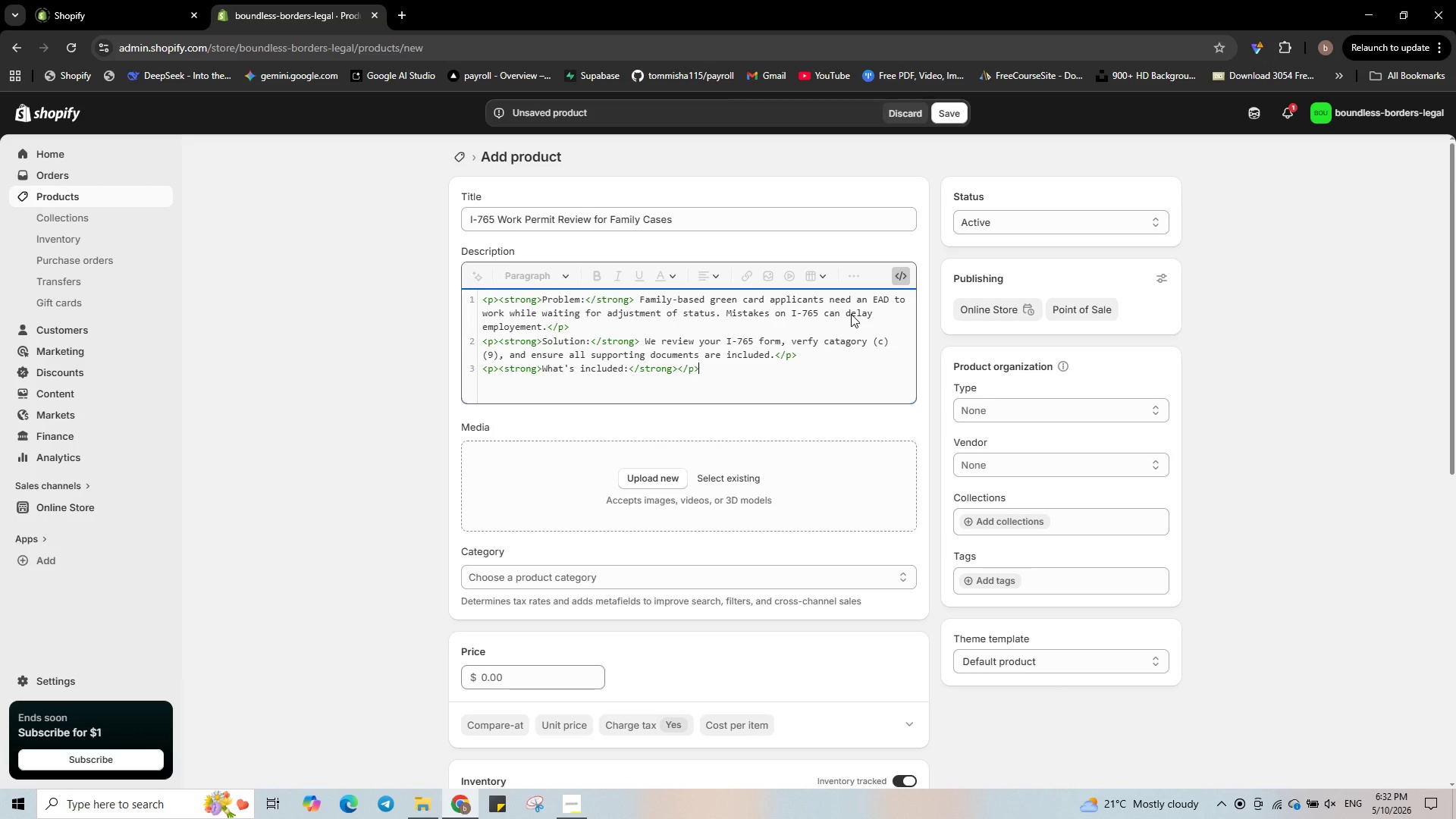 
key(Enter)
 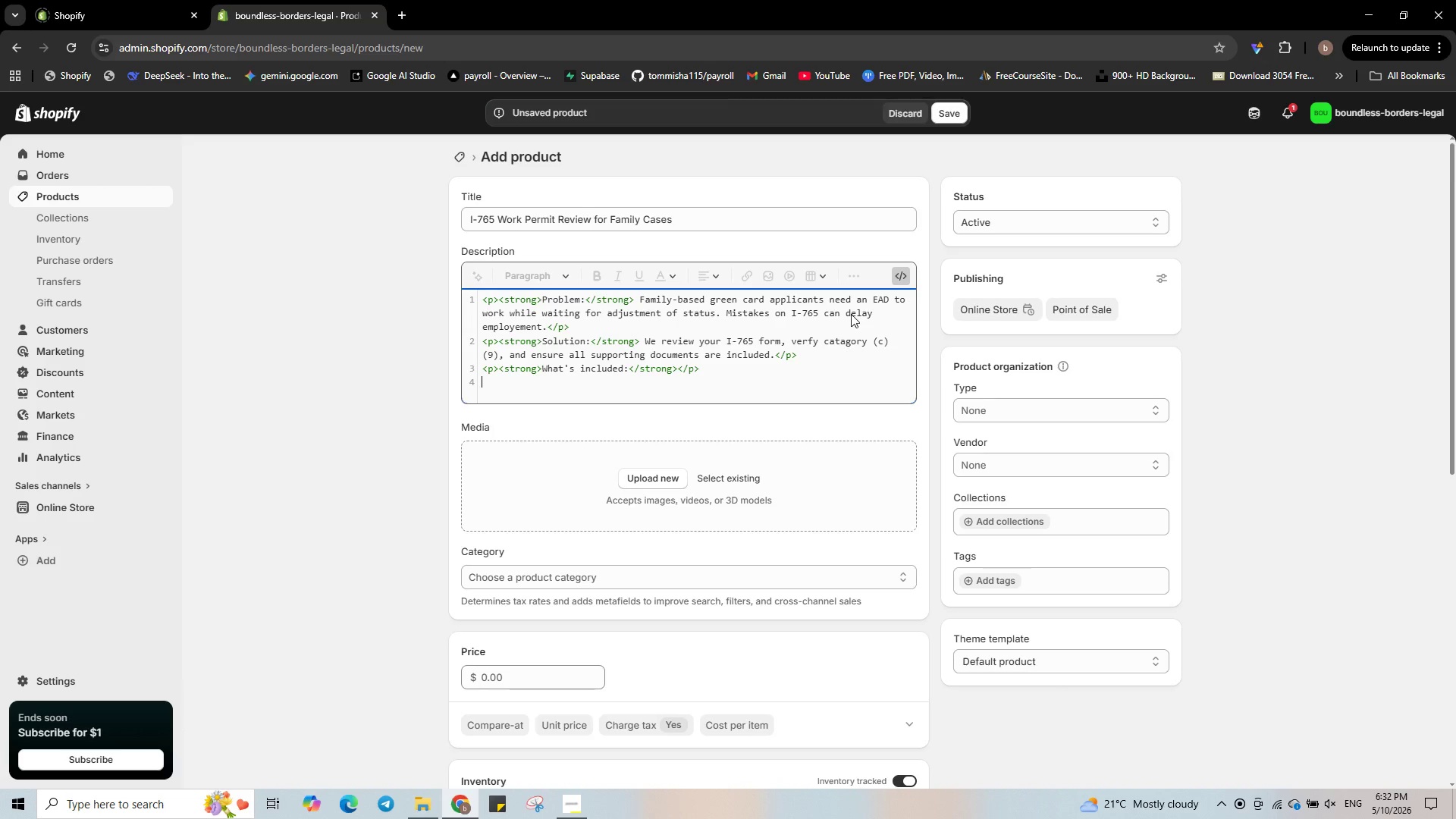 
type(<ul>)
 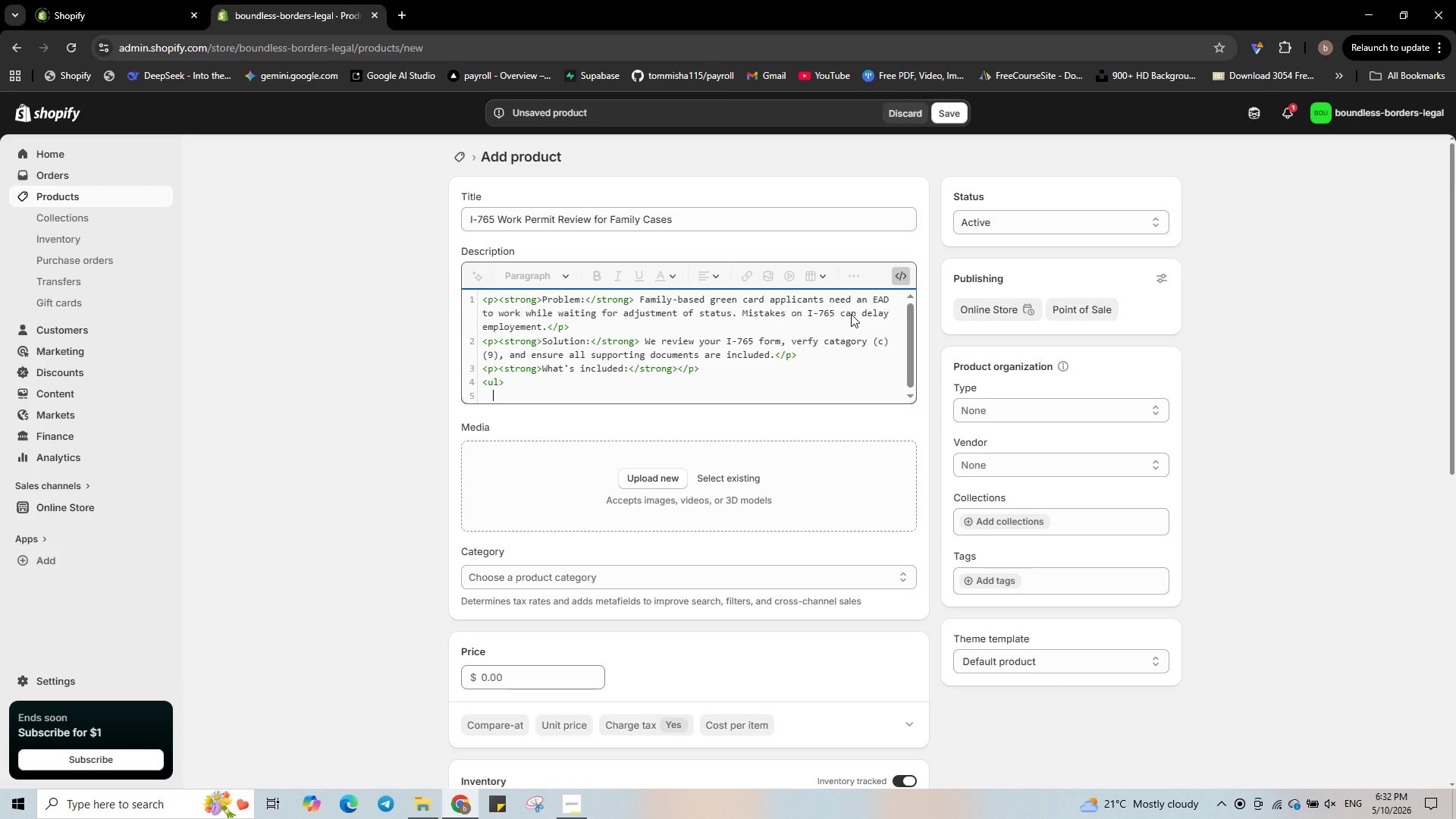 
key(Enter)
 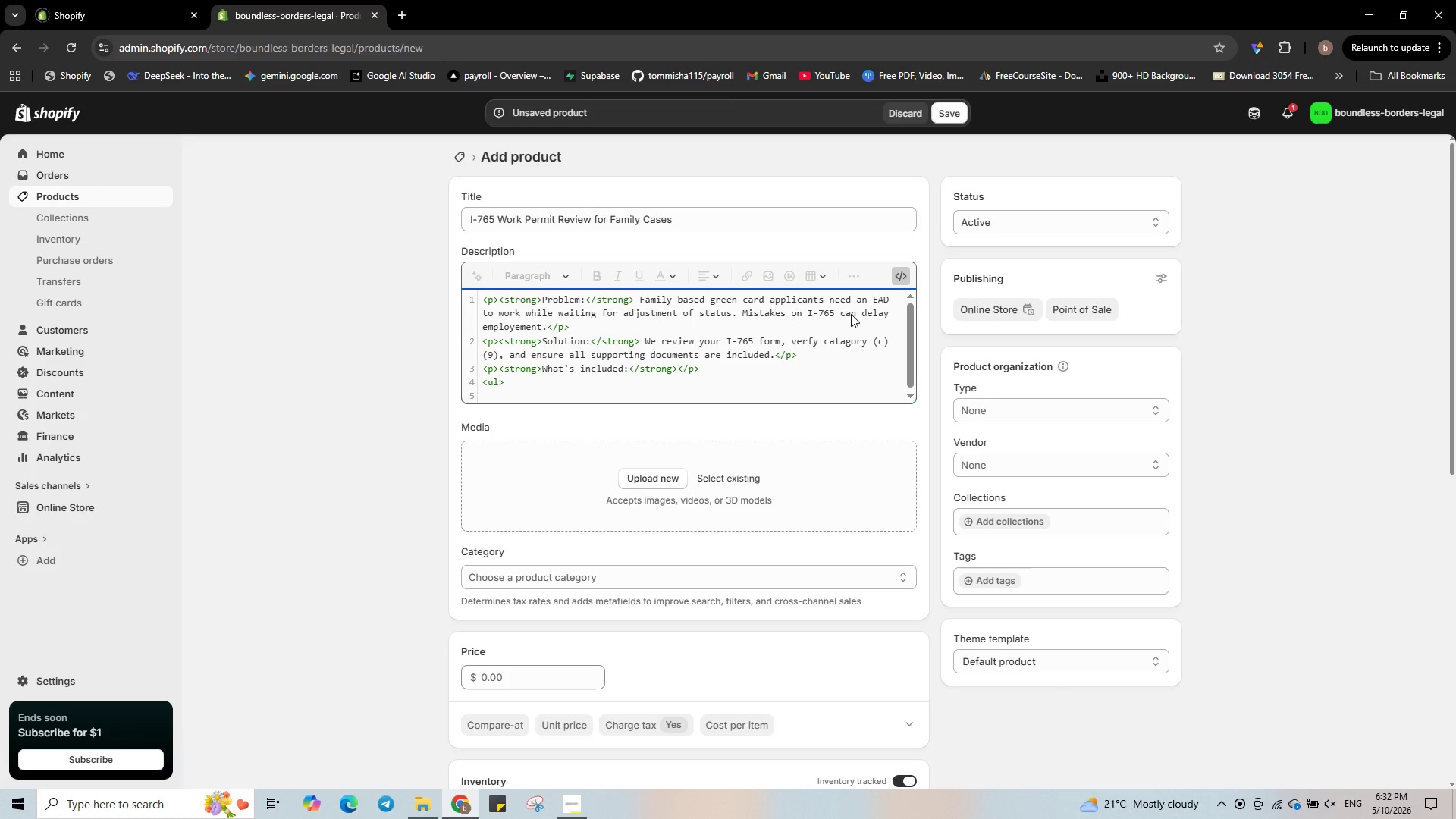 
type(<li>)
 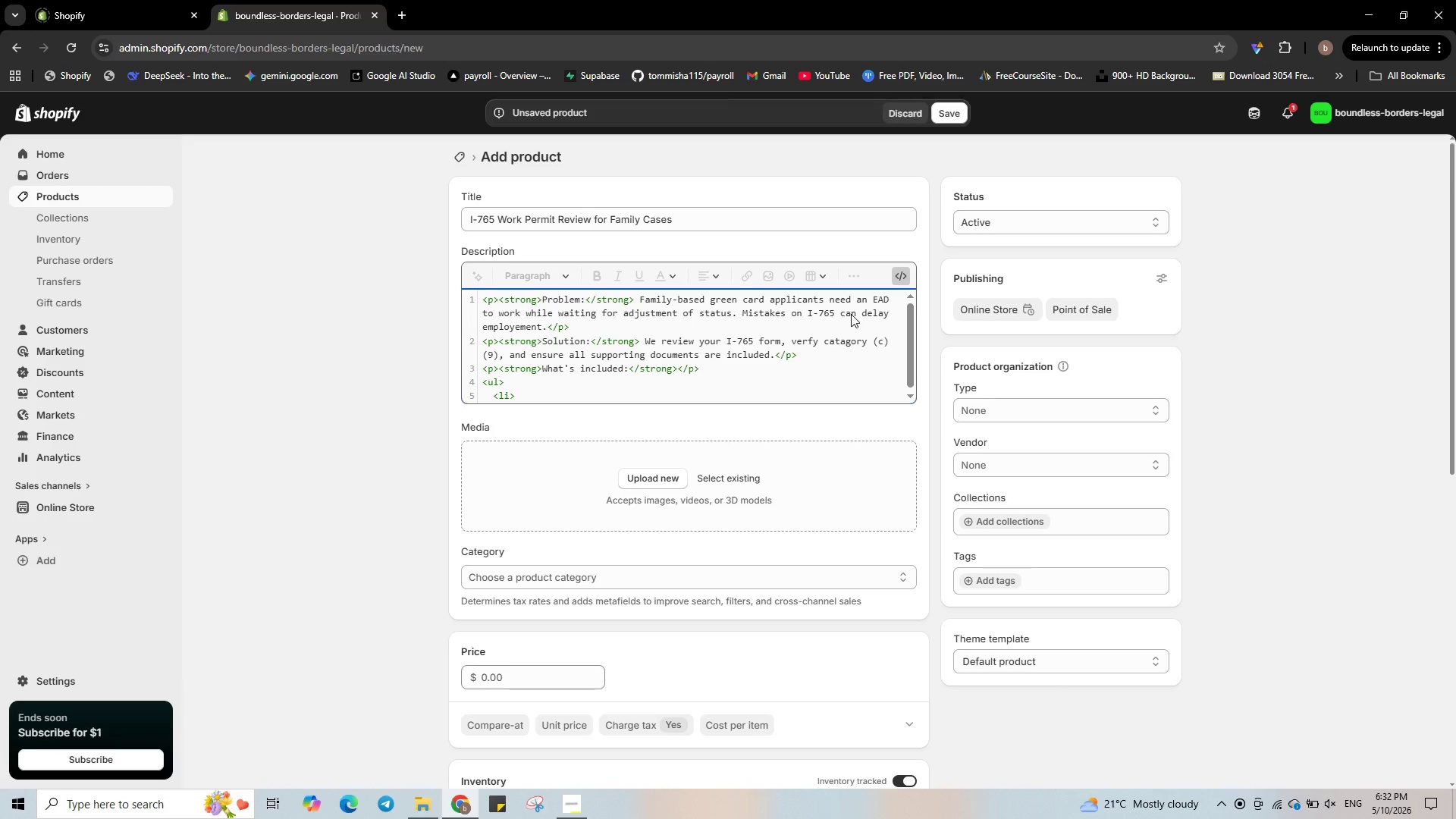 
wait(19.78)
 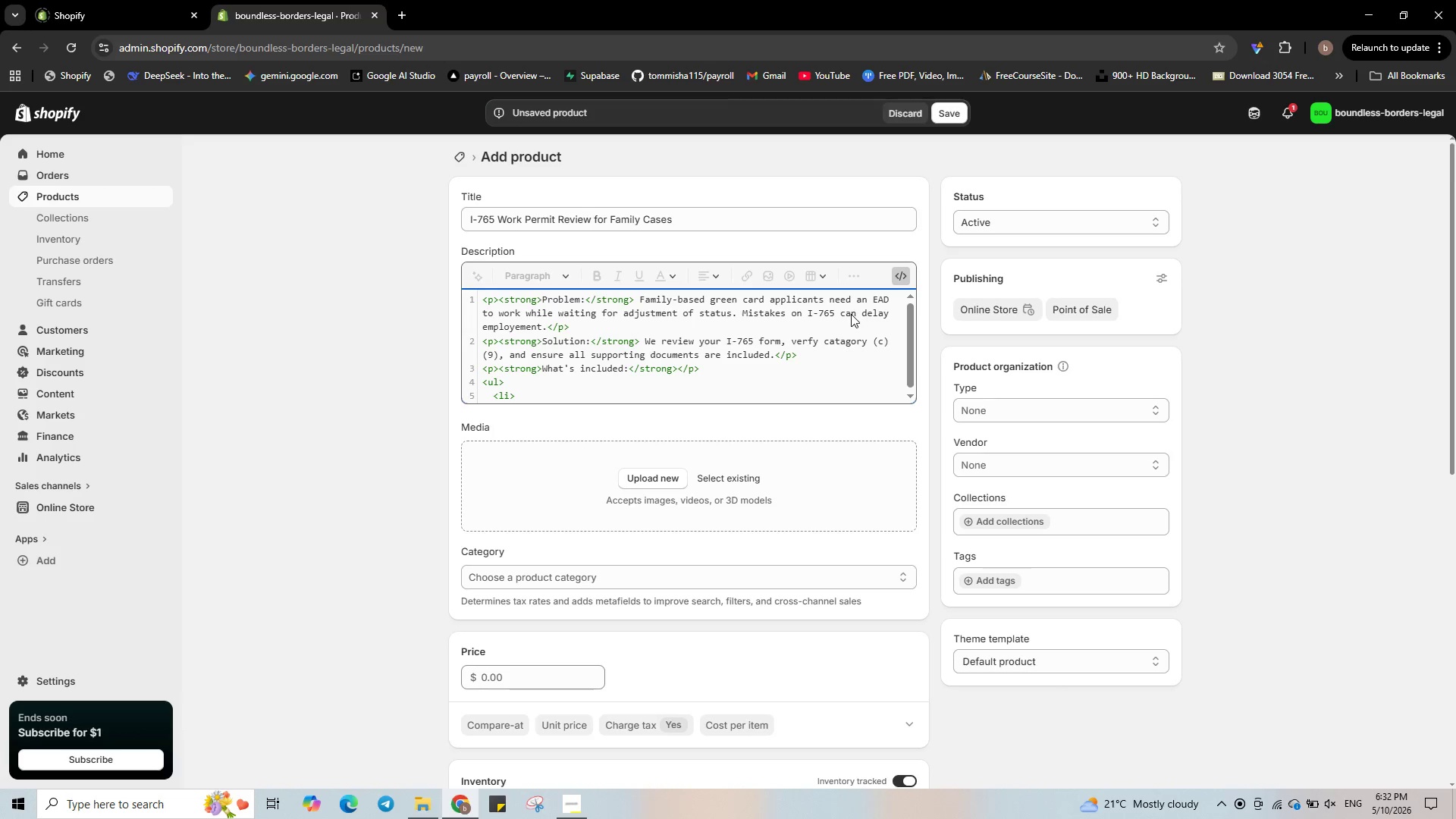 
type(I-765 form review</li>)
 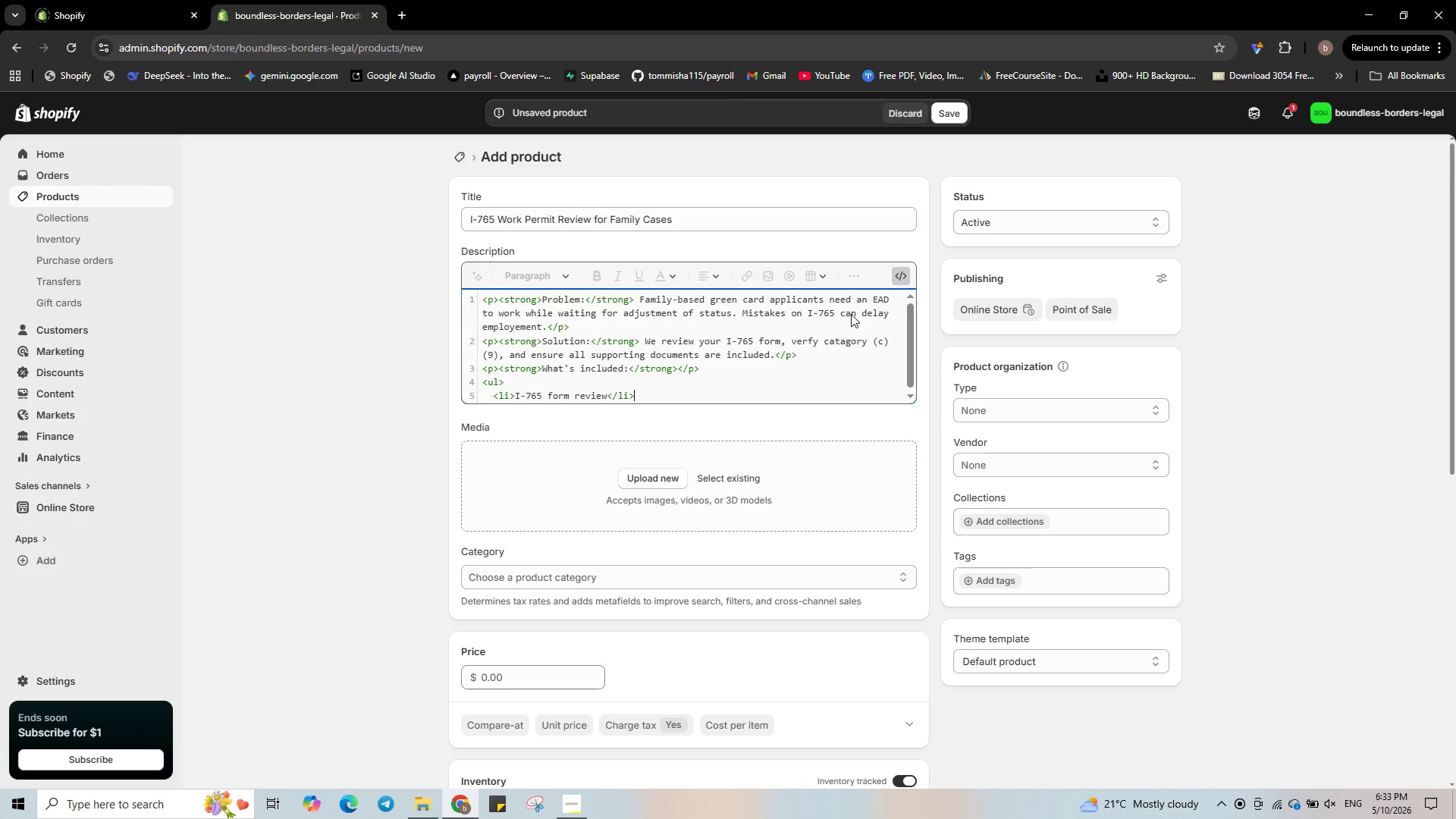 
key(Enter)
 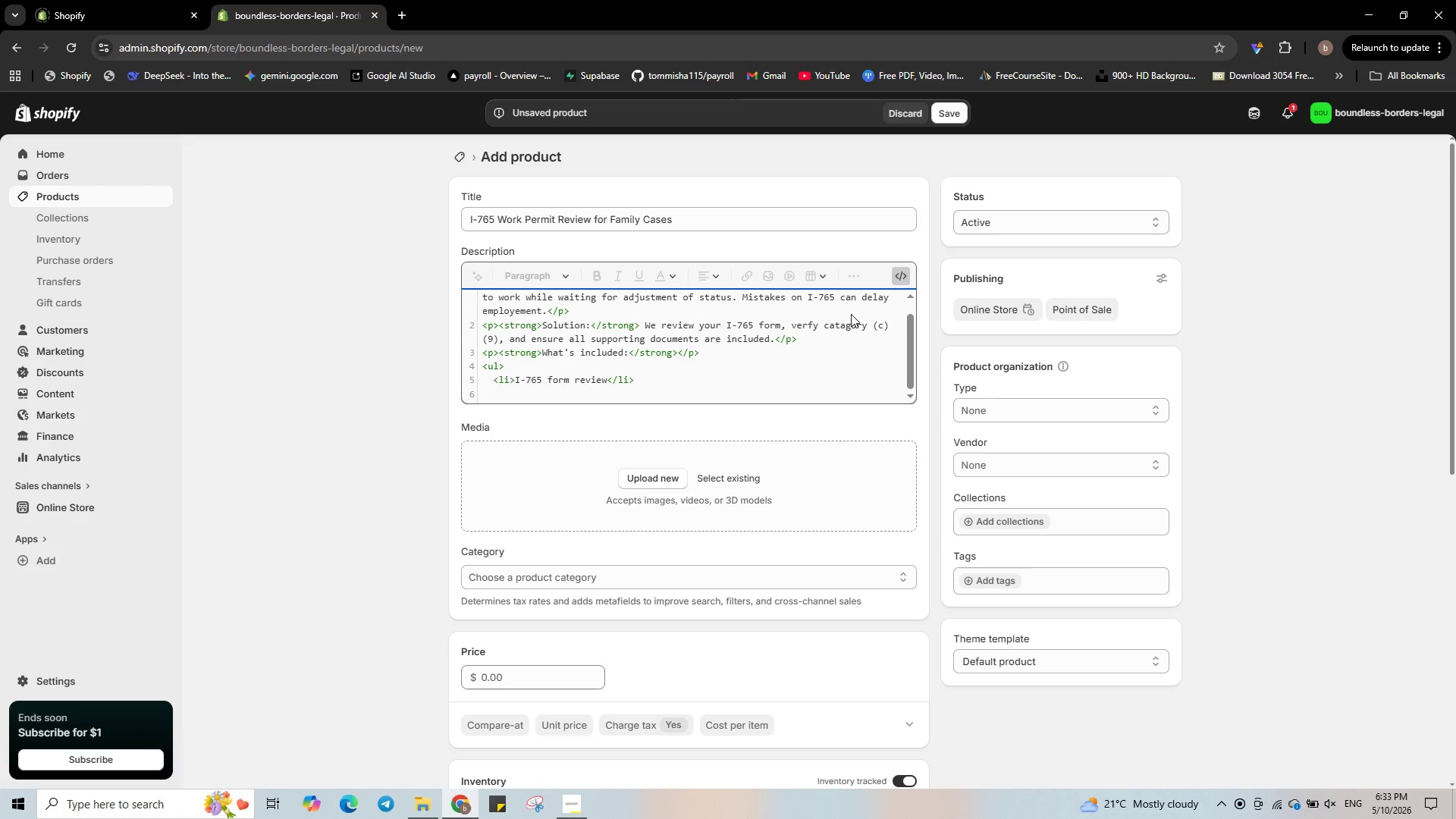 
type(<li>Evidence checklist (I-485 rec)
 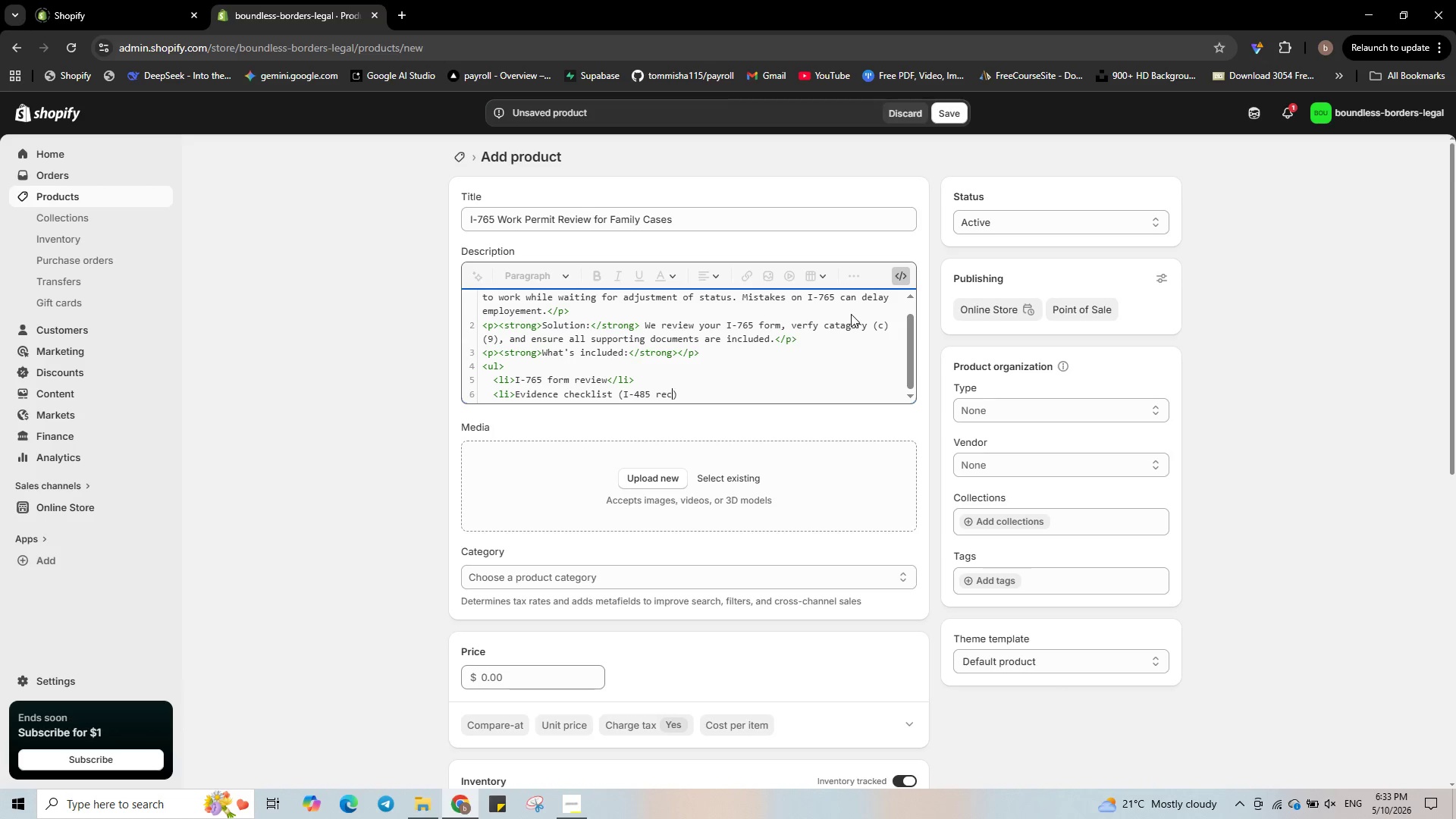 
type(ep)
 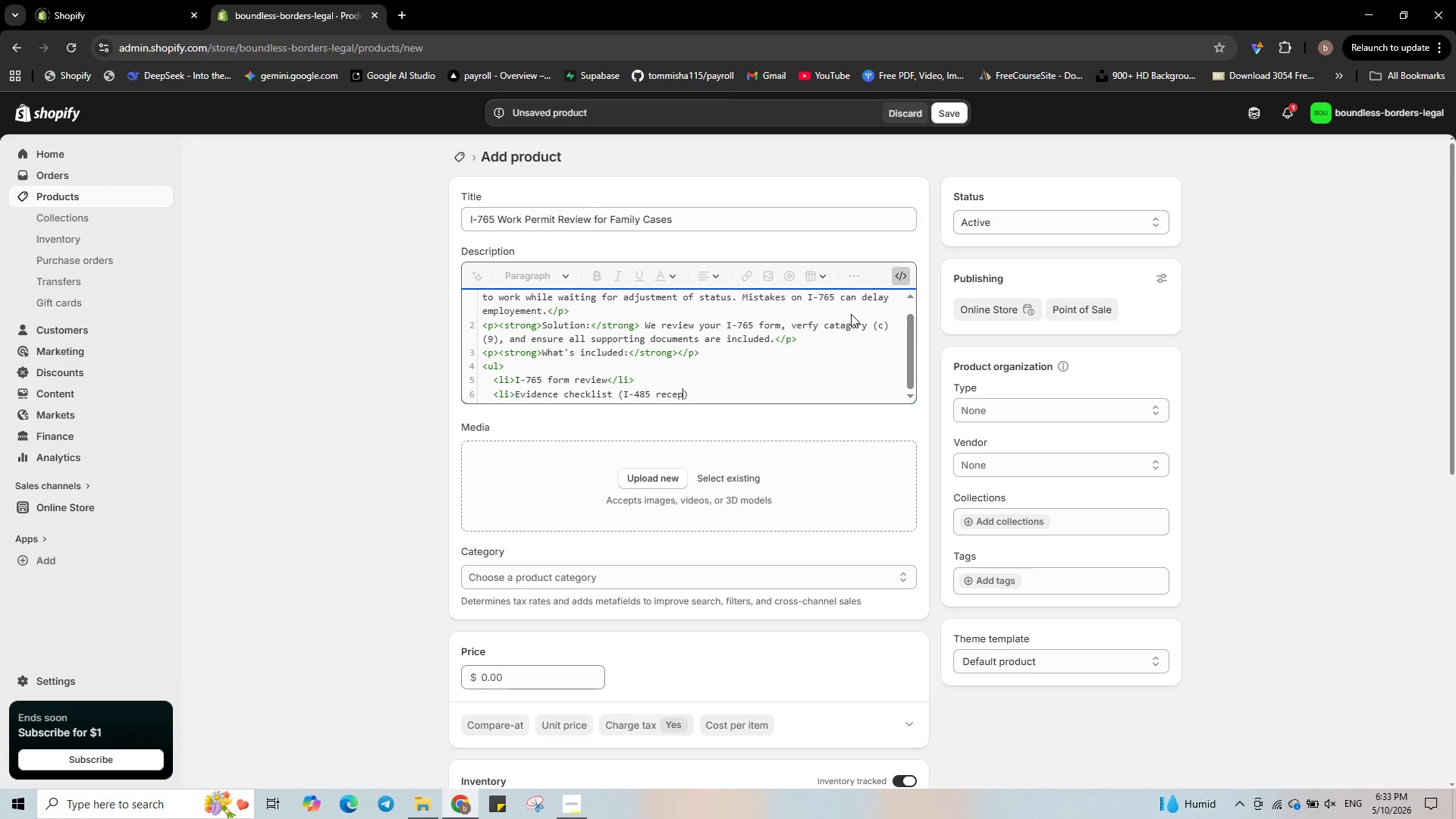 
key(T)
 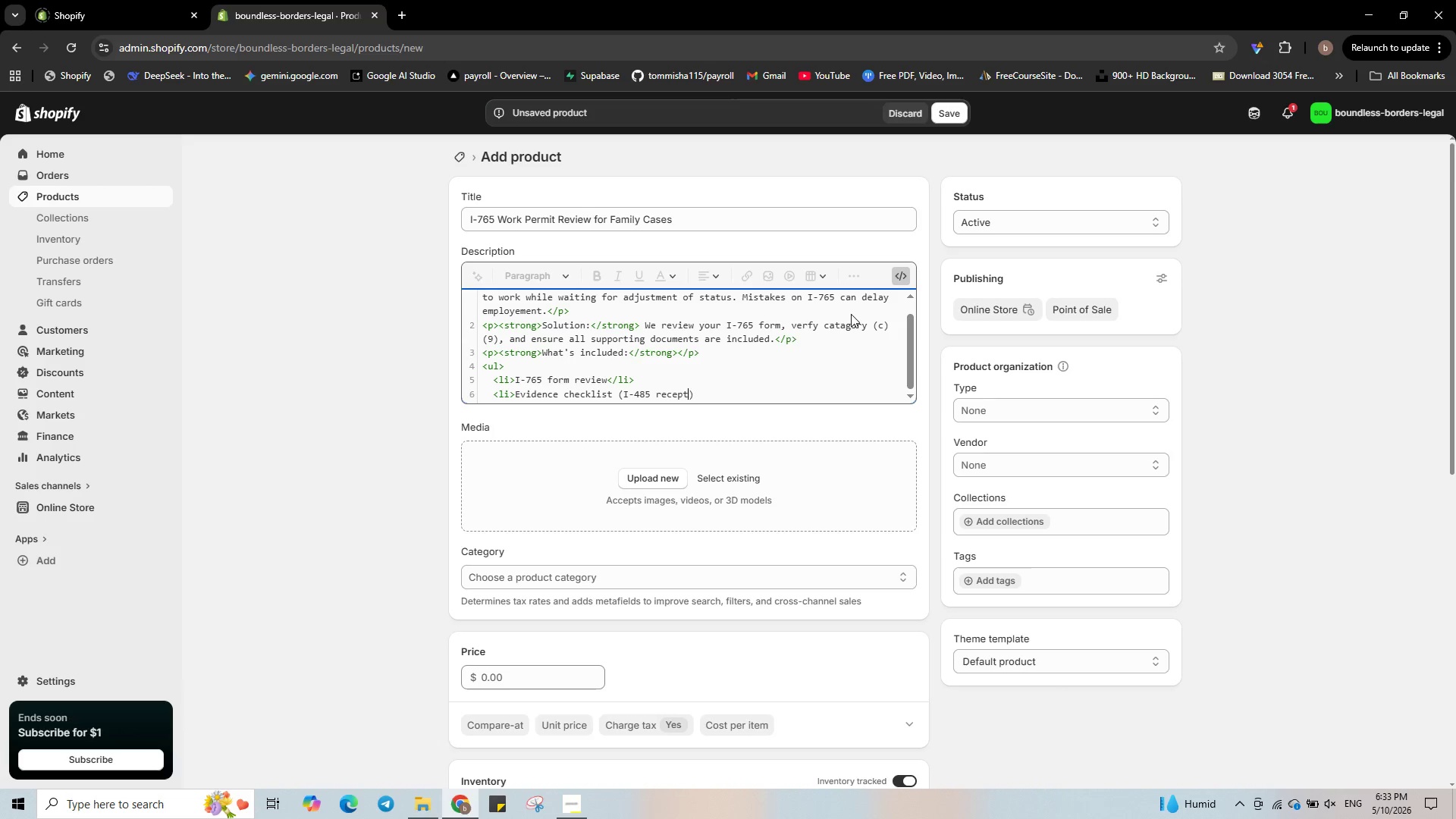 
key(ArrowLeft)
 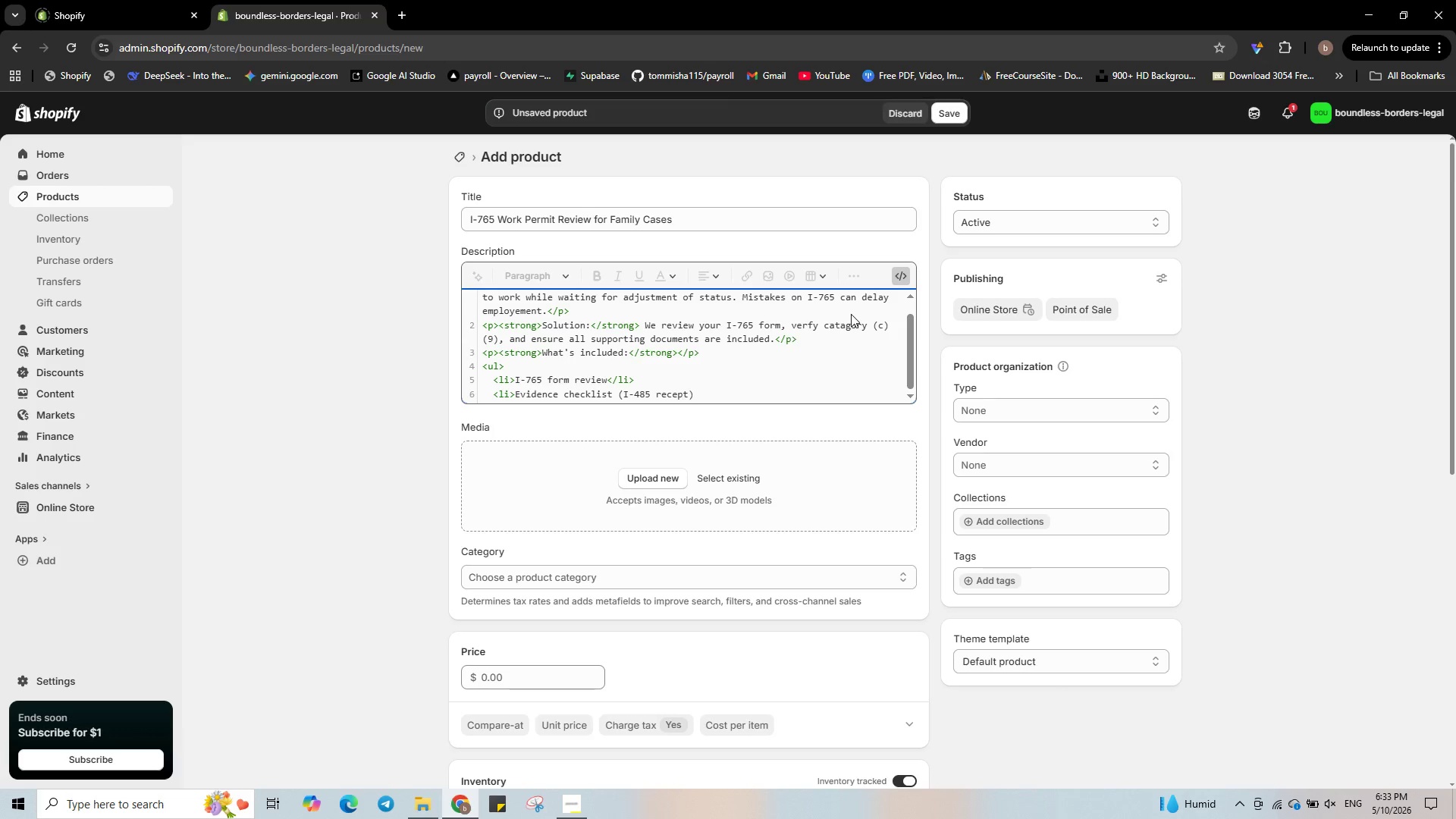 
key(ArrowLeft)
 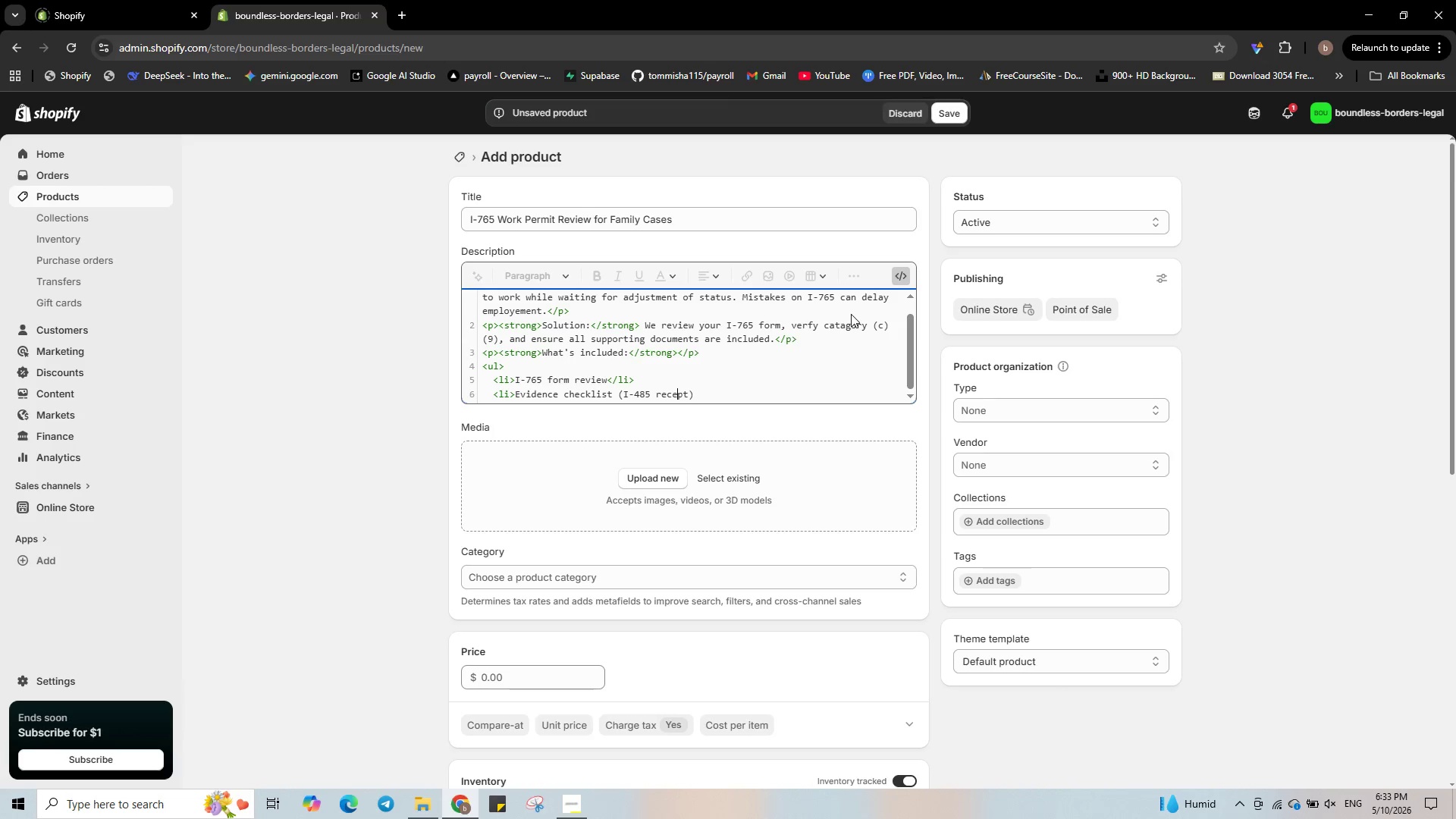 
key(I)
 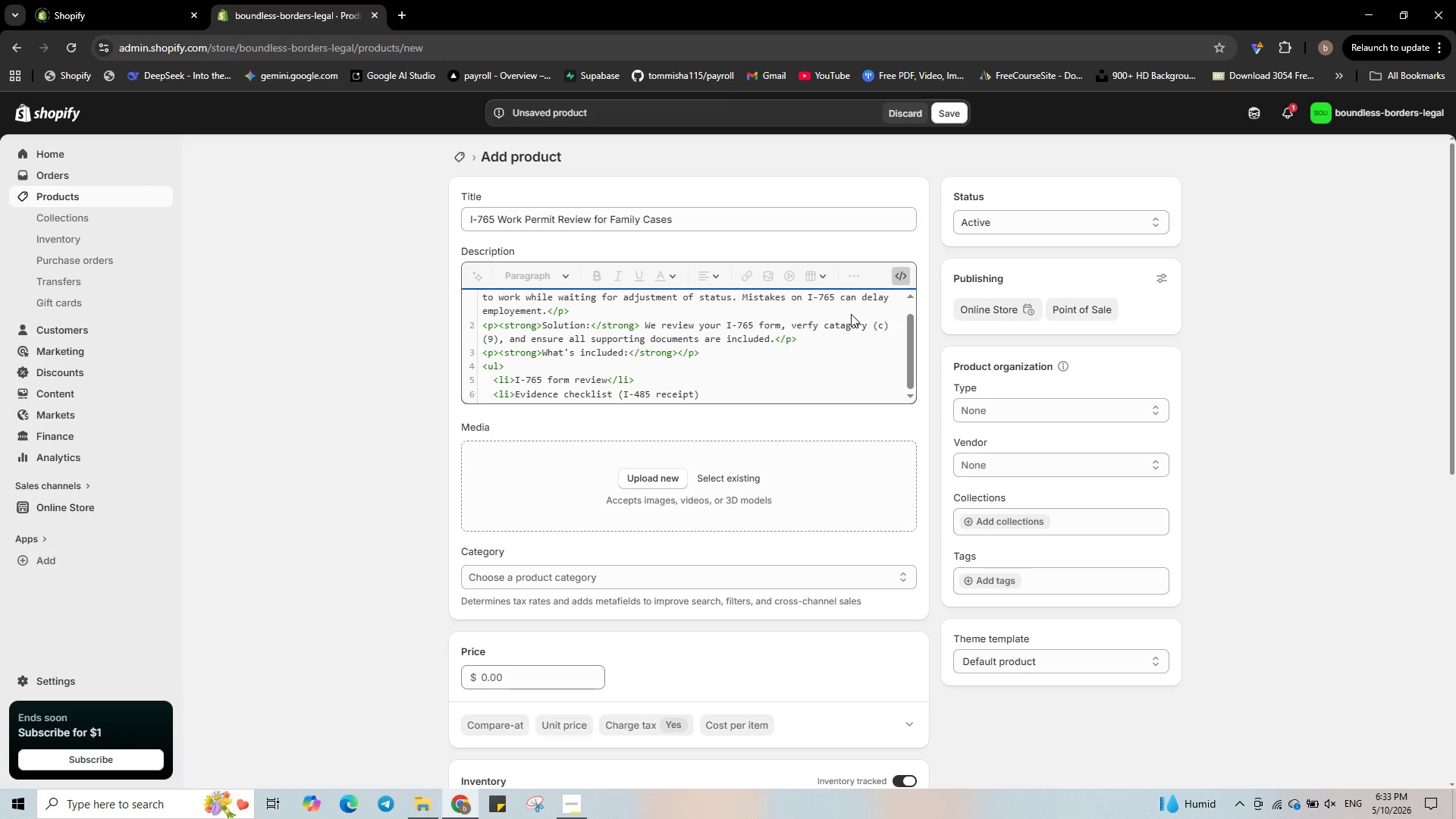 
hold_key(key=ArrowRight, duration=0.53)
 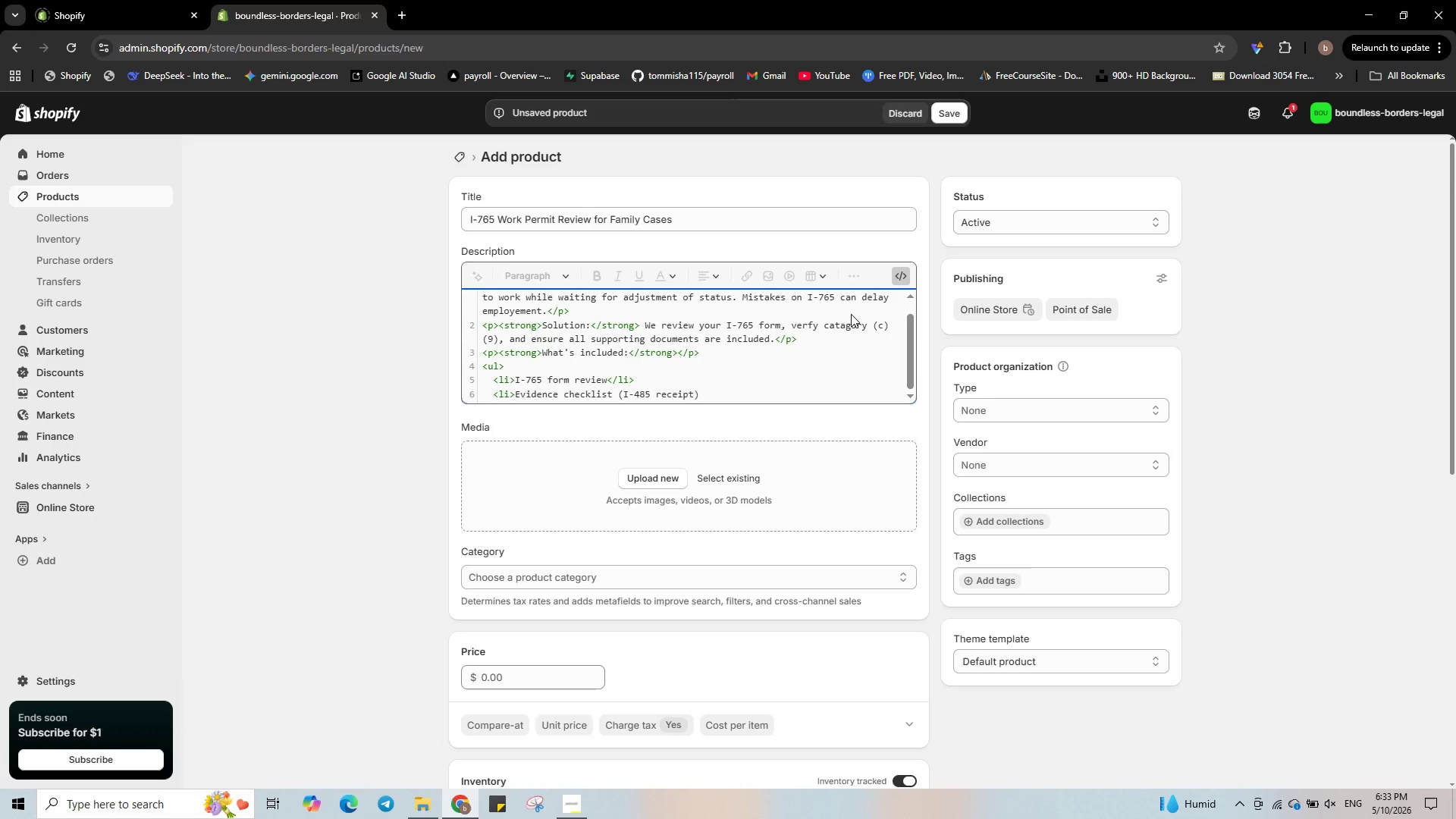 
hold_key(key=ArrowRight, duration=21.75)
 